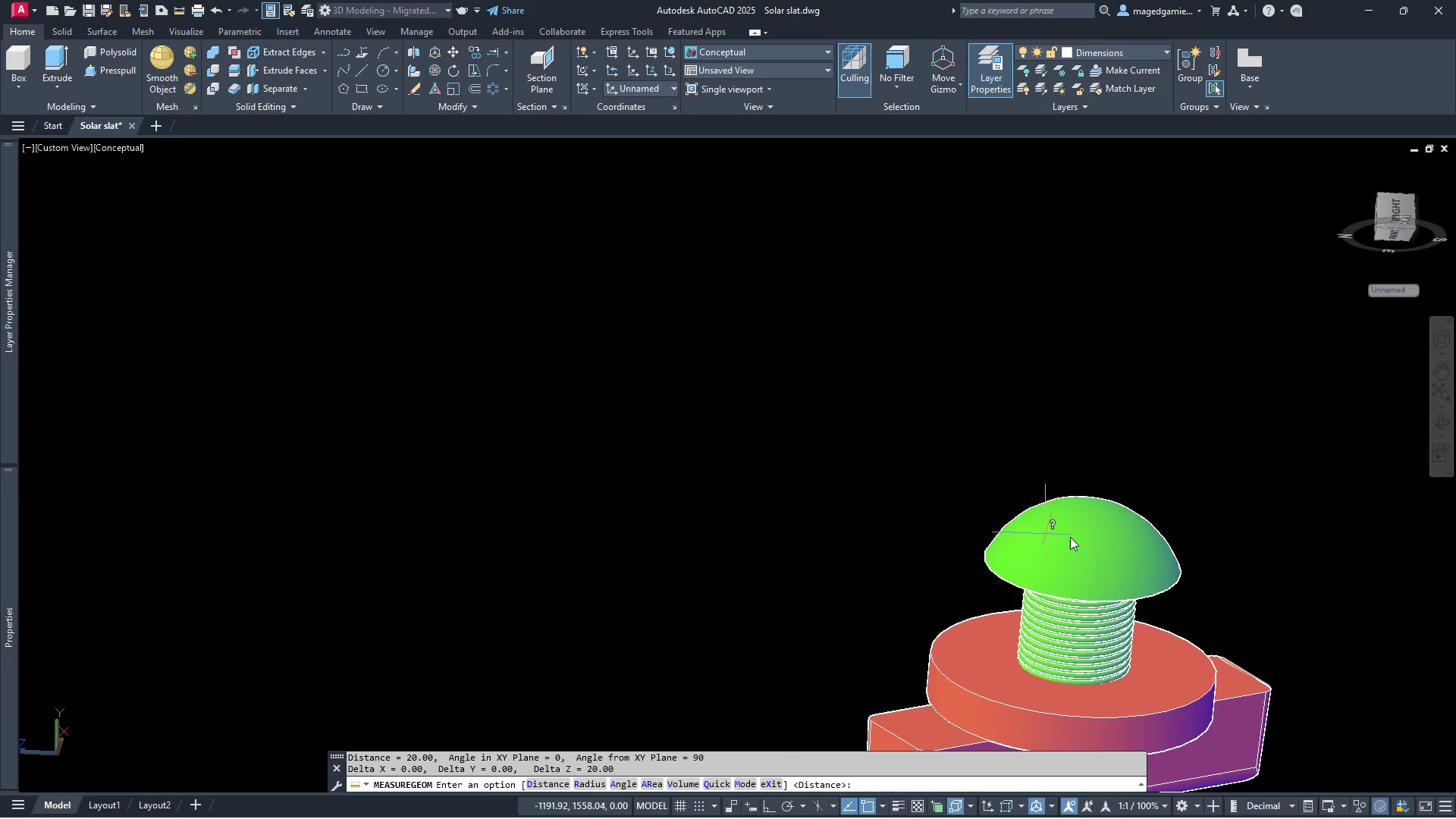 
key(Backquote)
 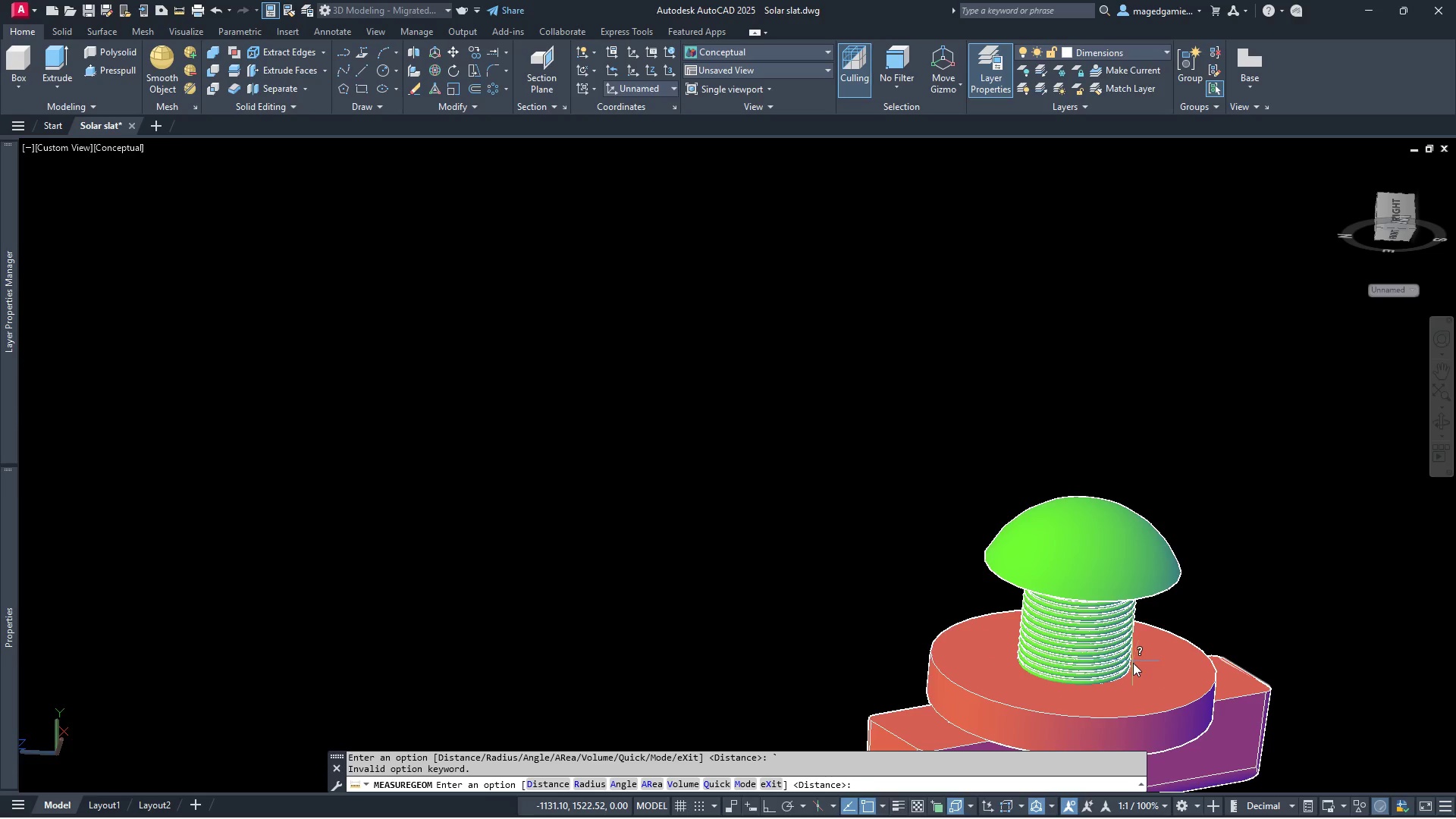 
left_click([1131, 667])
 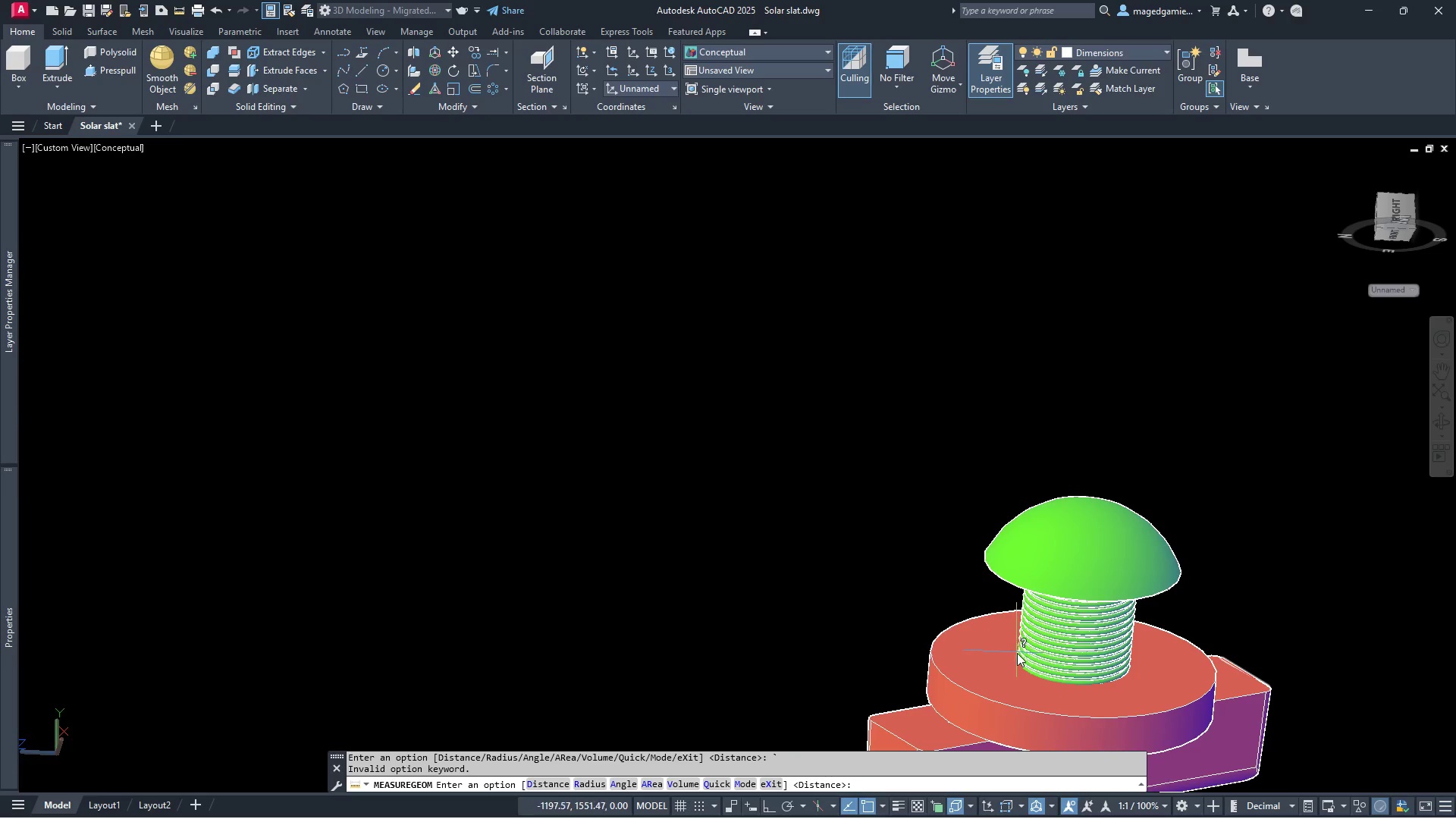 
left_click([1018, 653])
 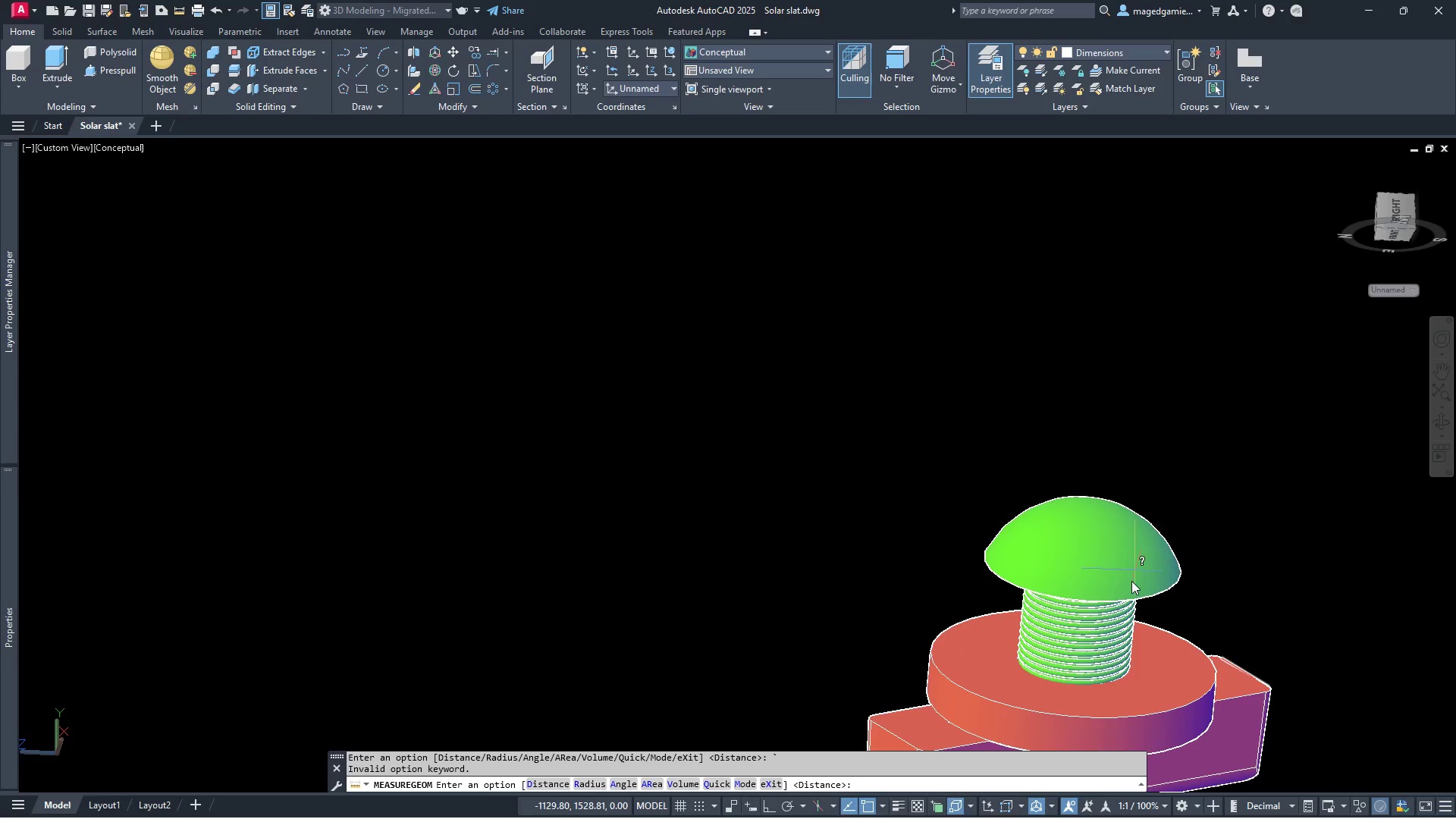 
right_click([902, 493])
 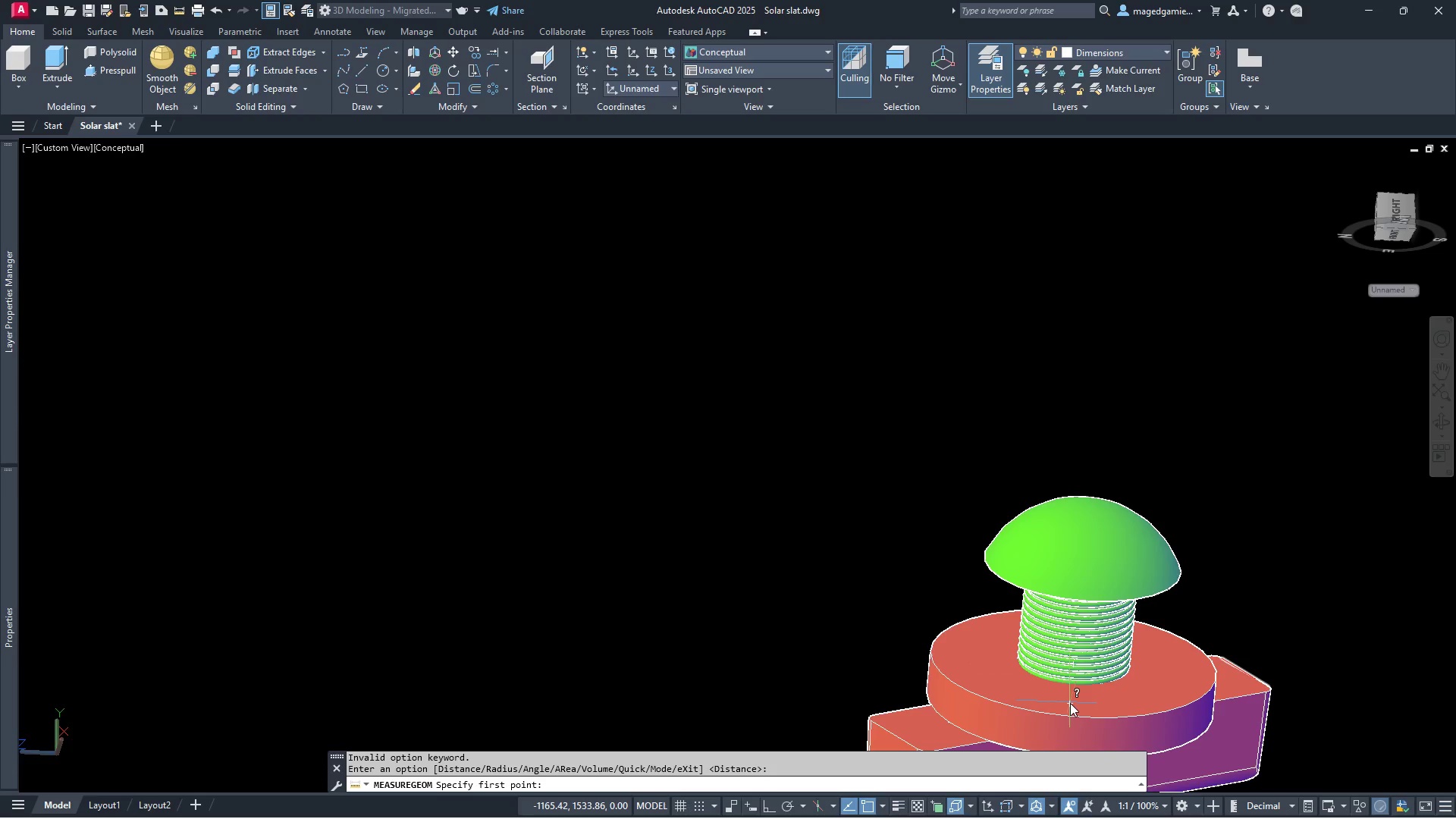 
left_click([1070, 703])
 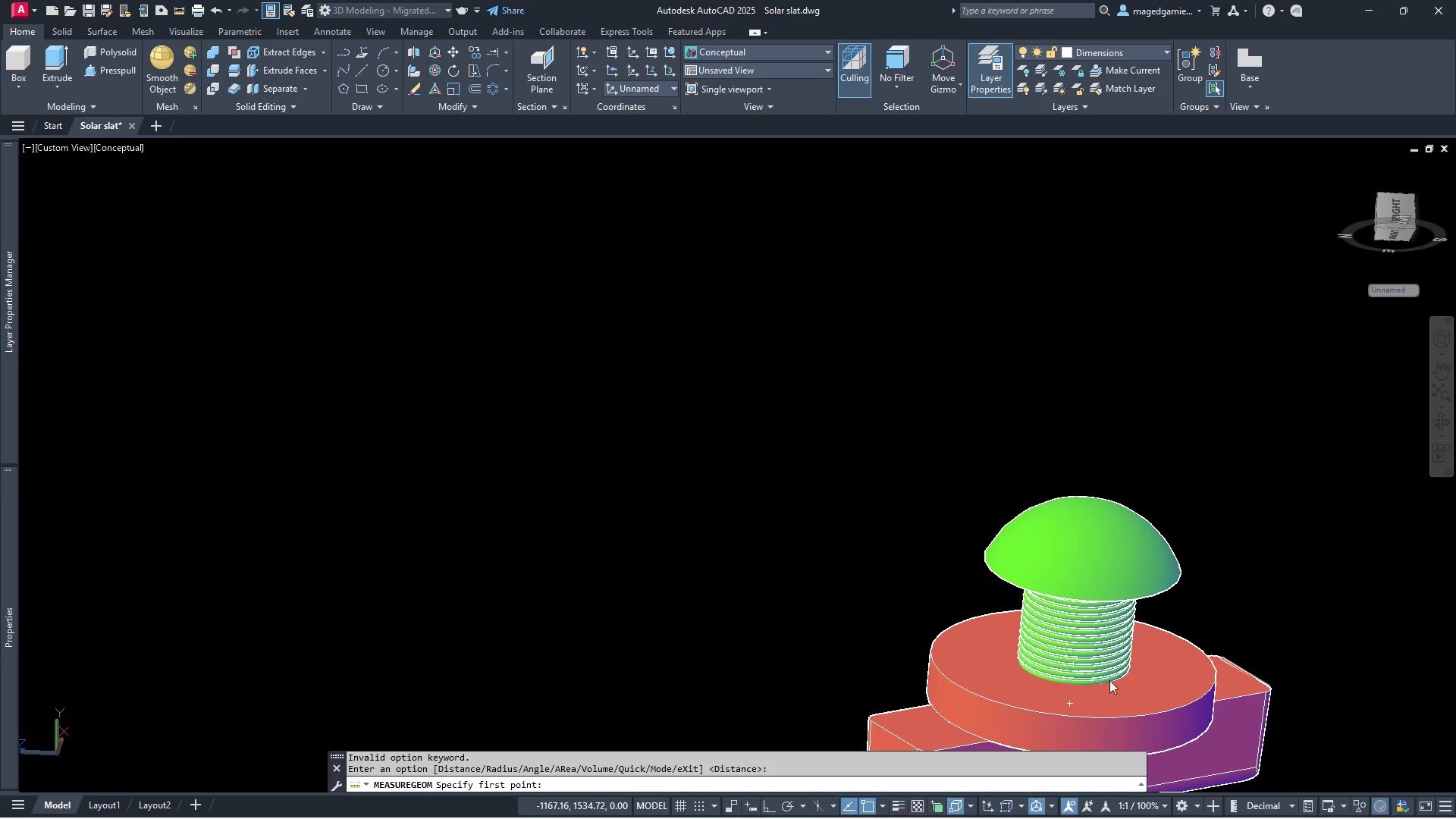 
scroll: coordinate [959, 479], scroll_direction: down, amount: 6.0
 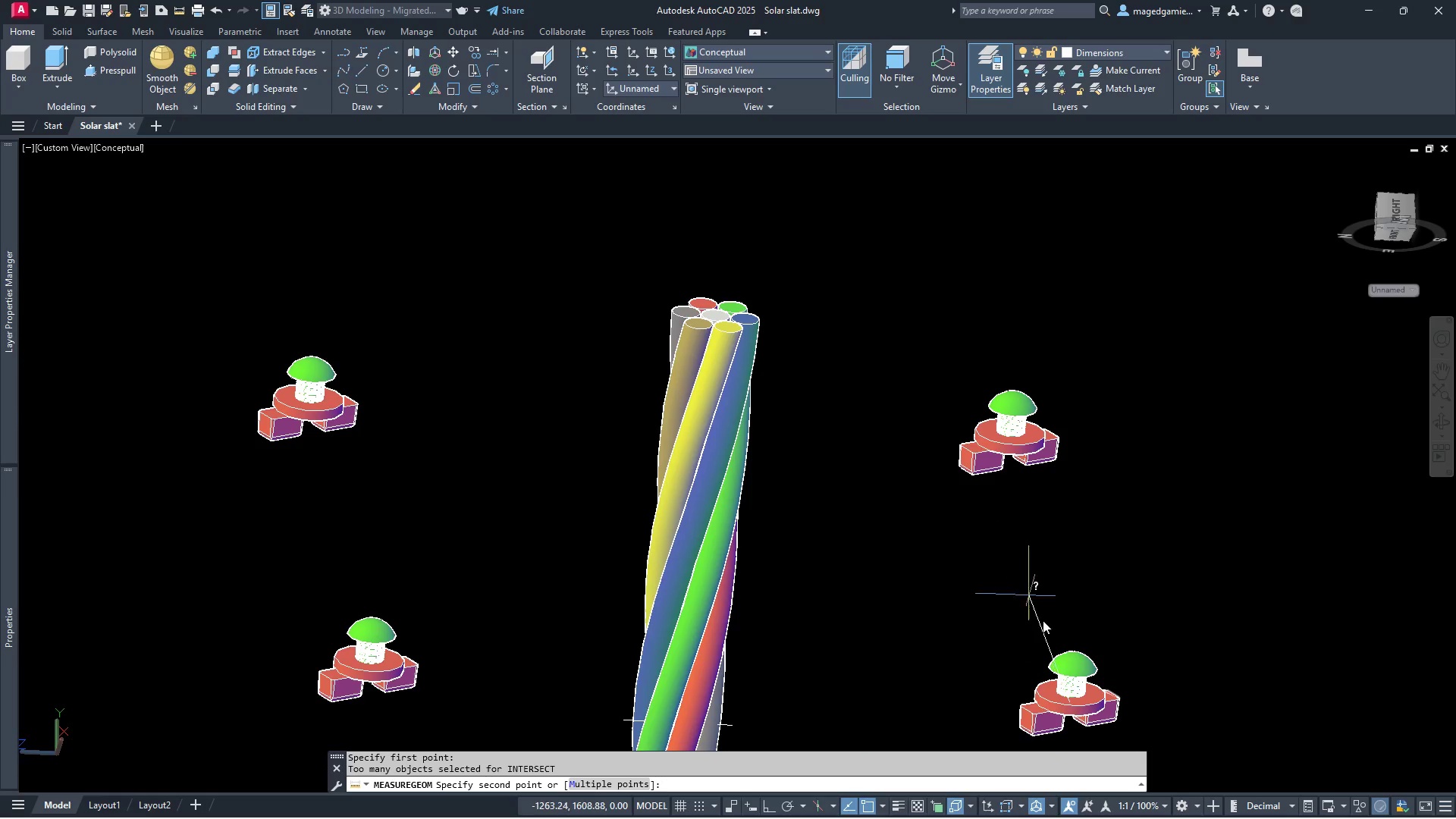 
scroll: coordinate [1054, 402], scroll_direction: up, amount: 9.0
 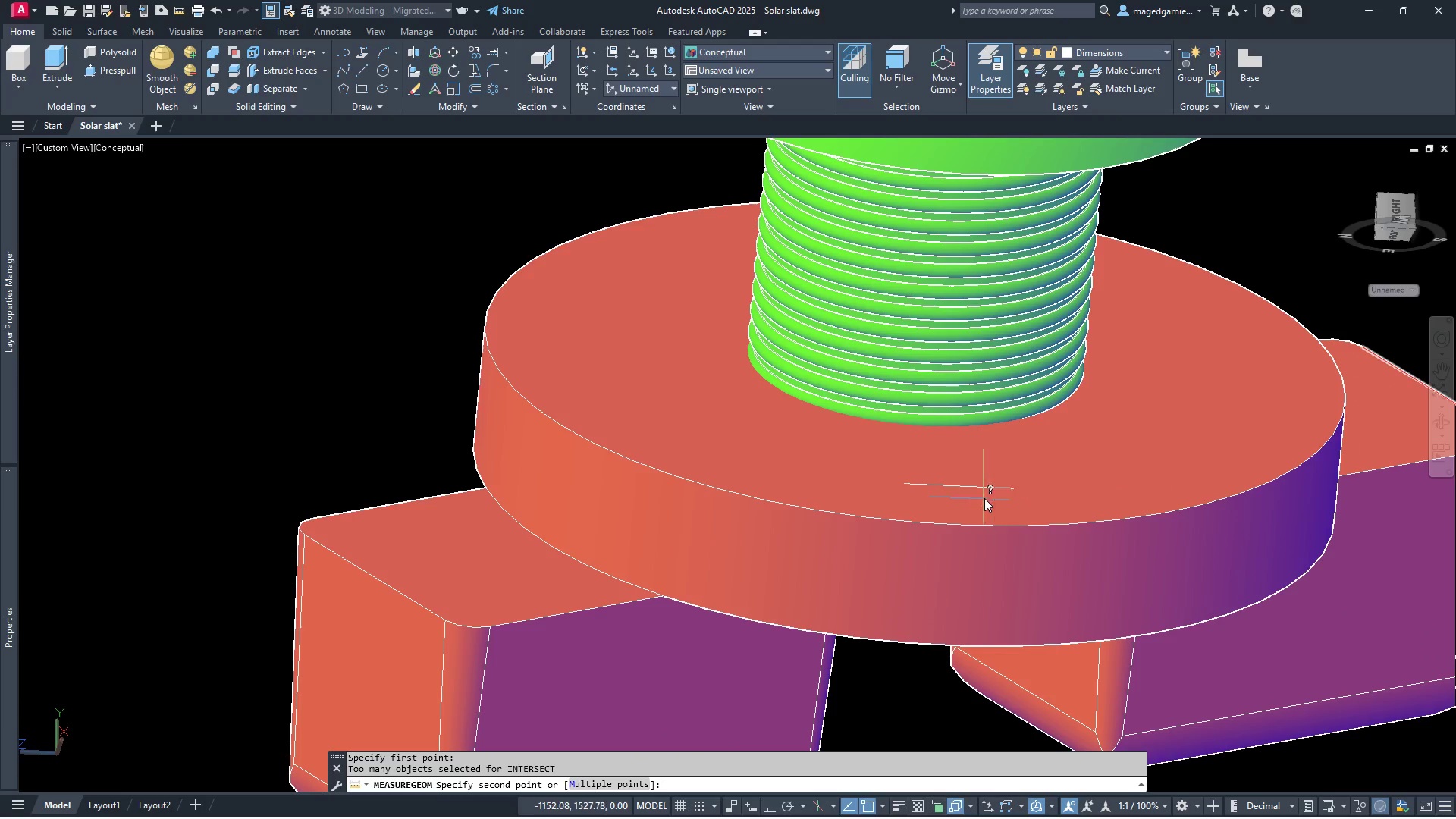 
key(Escape)
 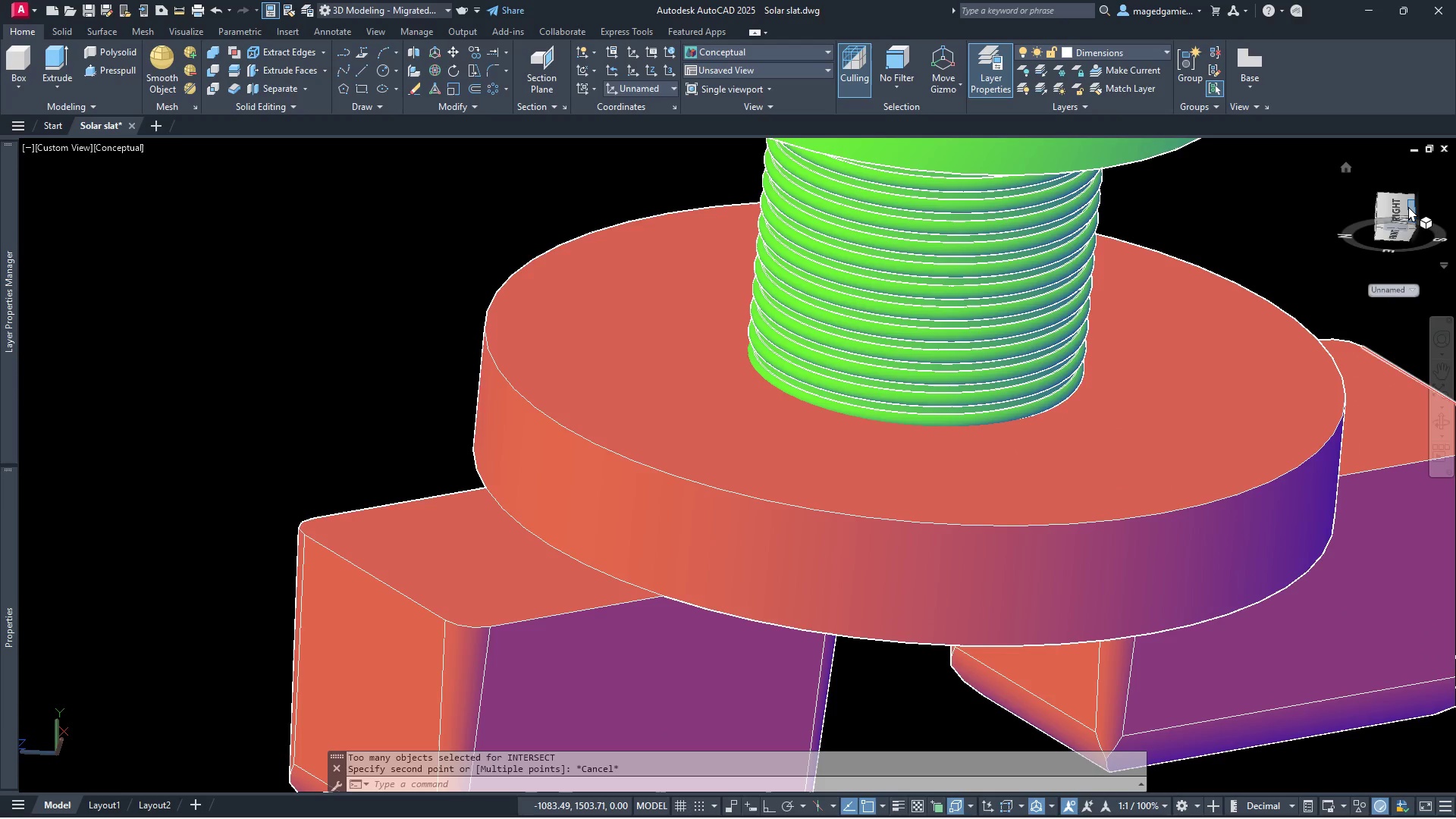 
left_click([1395, 206])
 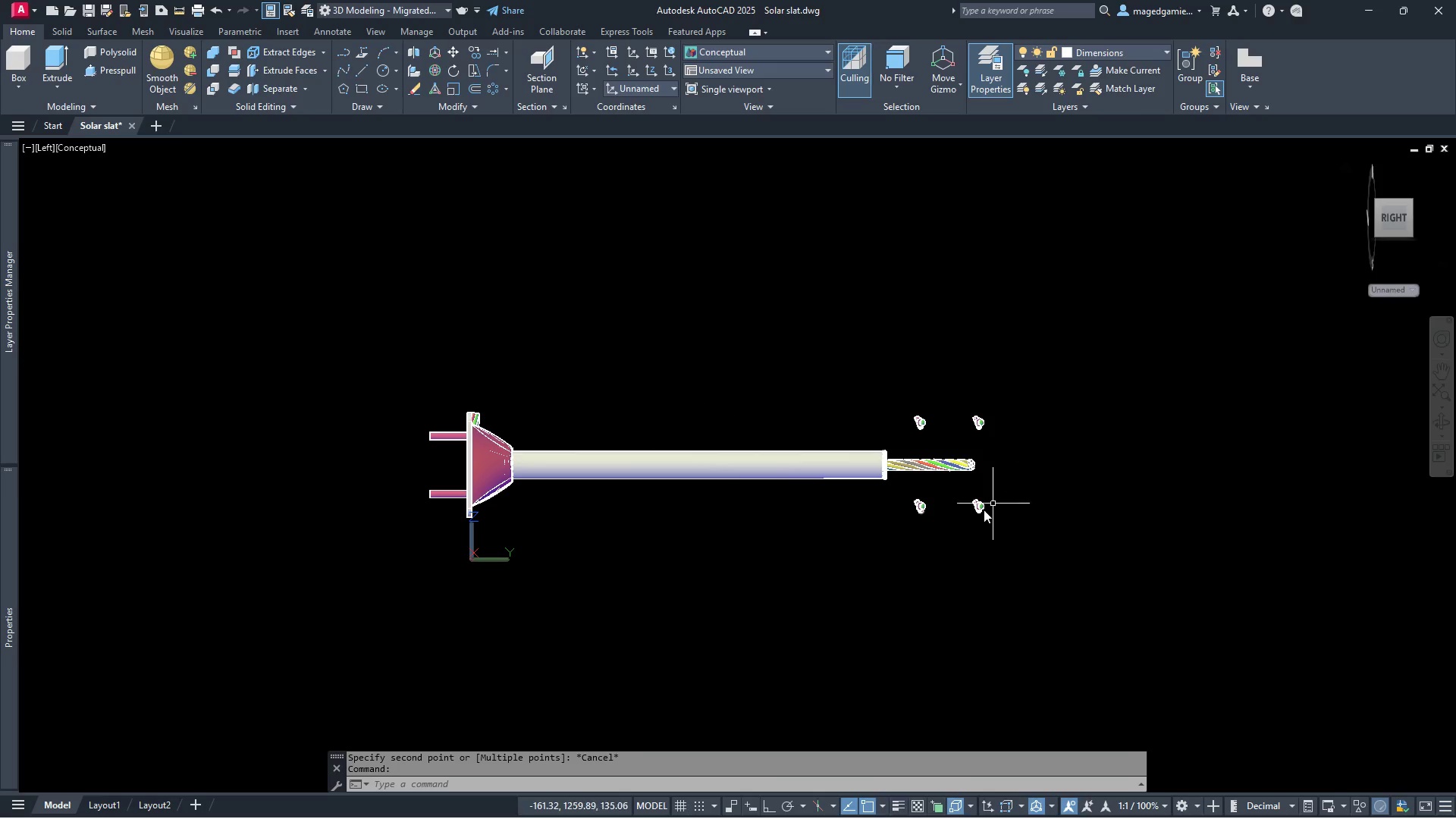 
scroll: coordinate [1018, 562], scroll_direction: up, amount: 7.0
 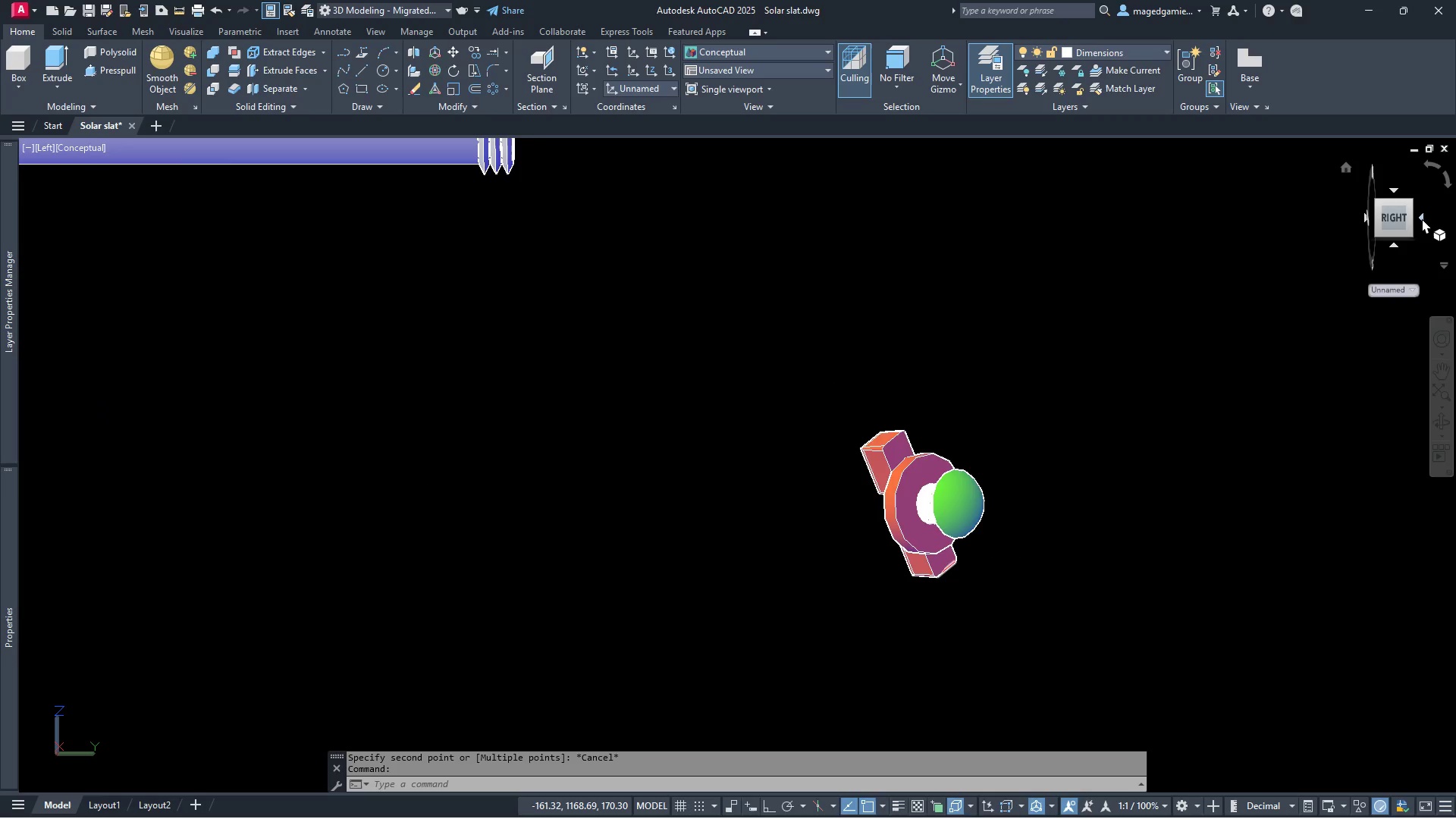 
left_click([1420, 218])
 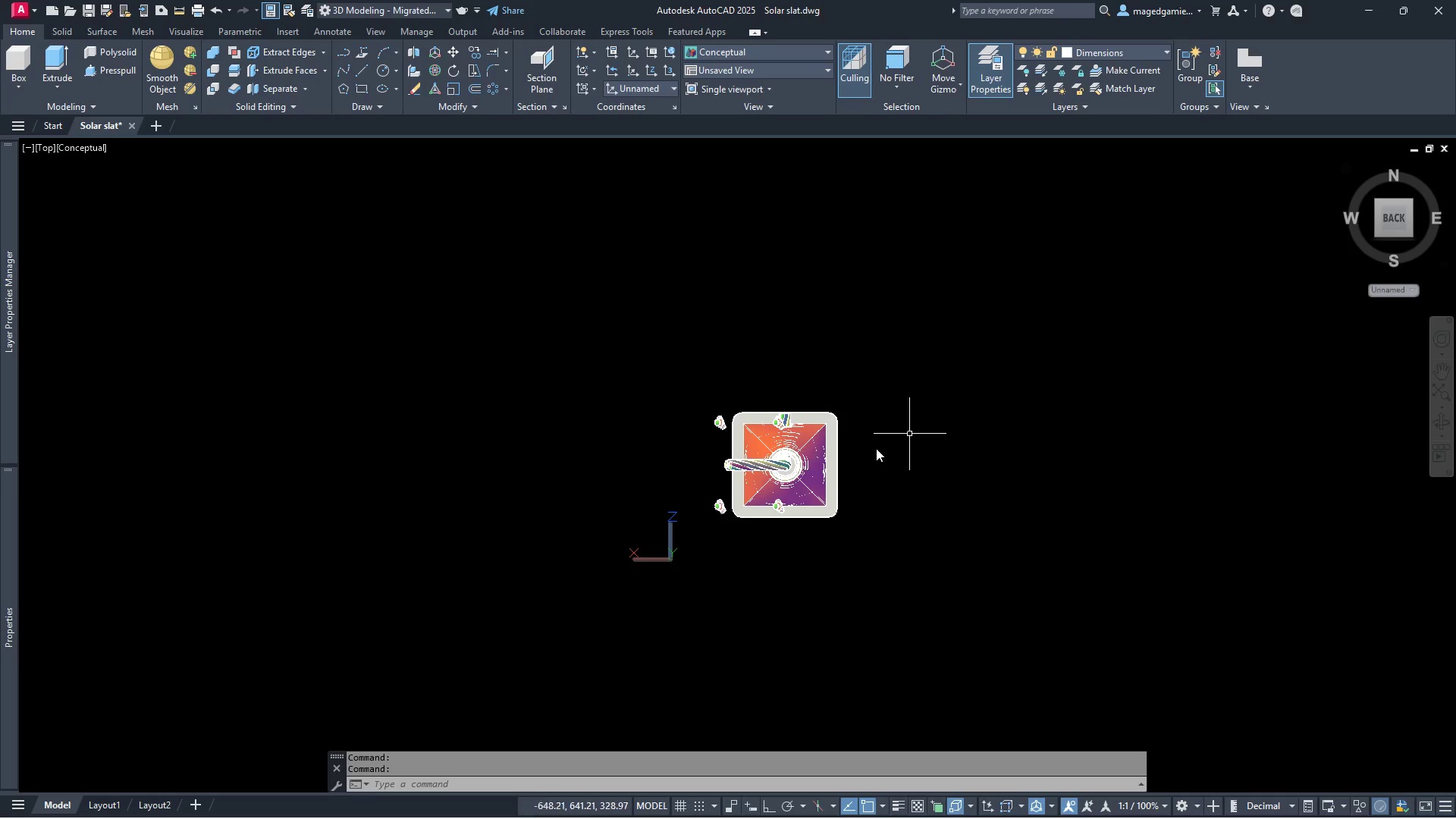 
scroll: coordinate [715, 484], scroll_direction: up, amount: 11.0
 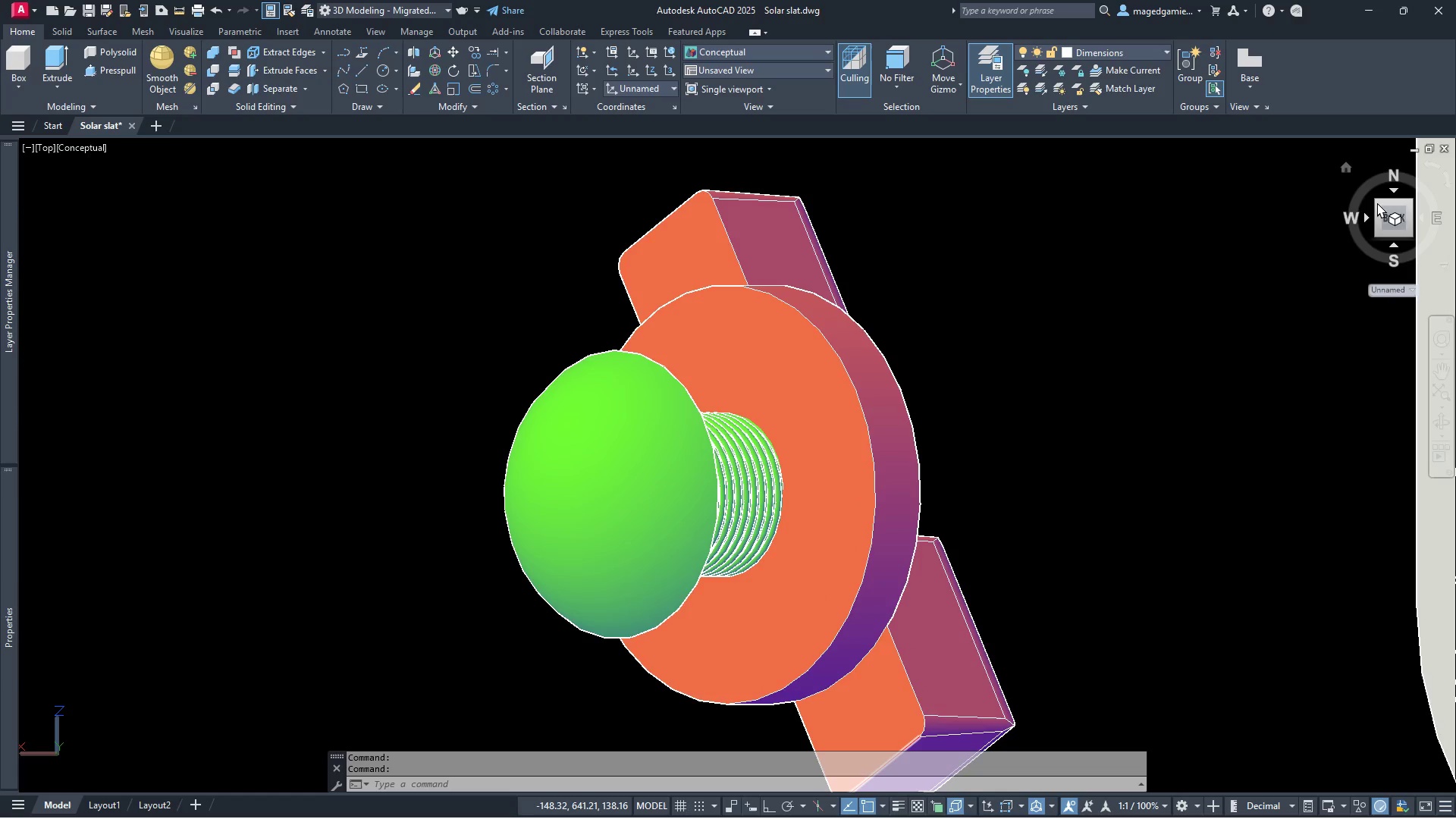 
left_click([1395, 187])
 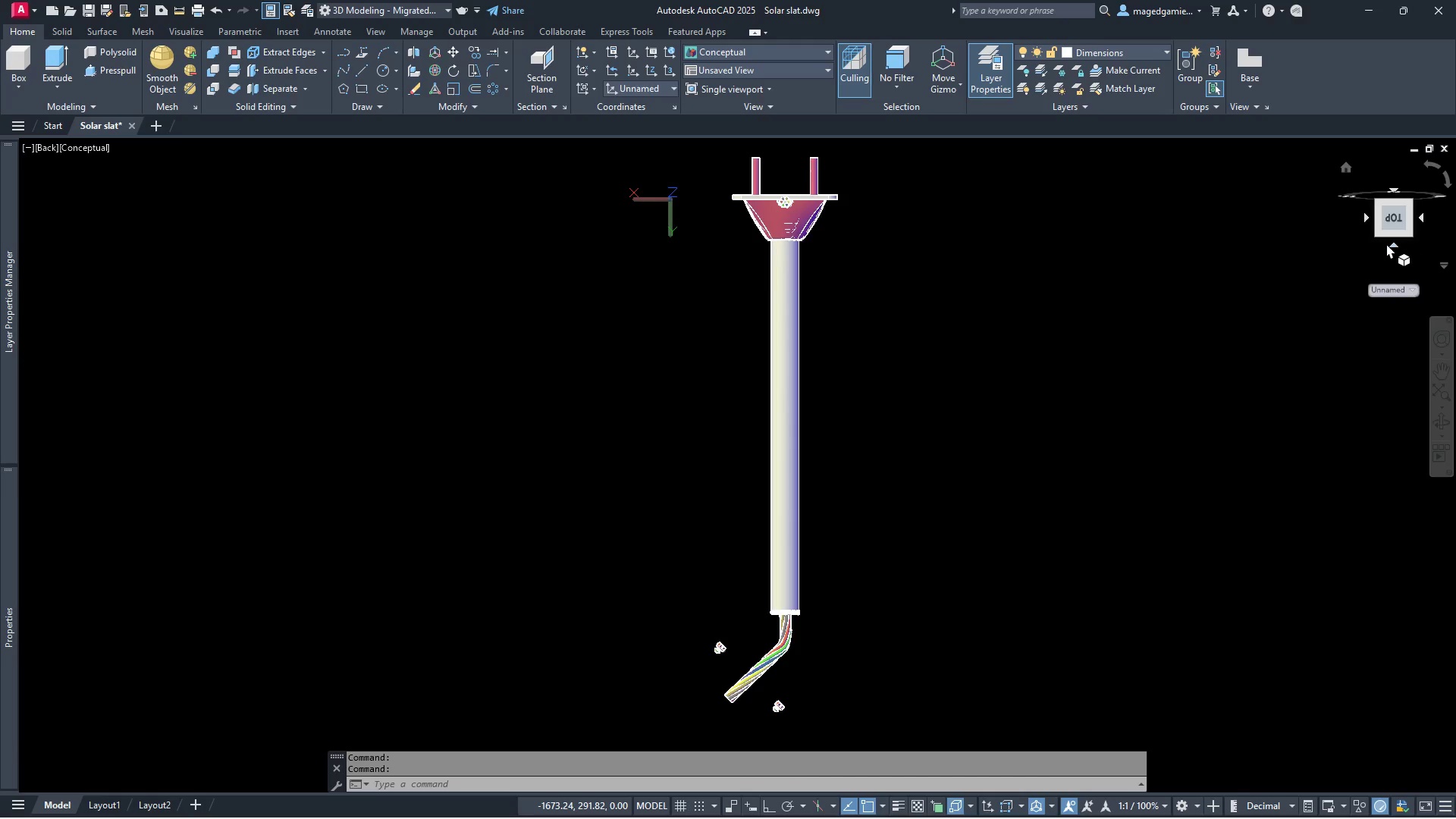 
left_click([1394, 246])
 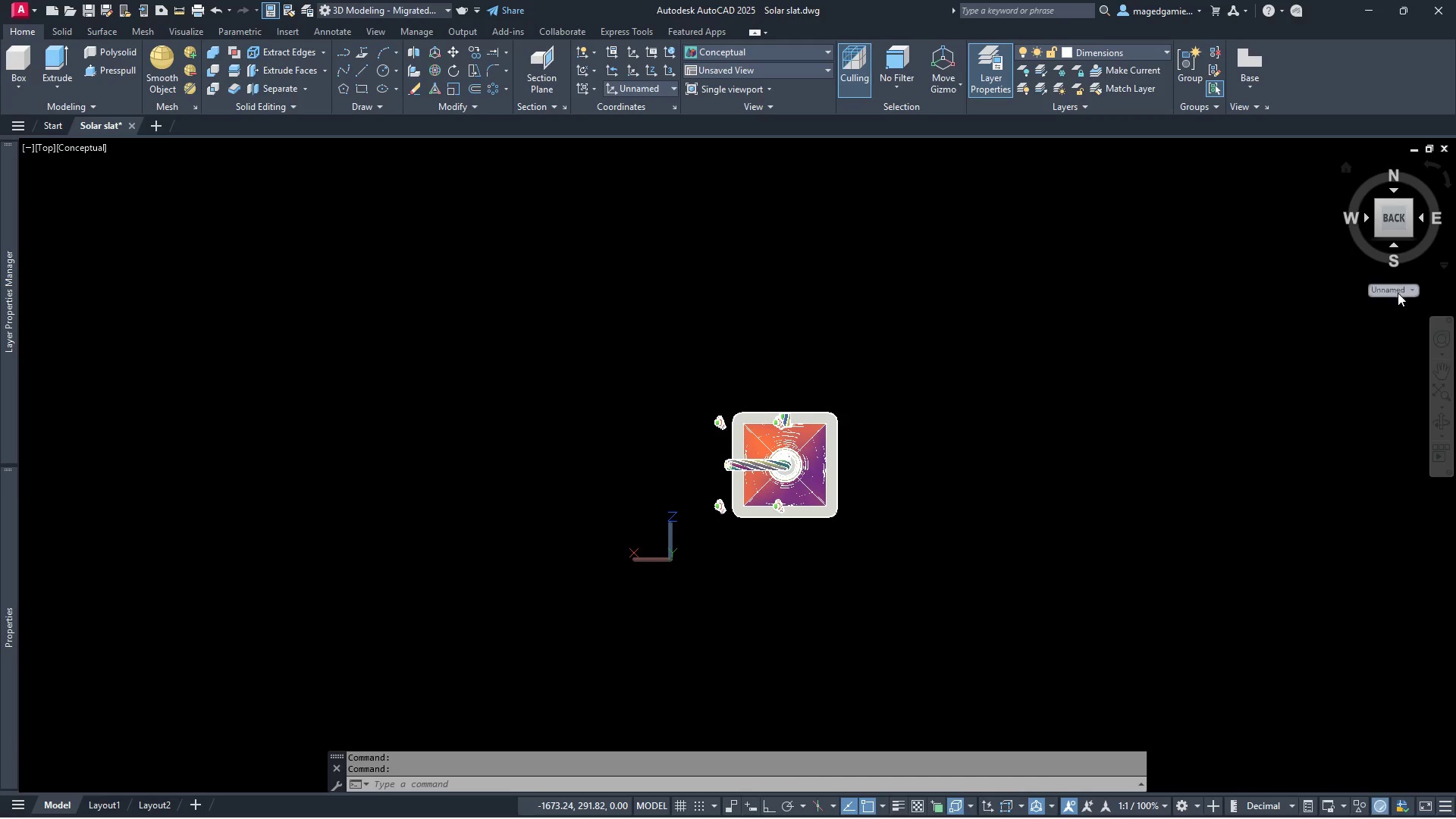 
left_click([1402, 290])
 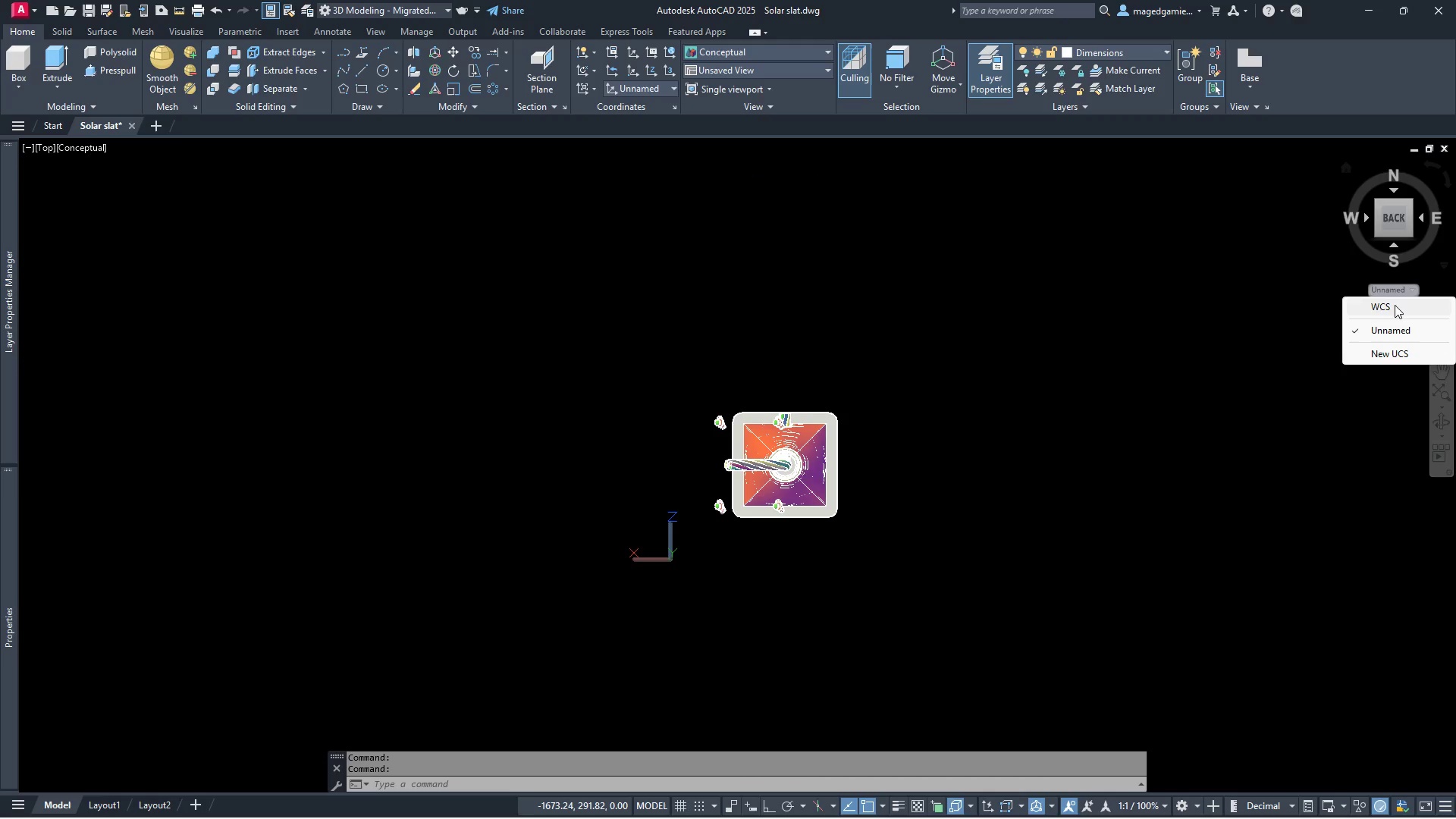 
left_click([1395, 305])
 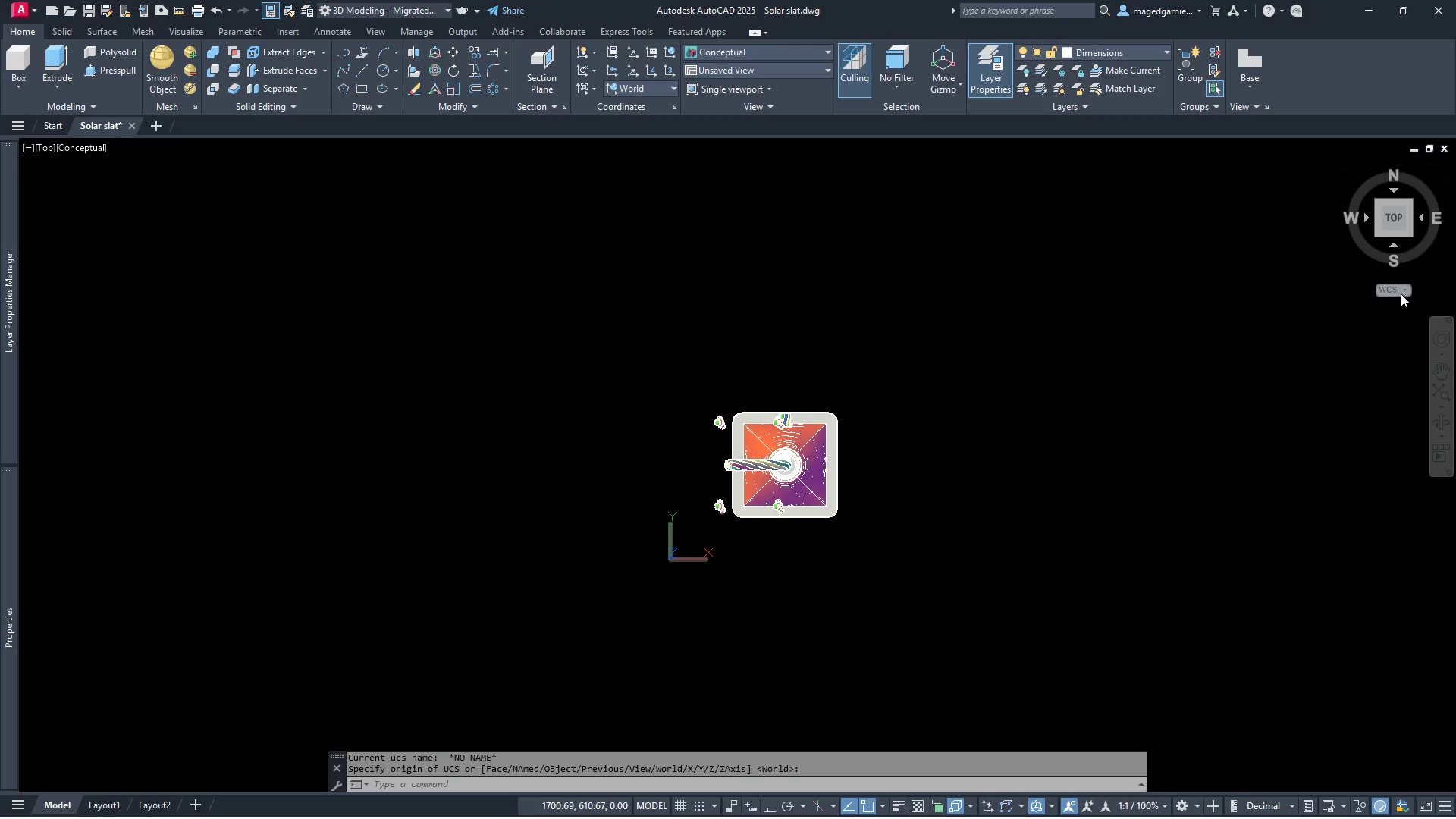 
left_click([1409, 290])
 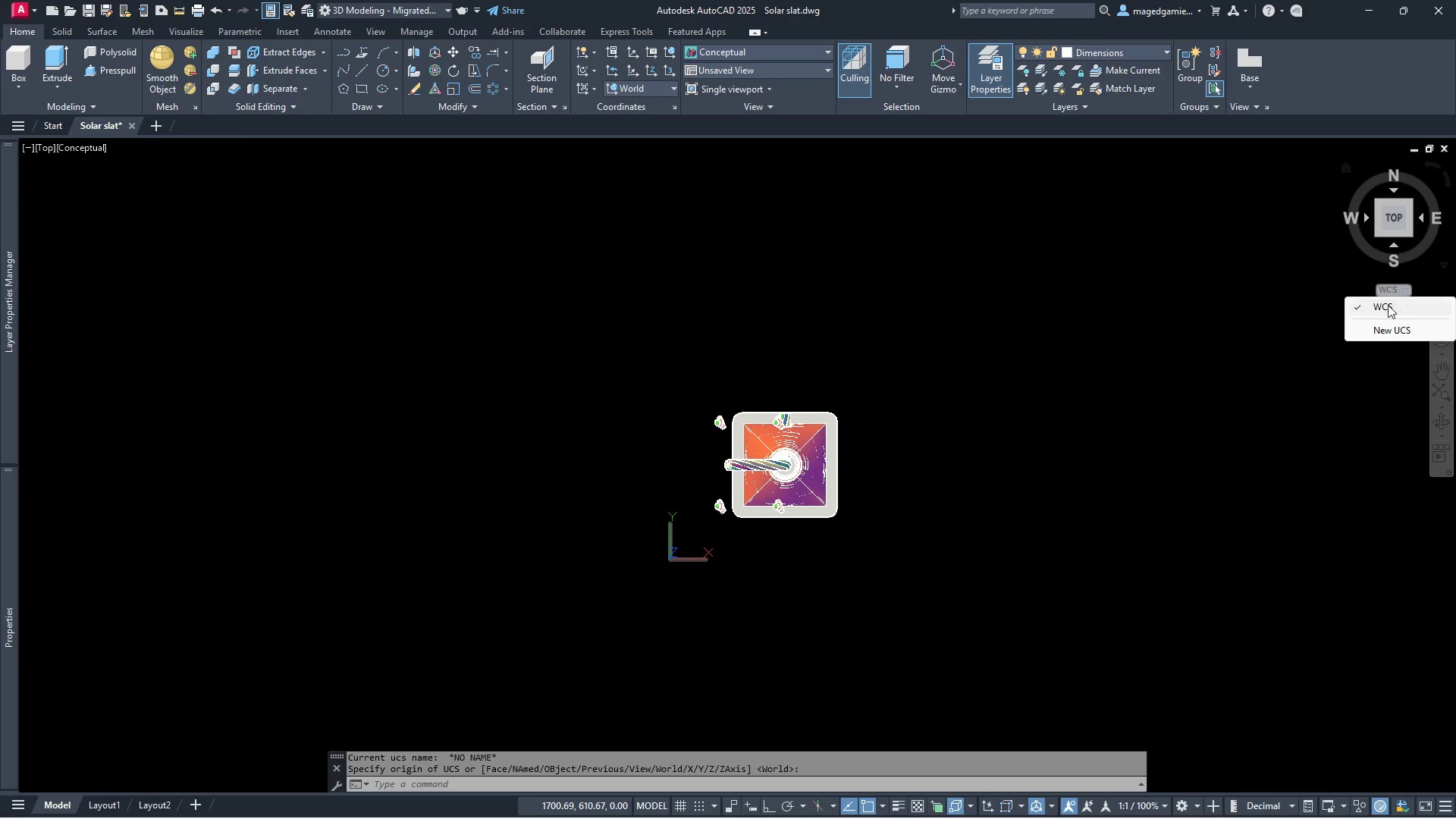 
left_click([1386, 306])
 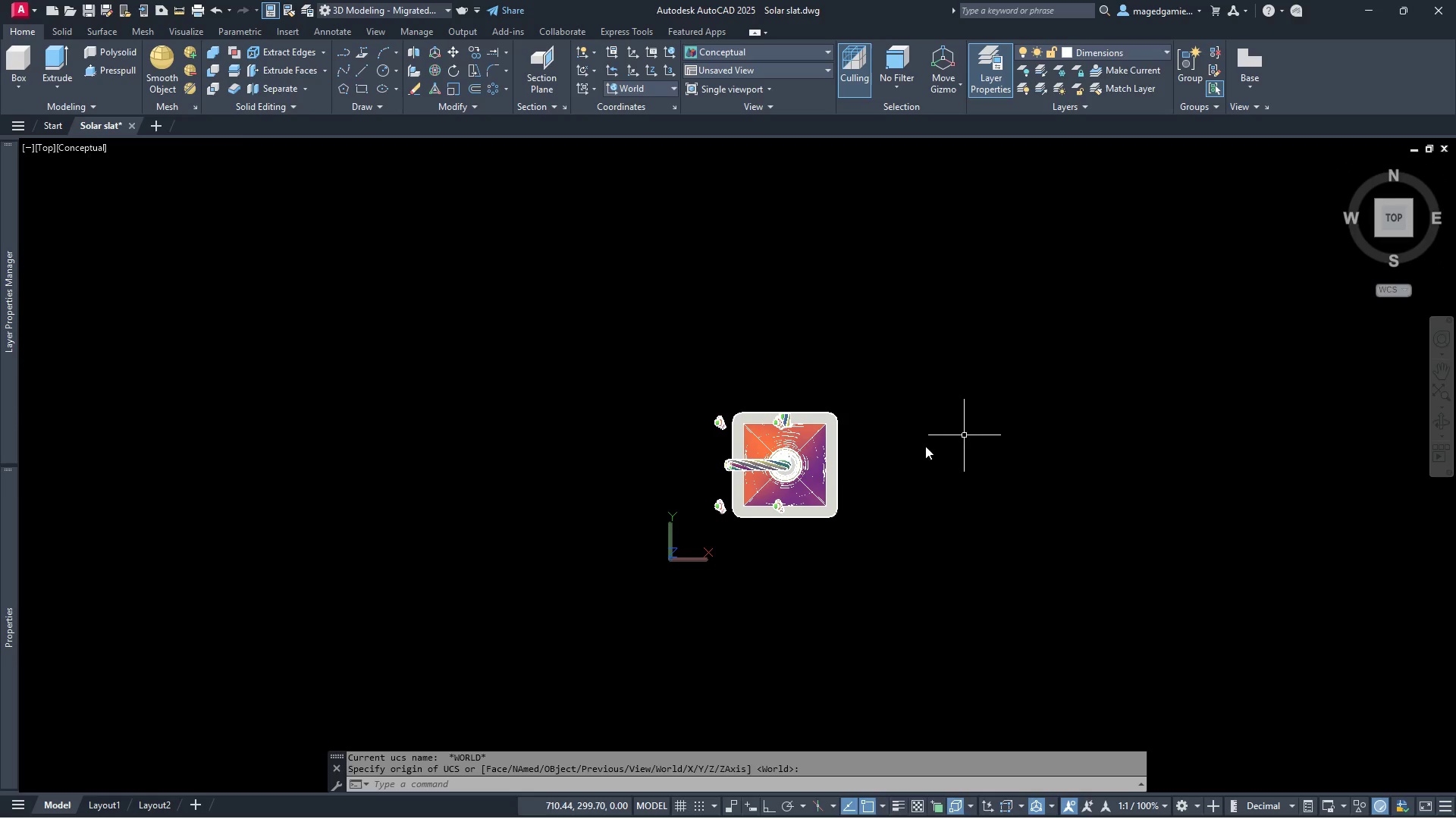 
key(Escape)
 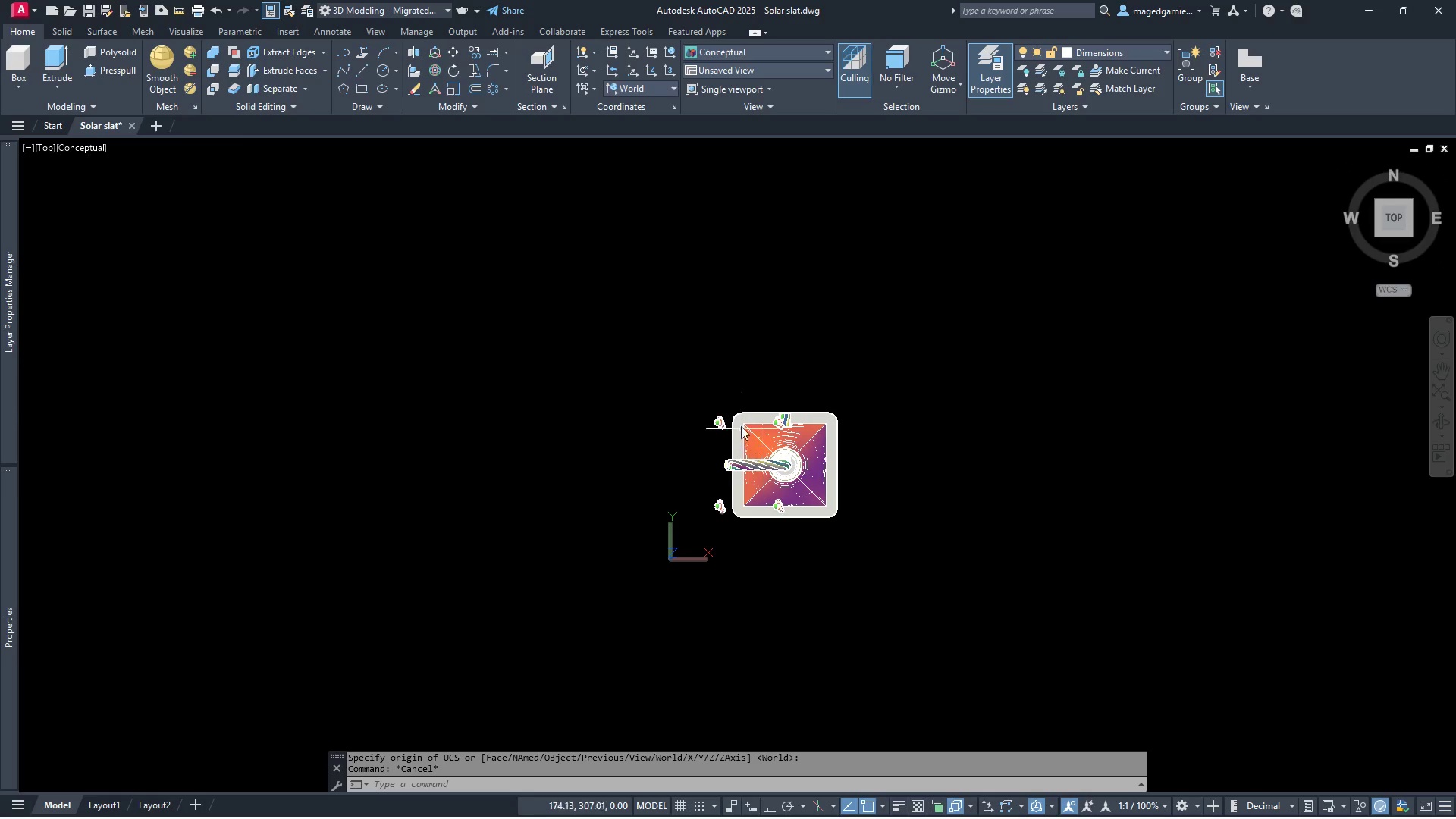 
scroll: coordinate [712, 347], scroll_direction: up, amount: 12.0
 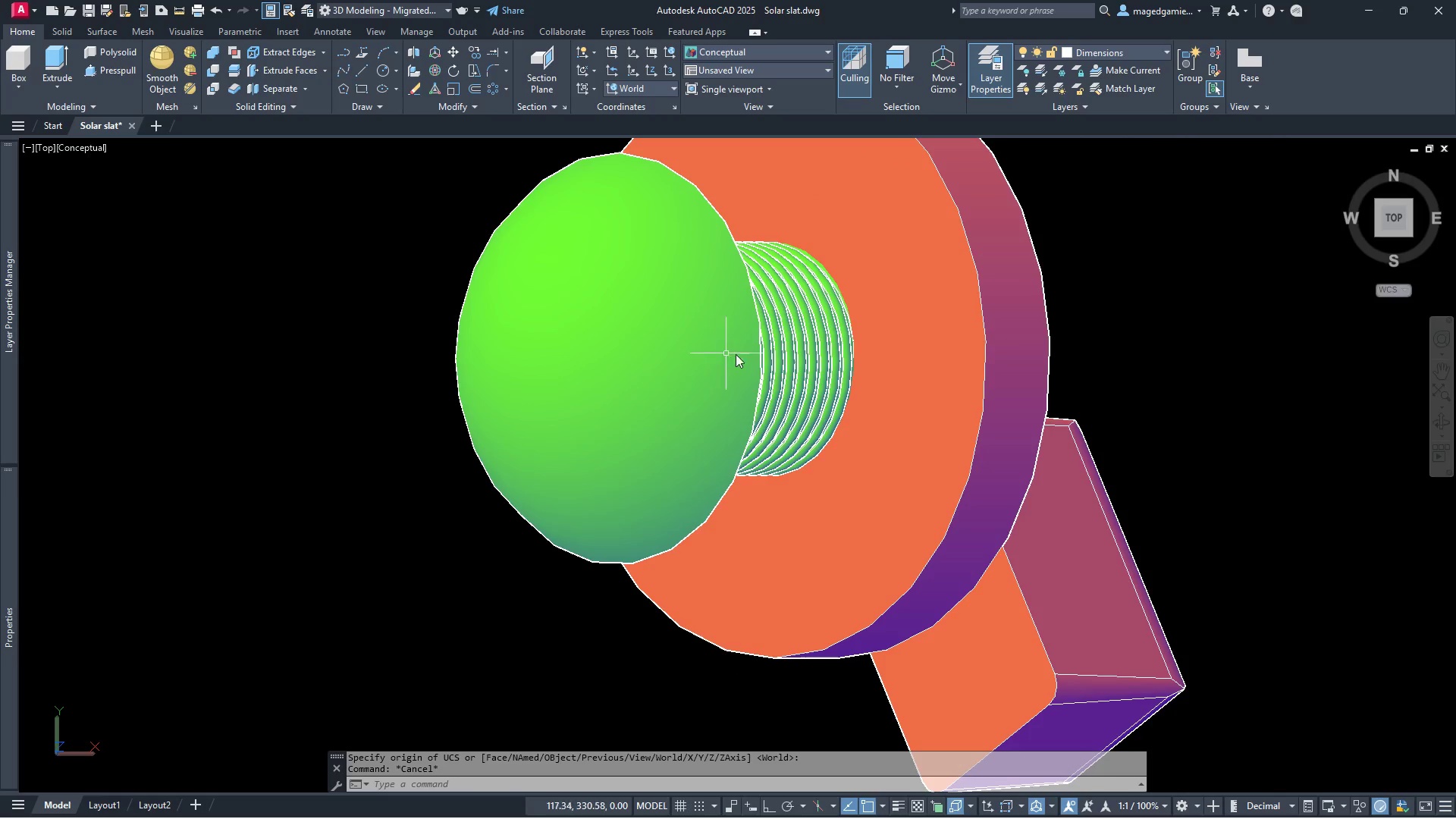 
key(Escape)
 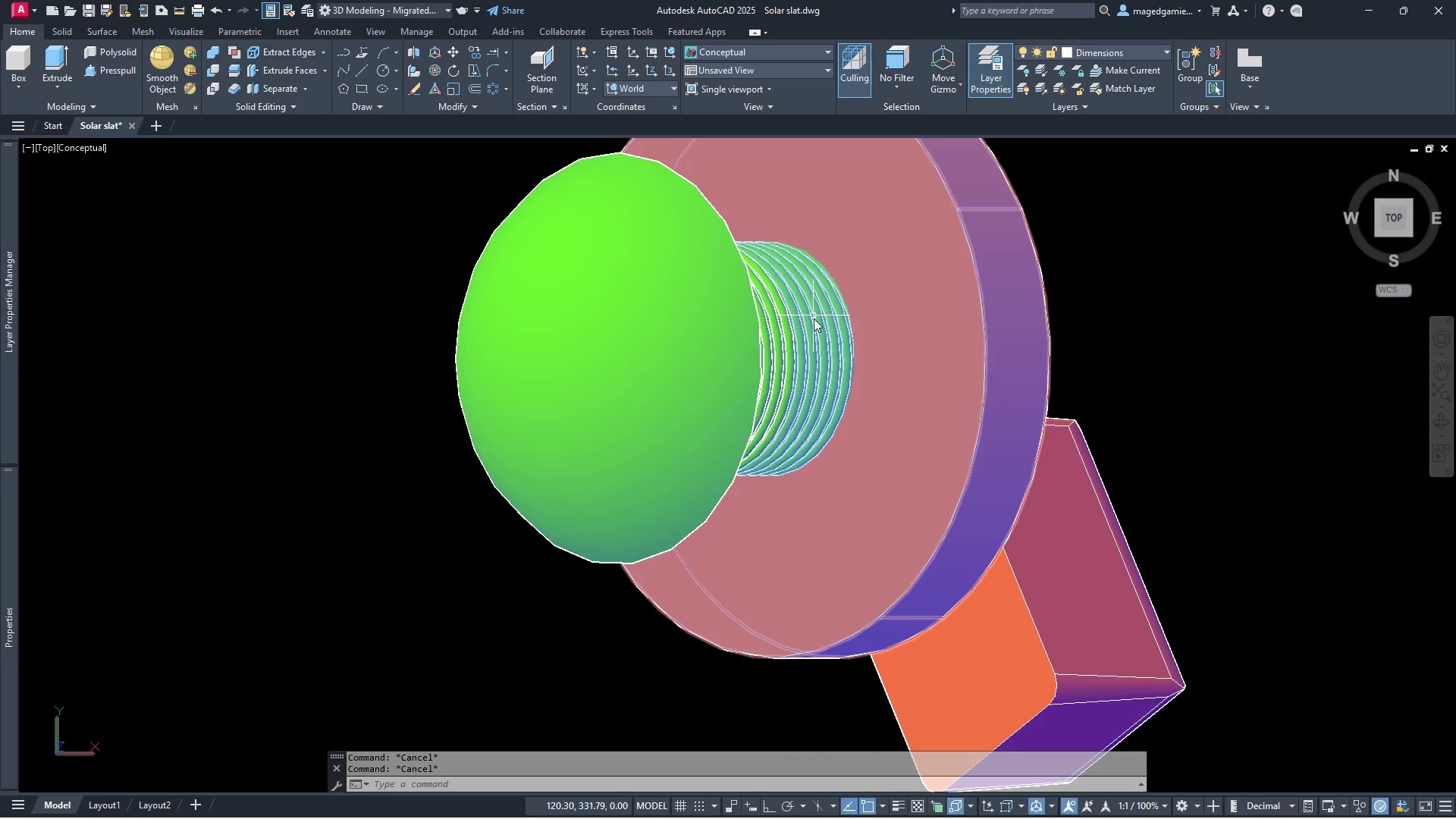 
left_click([814, 323])
 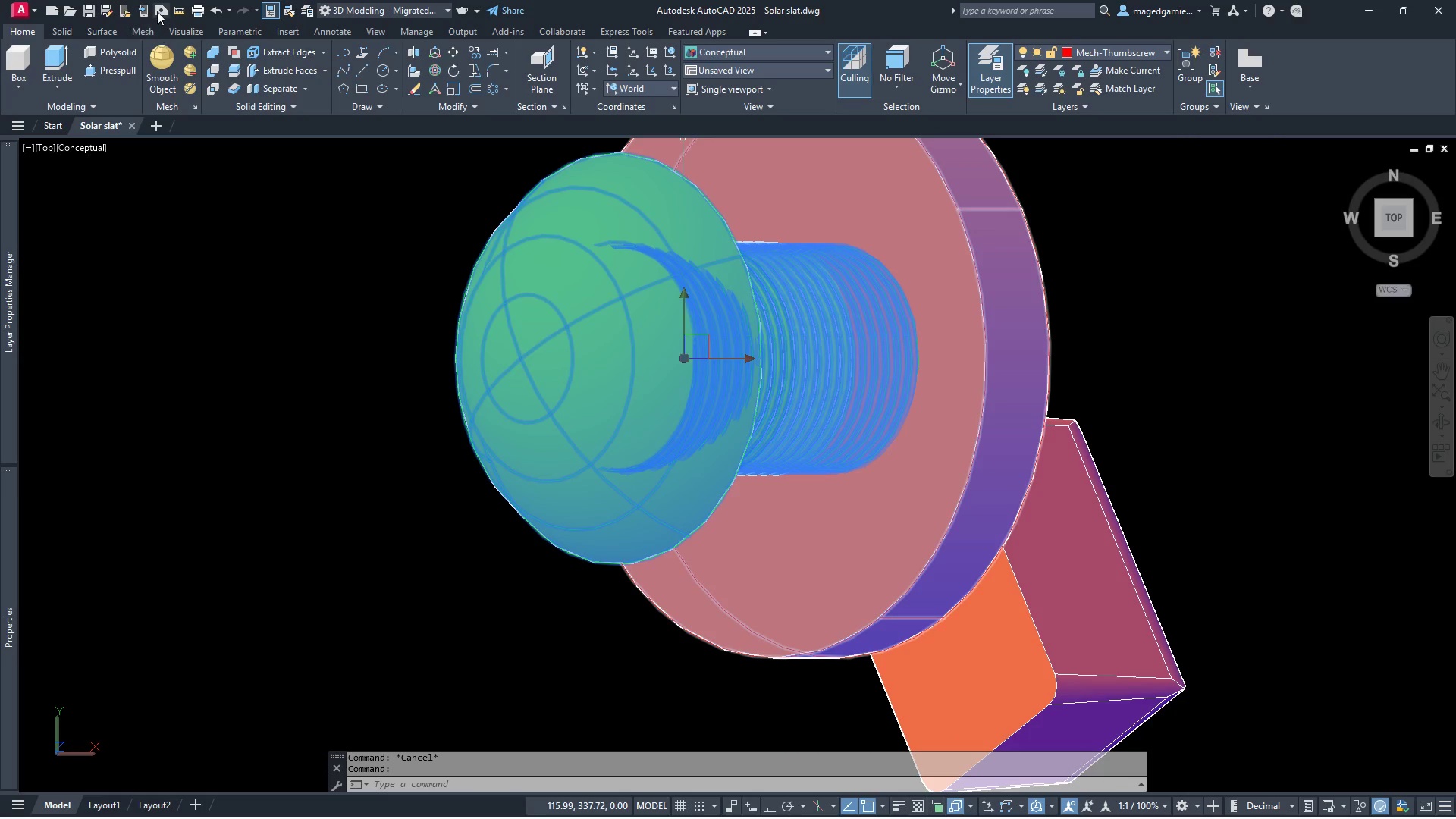 
left_click([181, 14])
 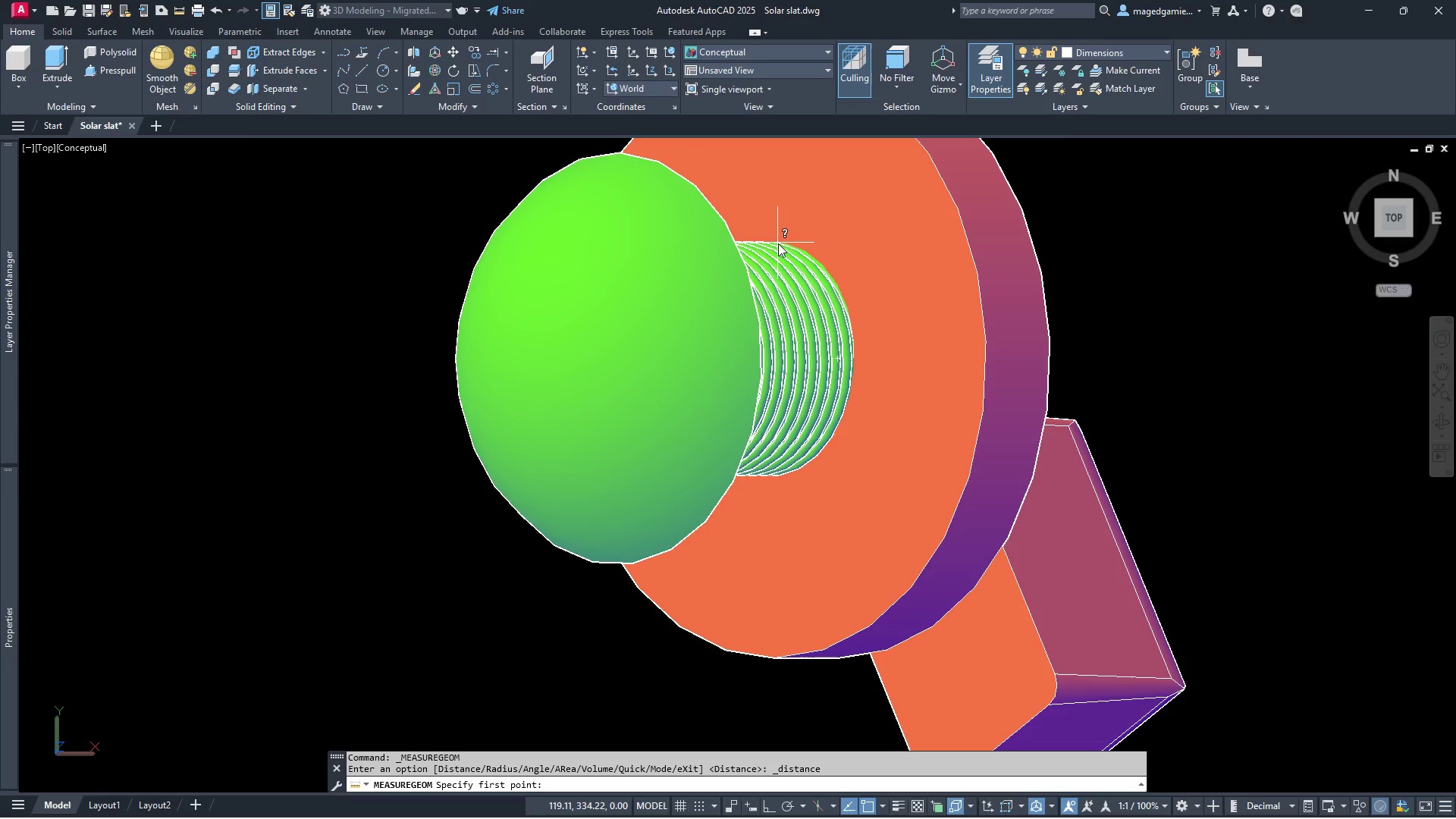 
left_click([778, 243])
 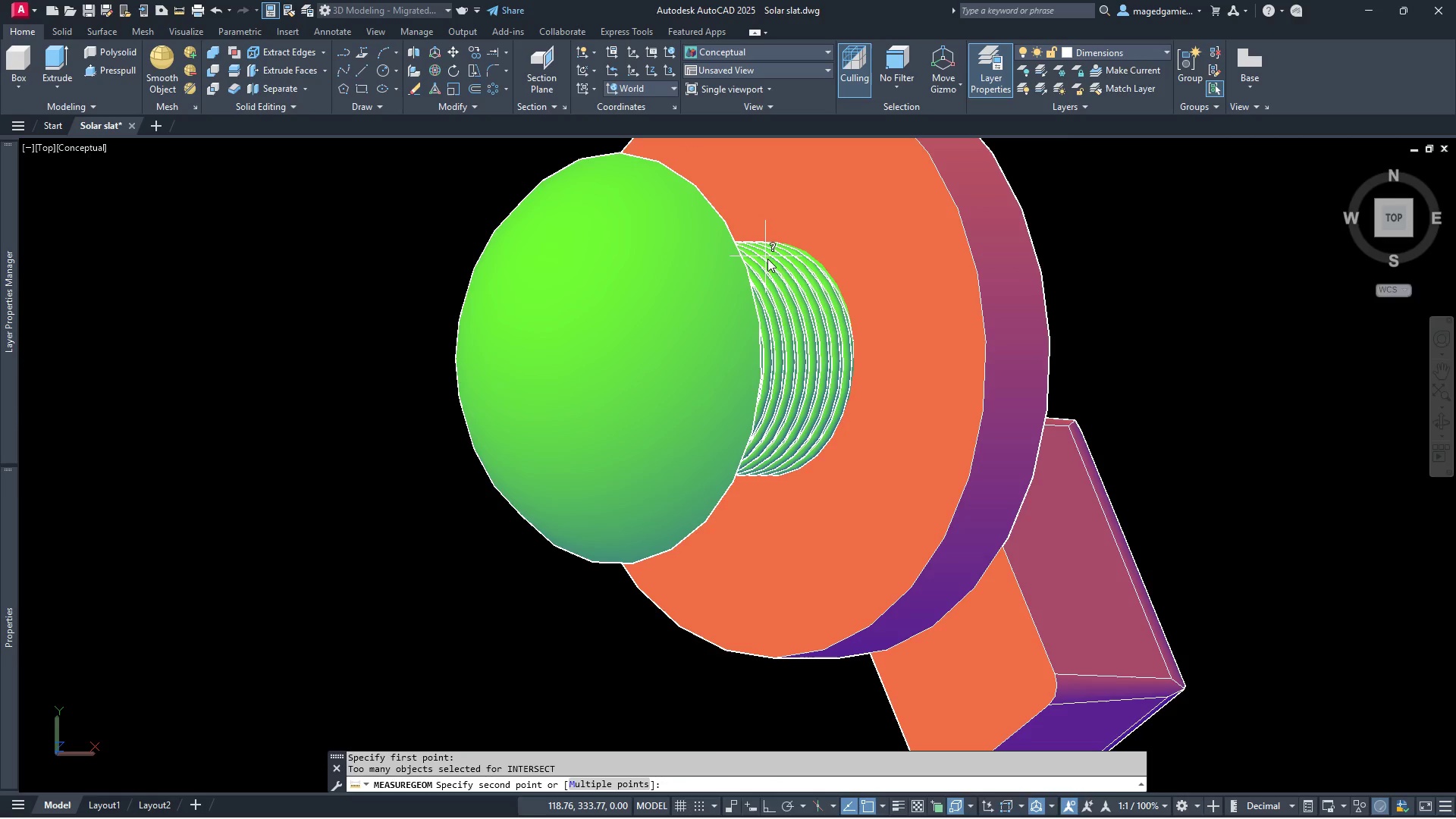 
wait(9.03)
 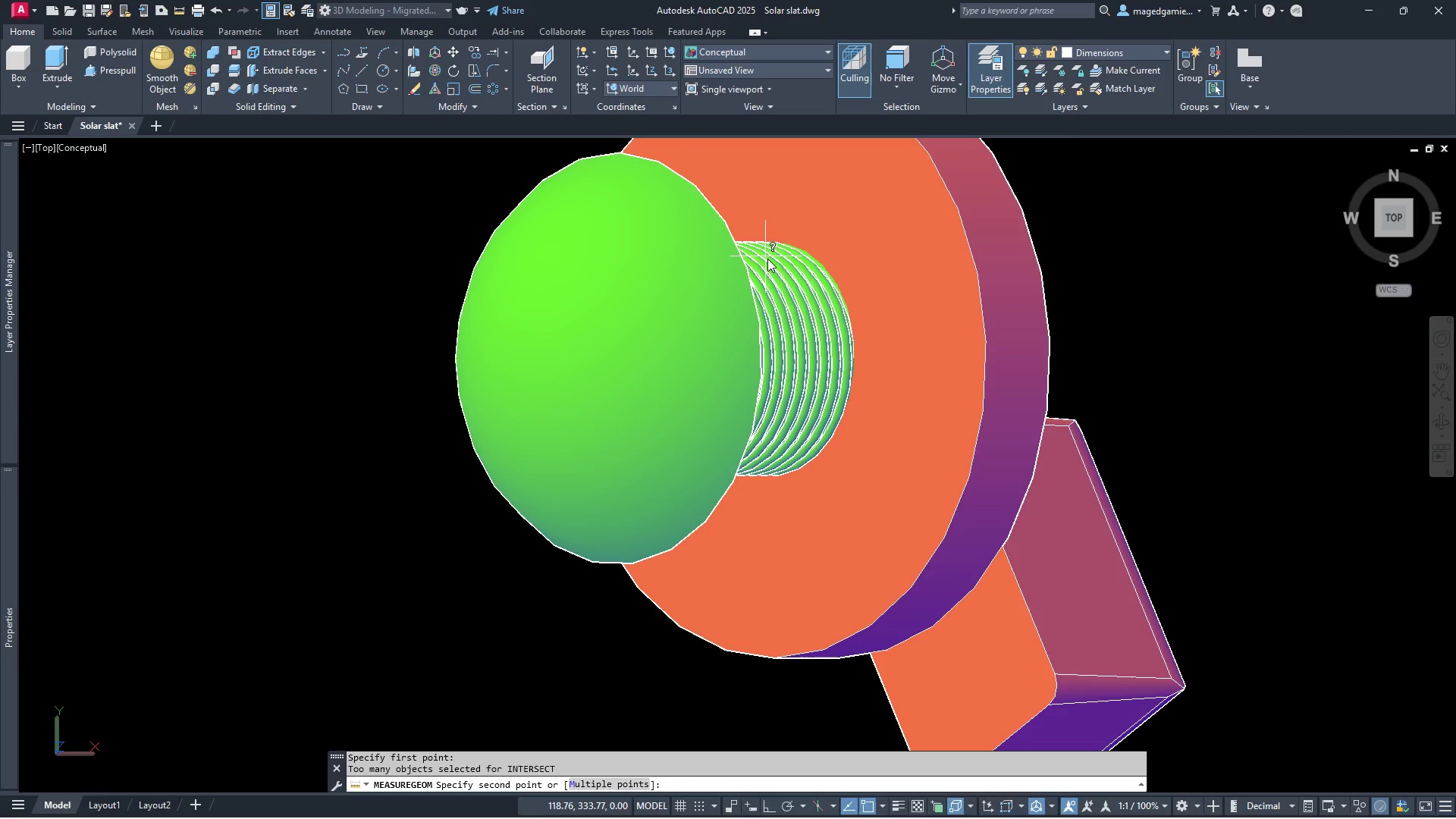 
left_click([773, 472])
 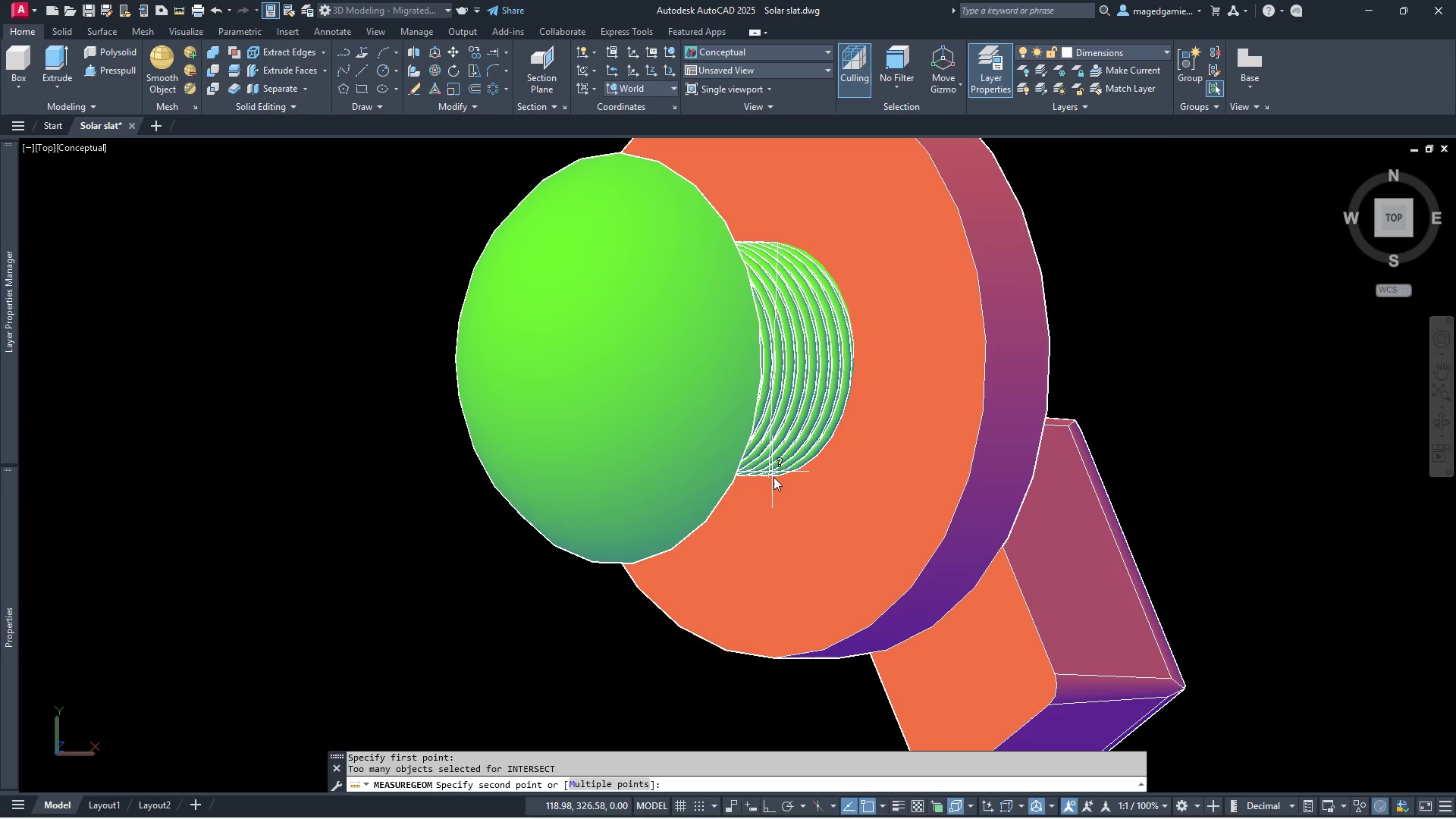 
wait(9.41)
 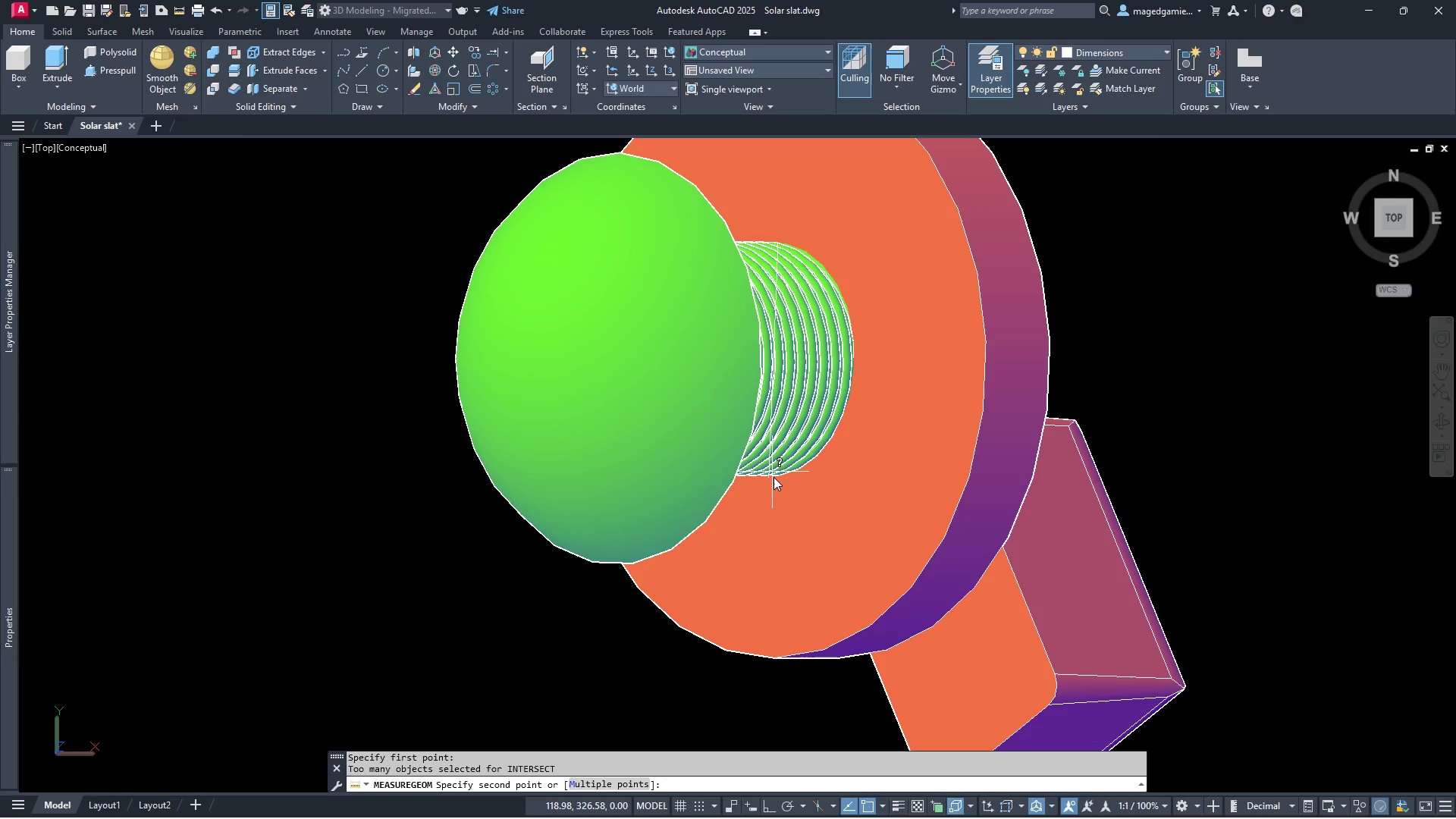 
key(Escape)
 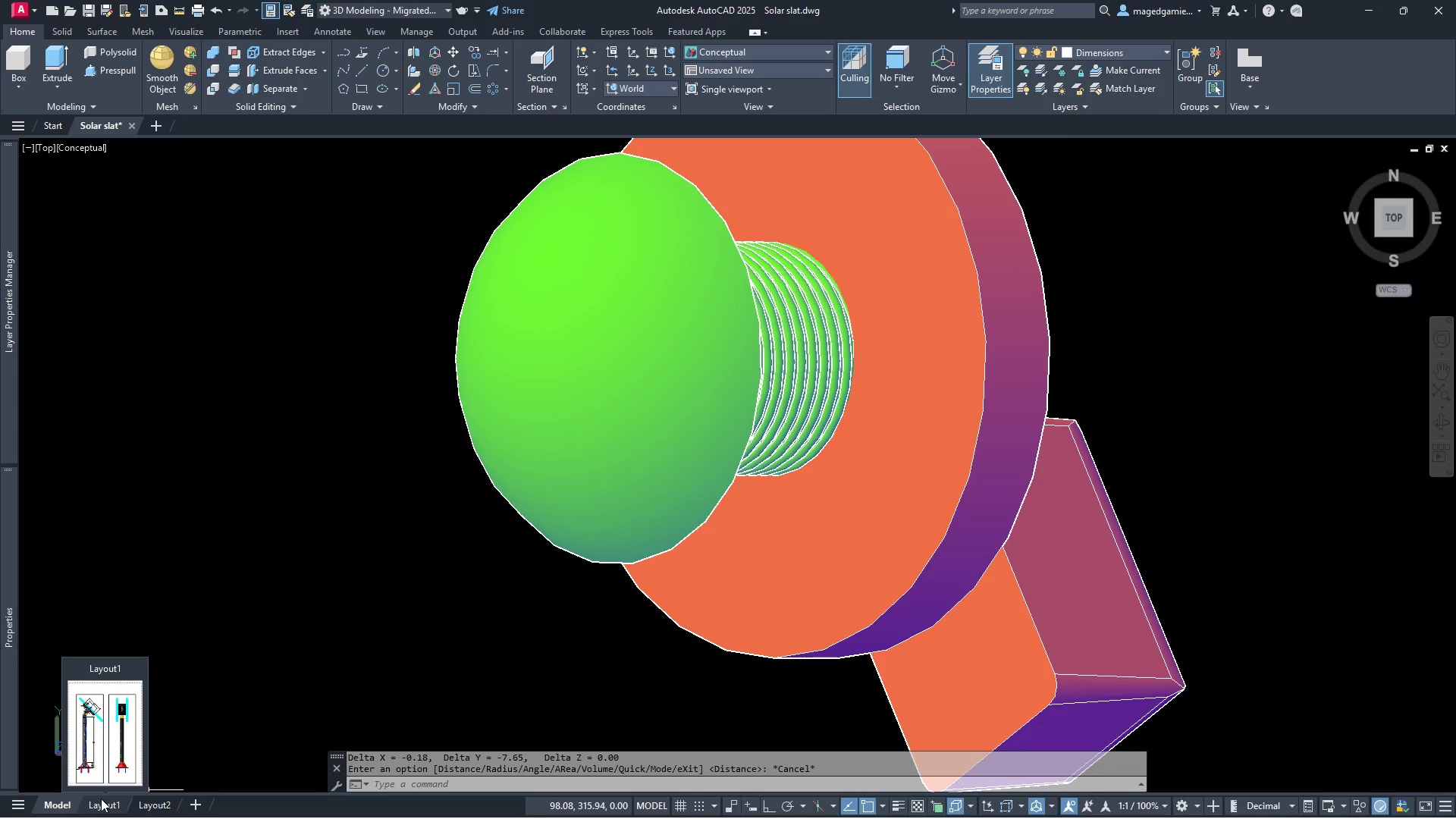 
left_click([108, 803])
 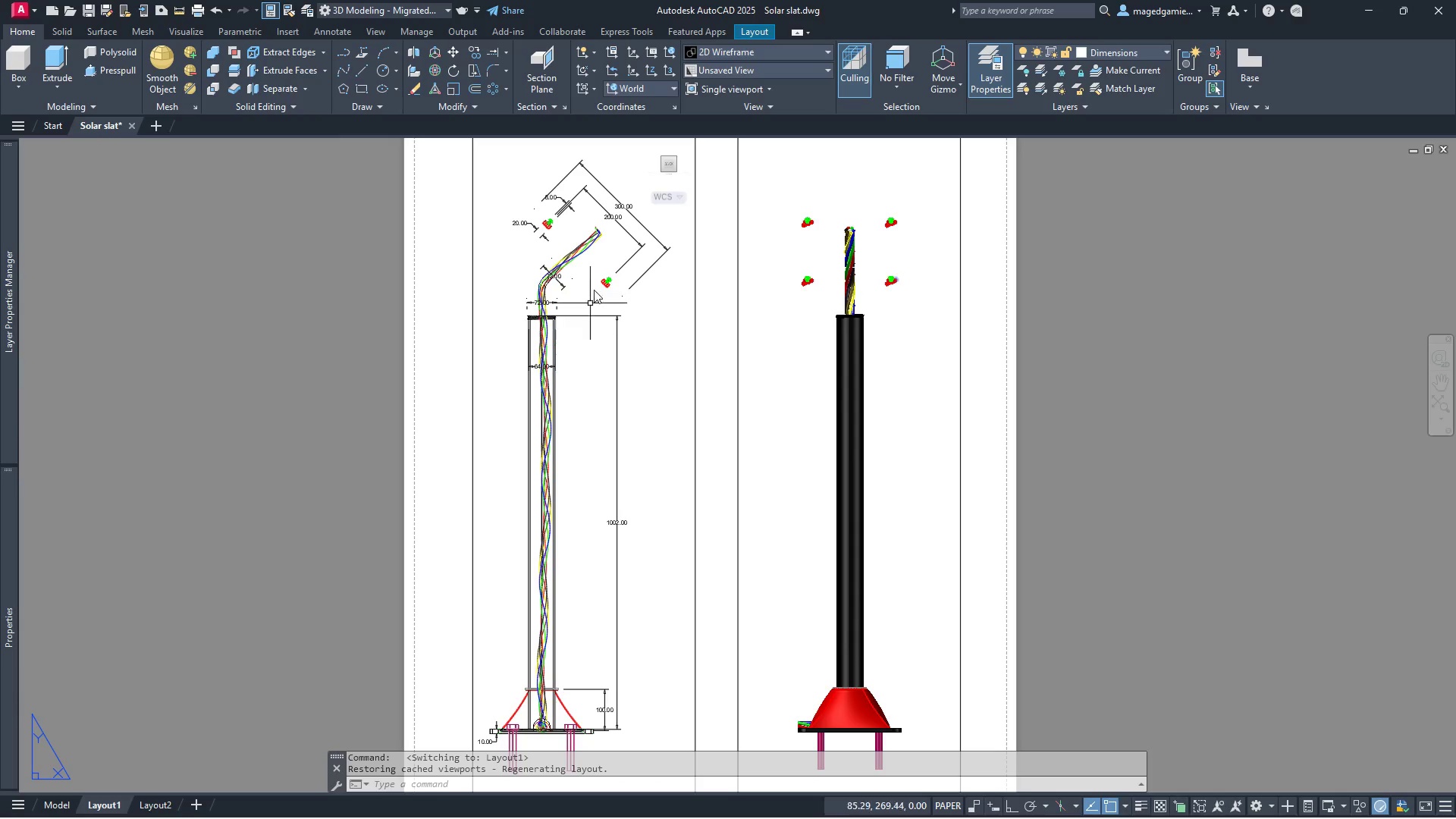 
scroll: coordinate [570, 202], scroll_direction: up, amount: 3.0
 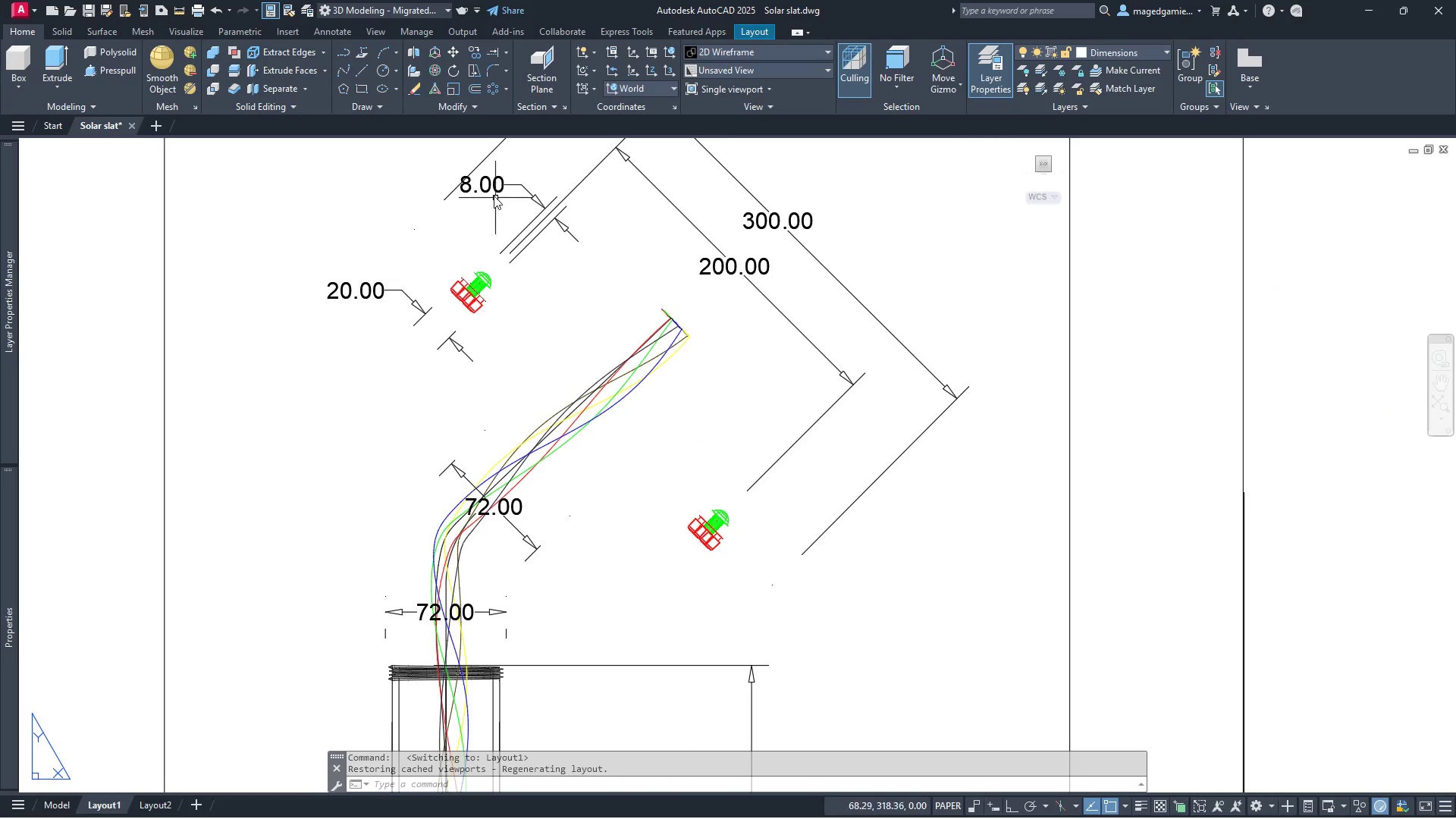 
left_click([490, 189])
 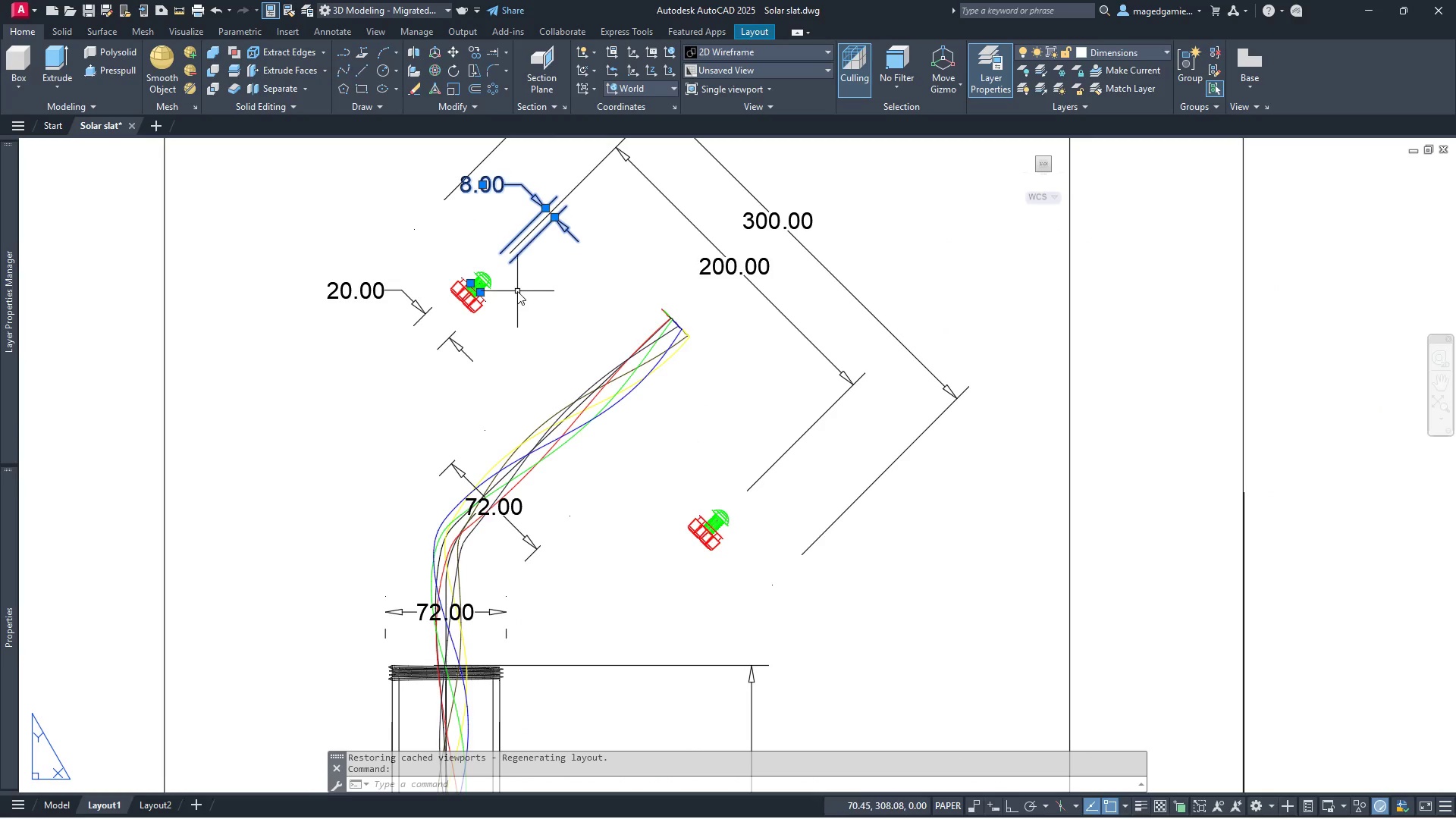 
scroll: coordinate [517, 291], scroll_direction: up, amount: 1.0
 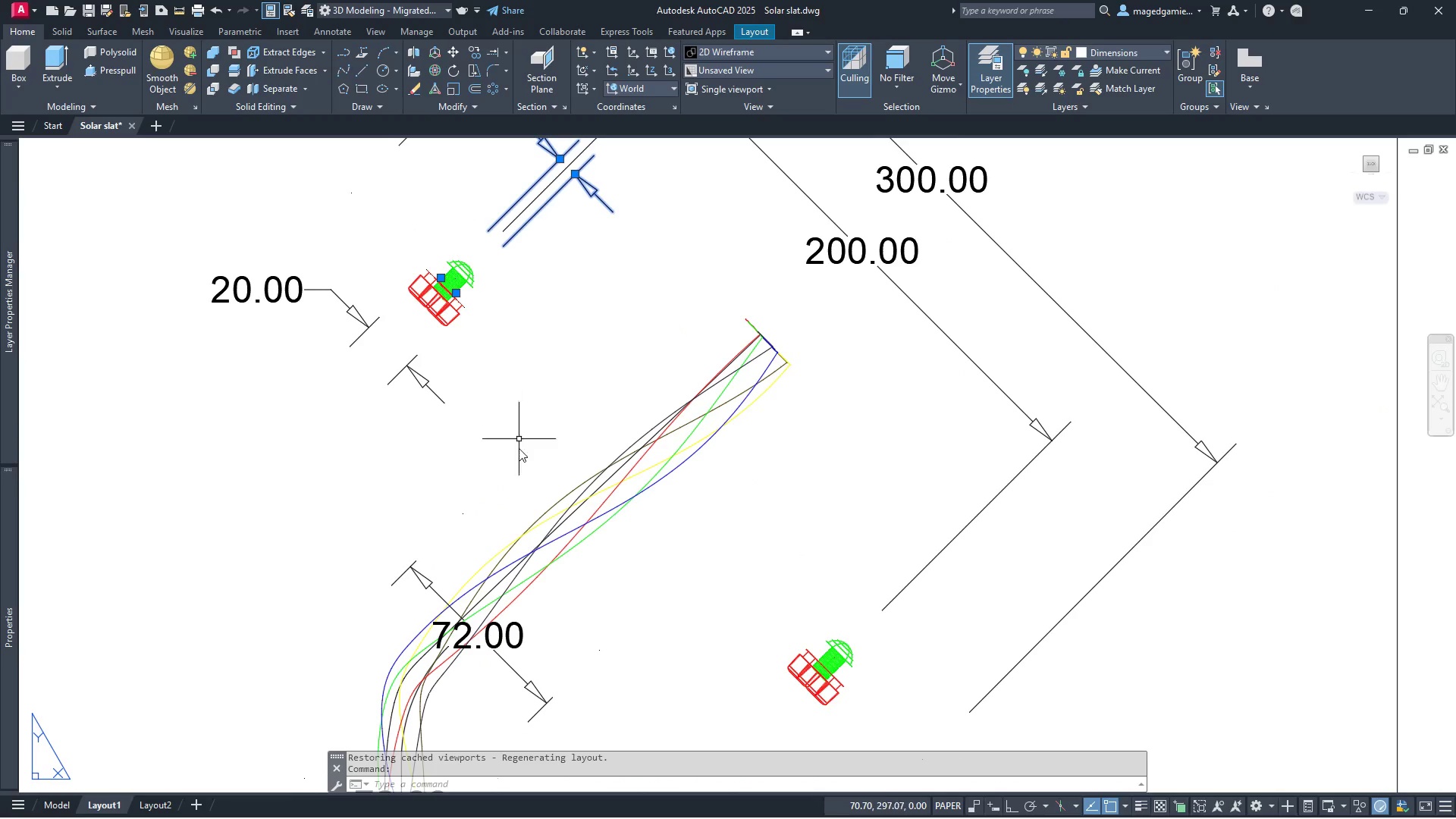 
scroll: coordinate [519, 455], scroll_direction: down, amount: 1.0
 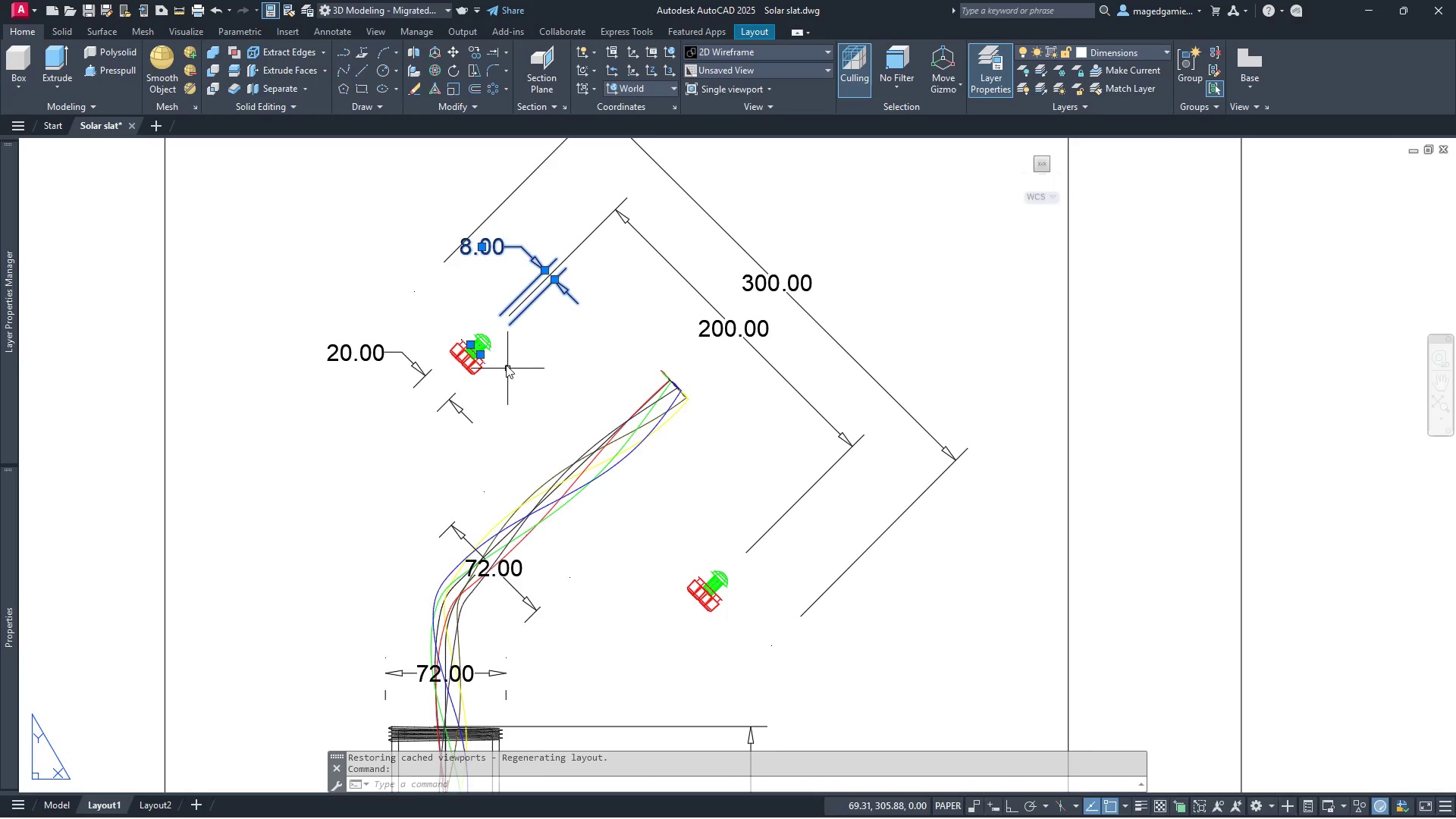 
scroll: coordinate [504, 375], scroll_direction: up, amount: 2.0
 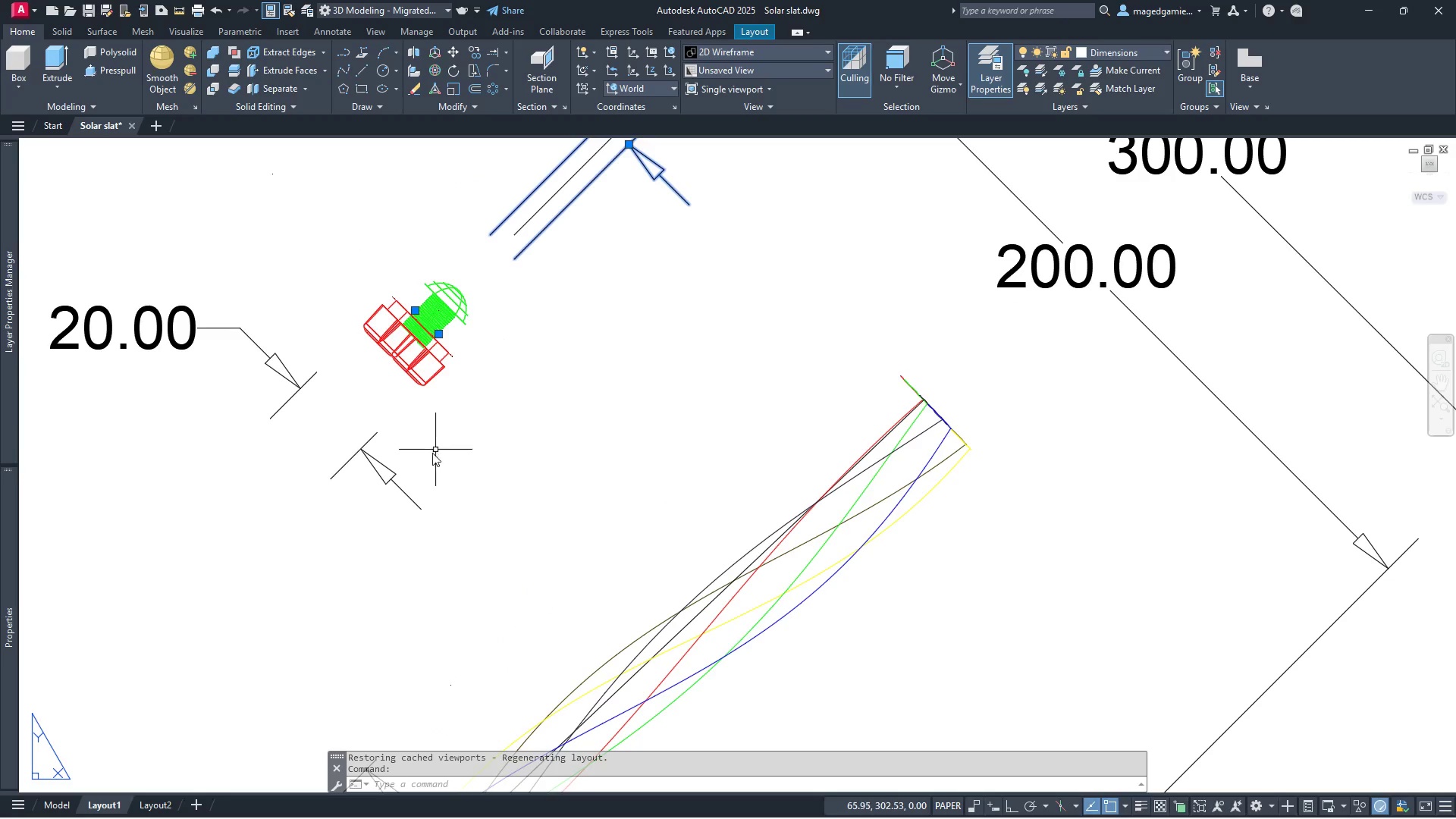 
key(Escape)
 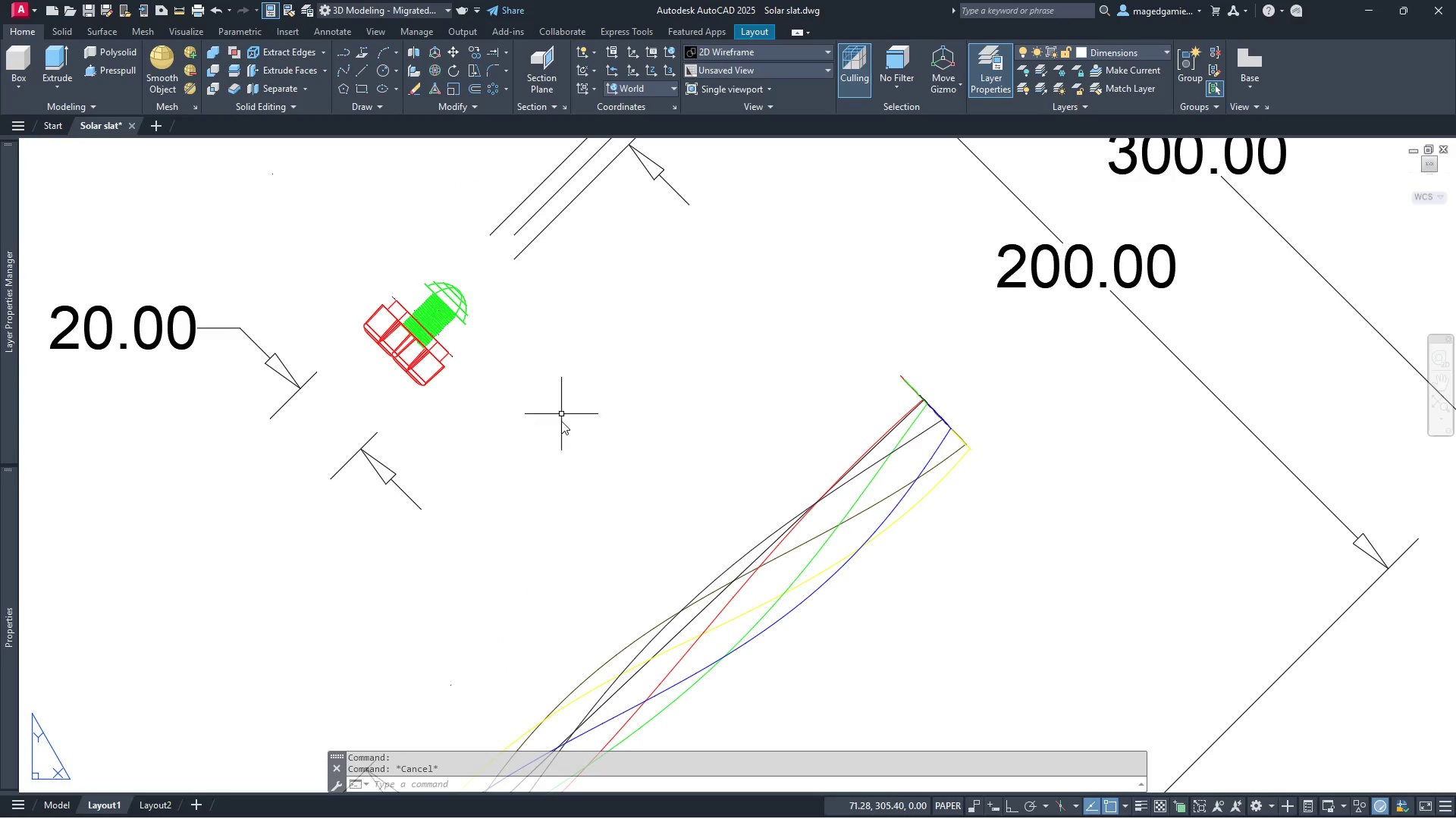 
scroll: coordinate [551, 455], scroll_direction: down, amount: 2.0
 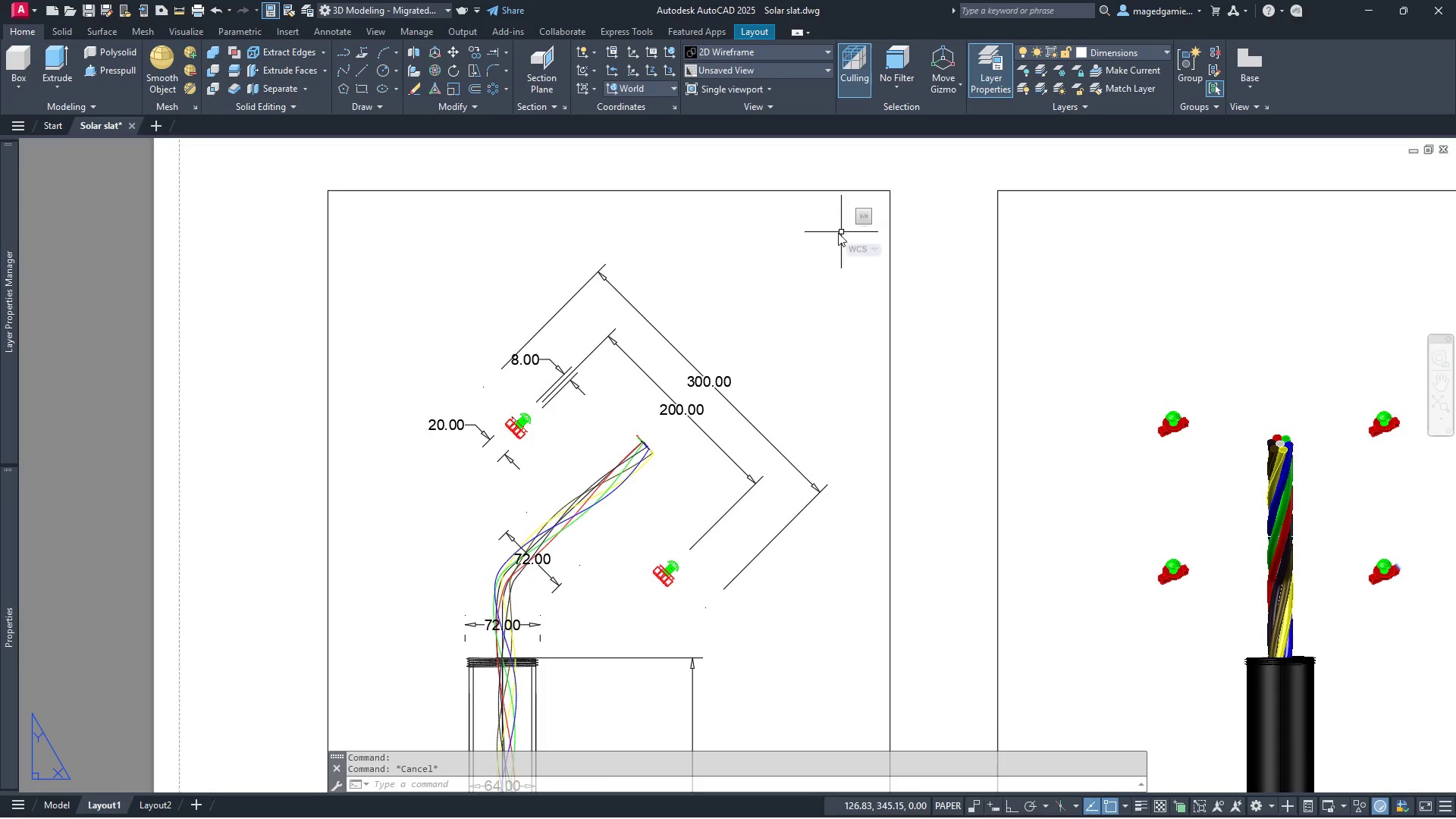 
double_click([817, 267])
 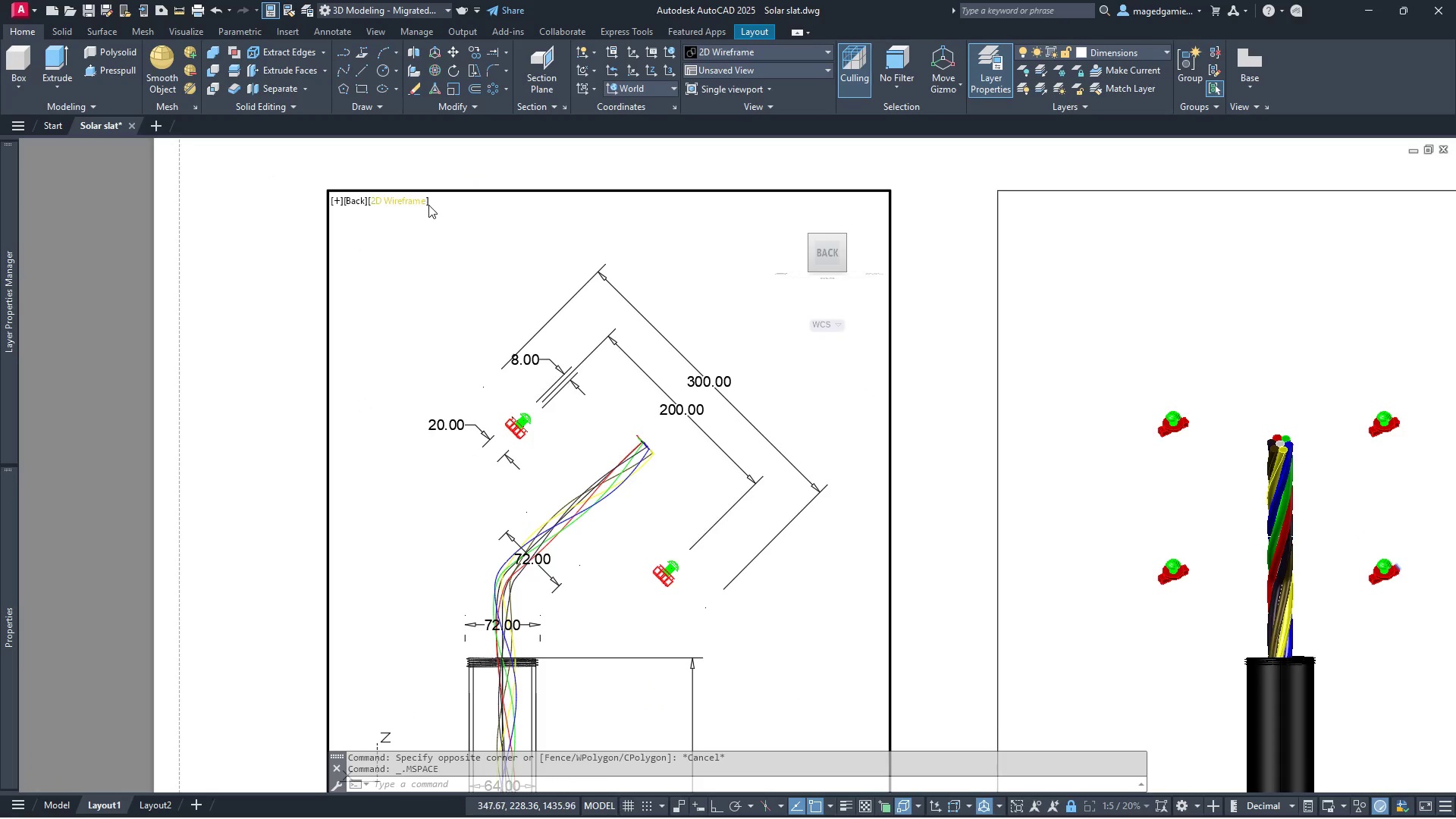 
left_click([422, 201])
 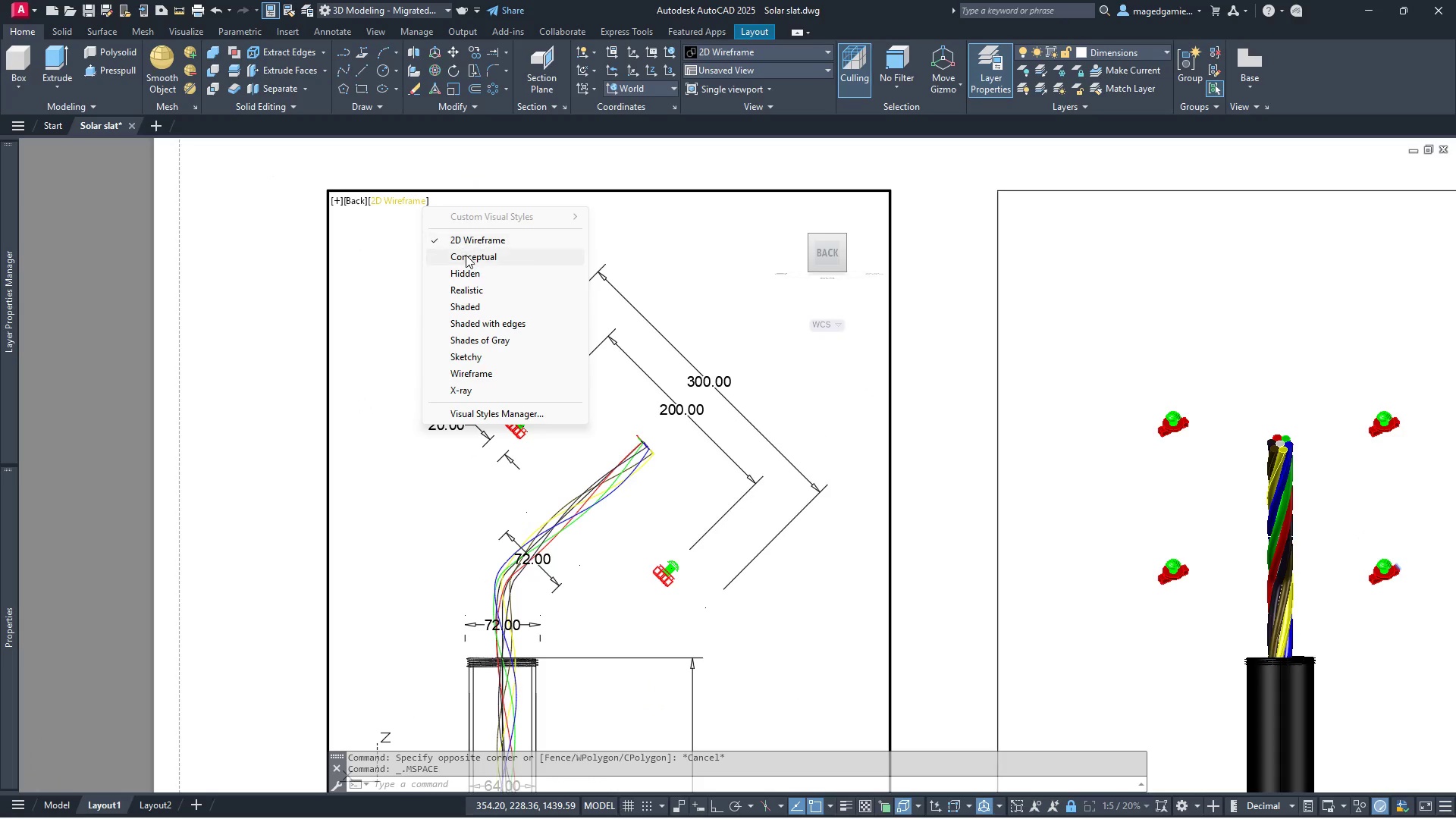 
left_click([466, 255])
 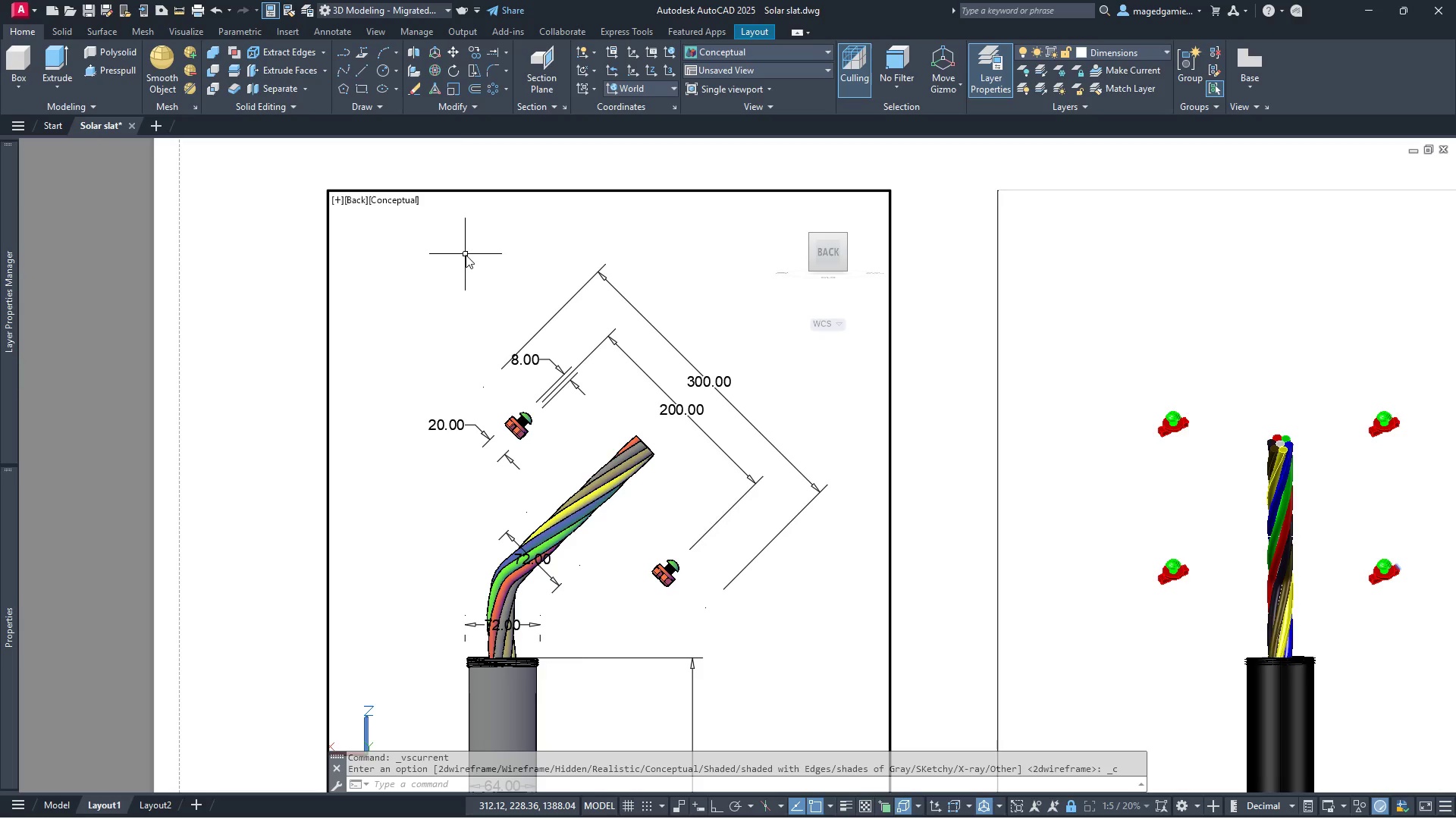 
left_click([379, 199])
 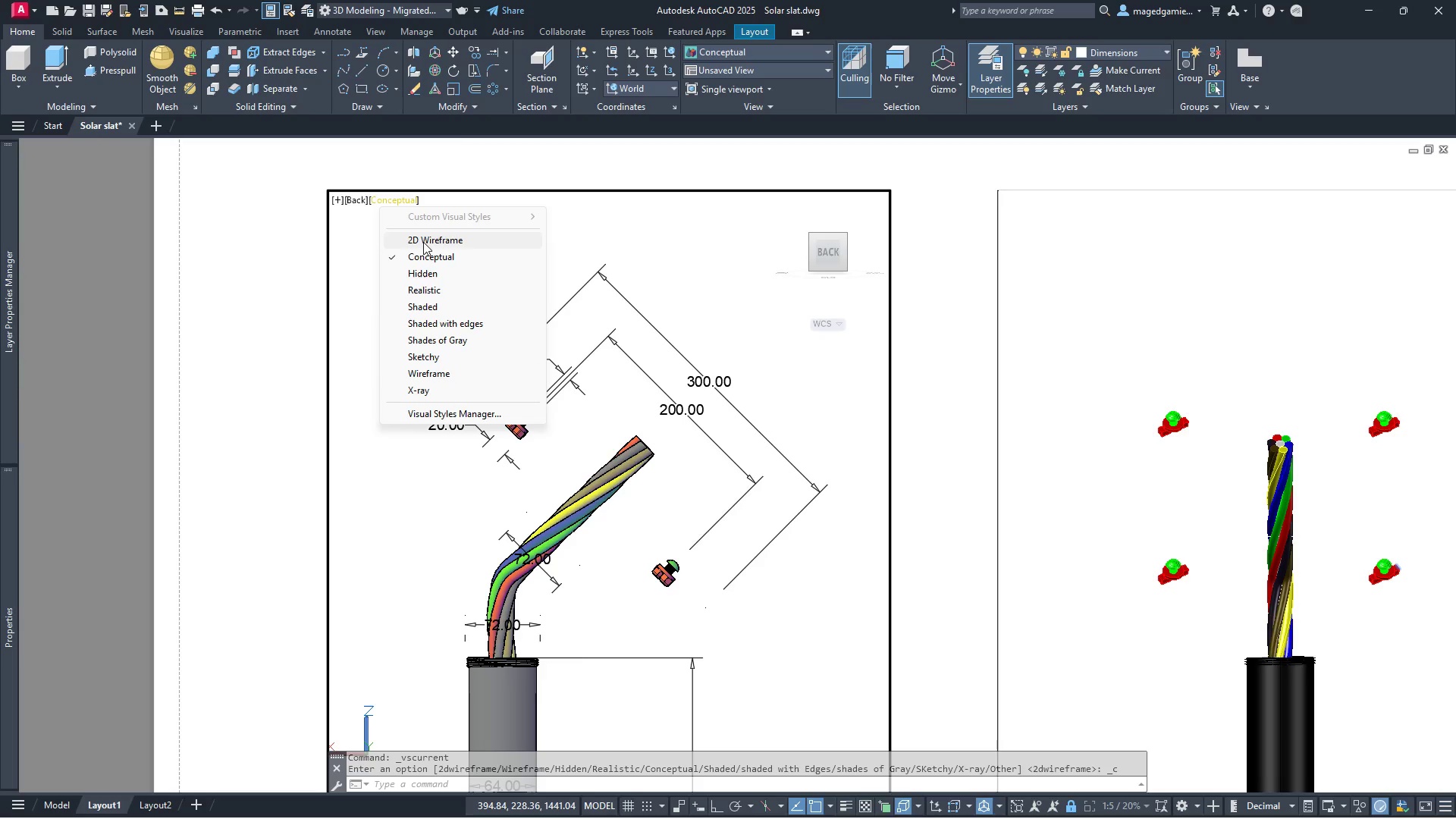 
left_click([423, 242])
 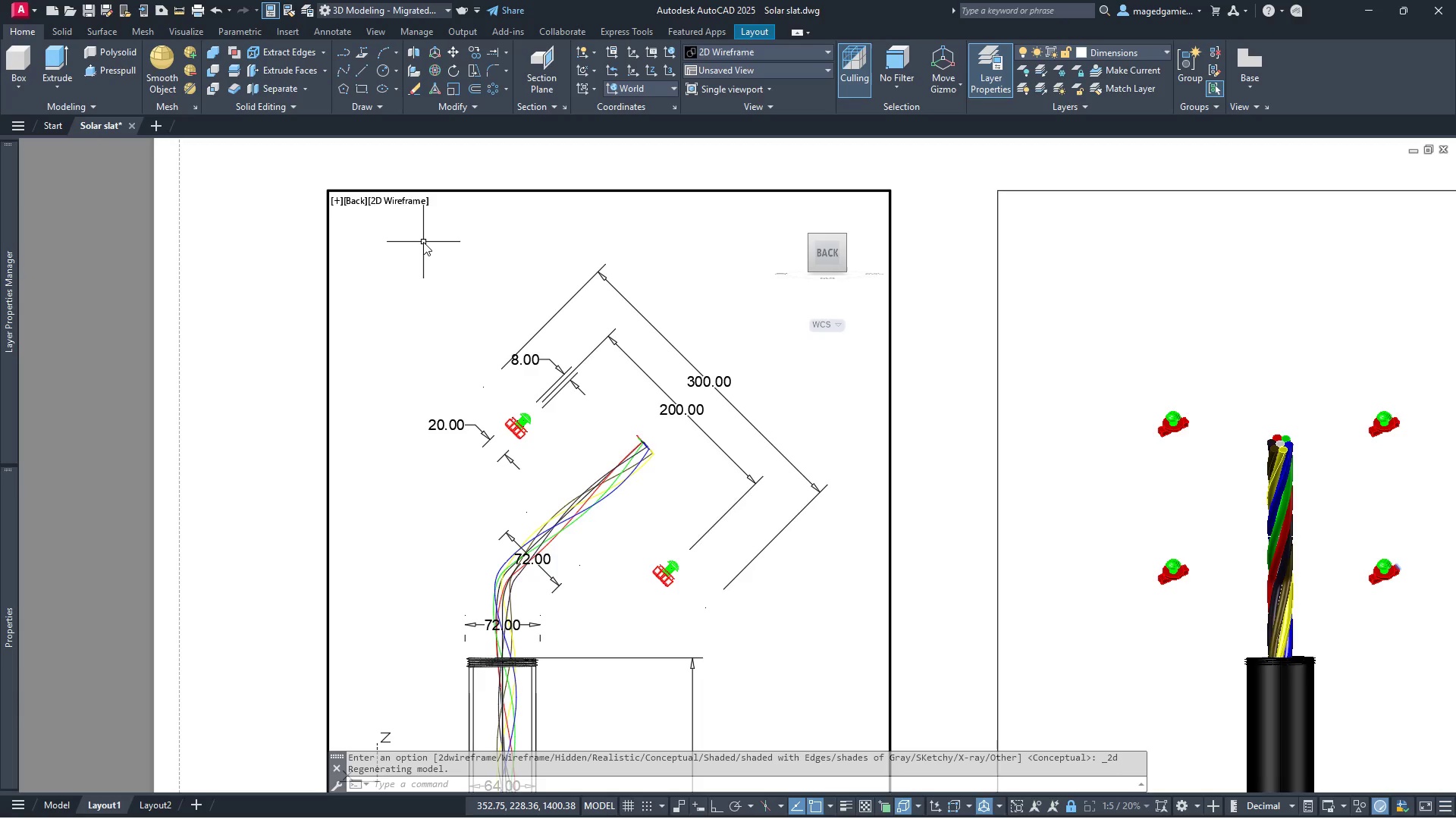 
key(Escape)
 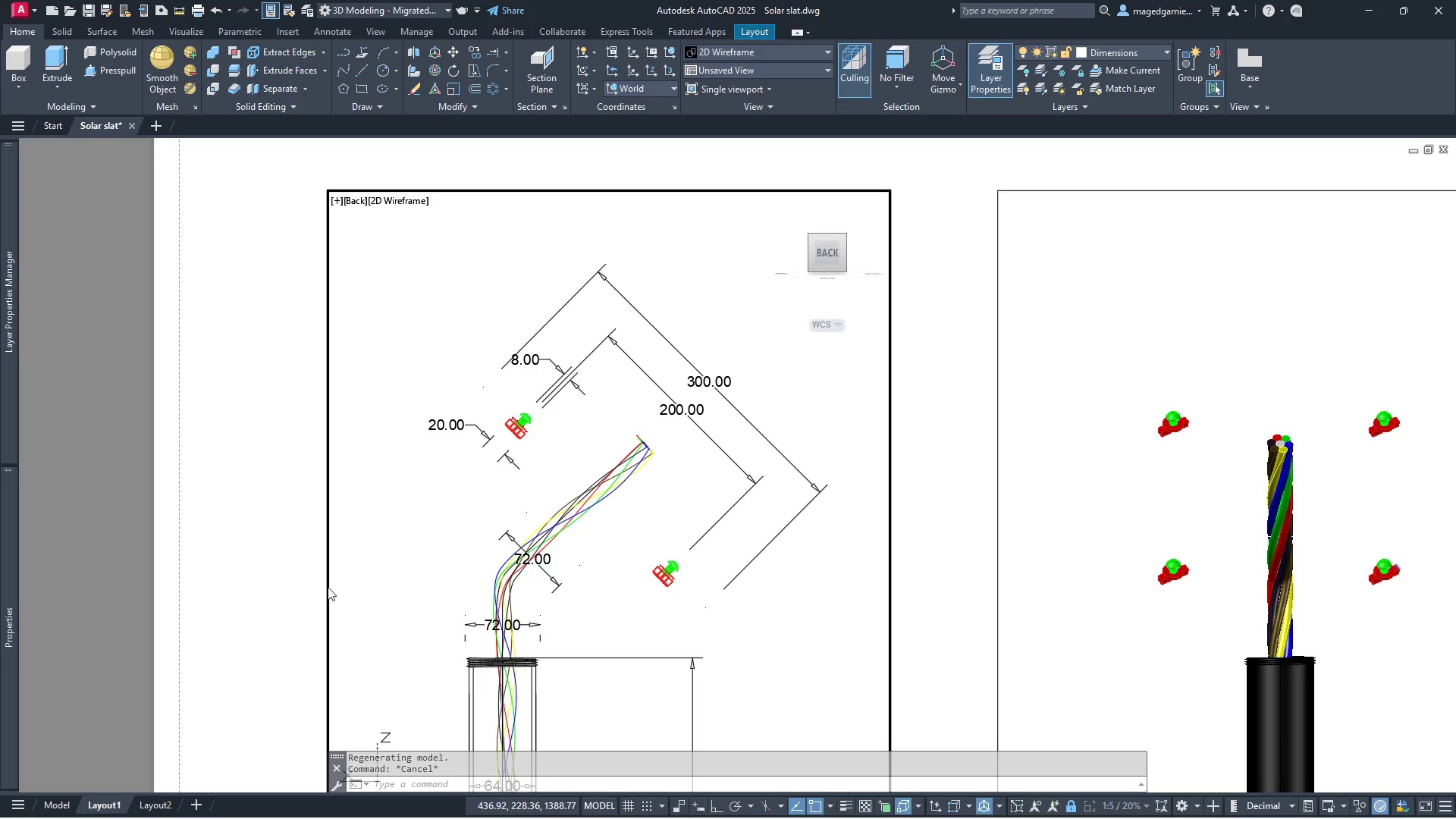 
left_click([1152, 48])
 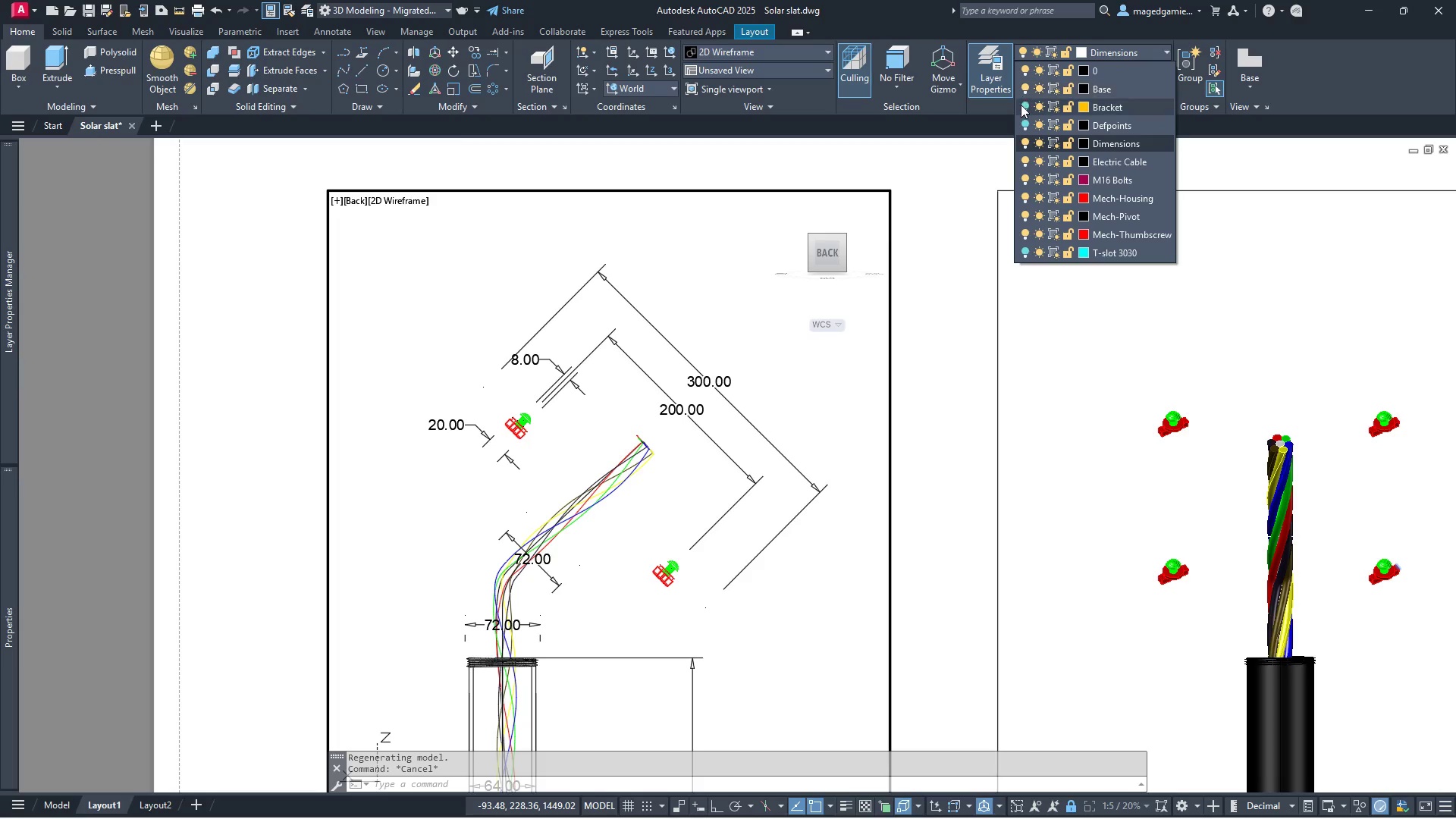 
left_click([1027, 107])
 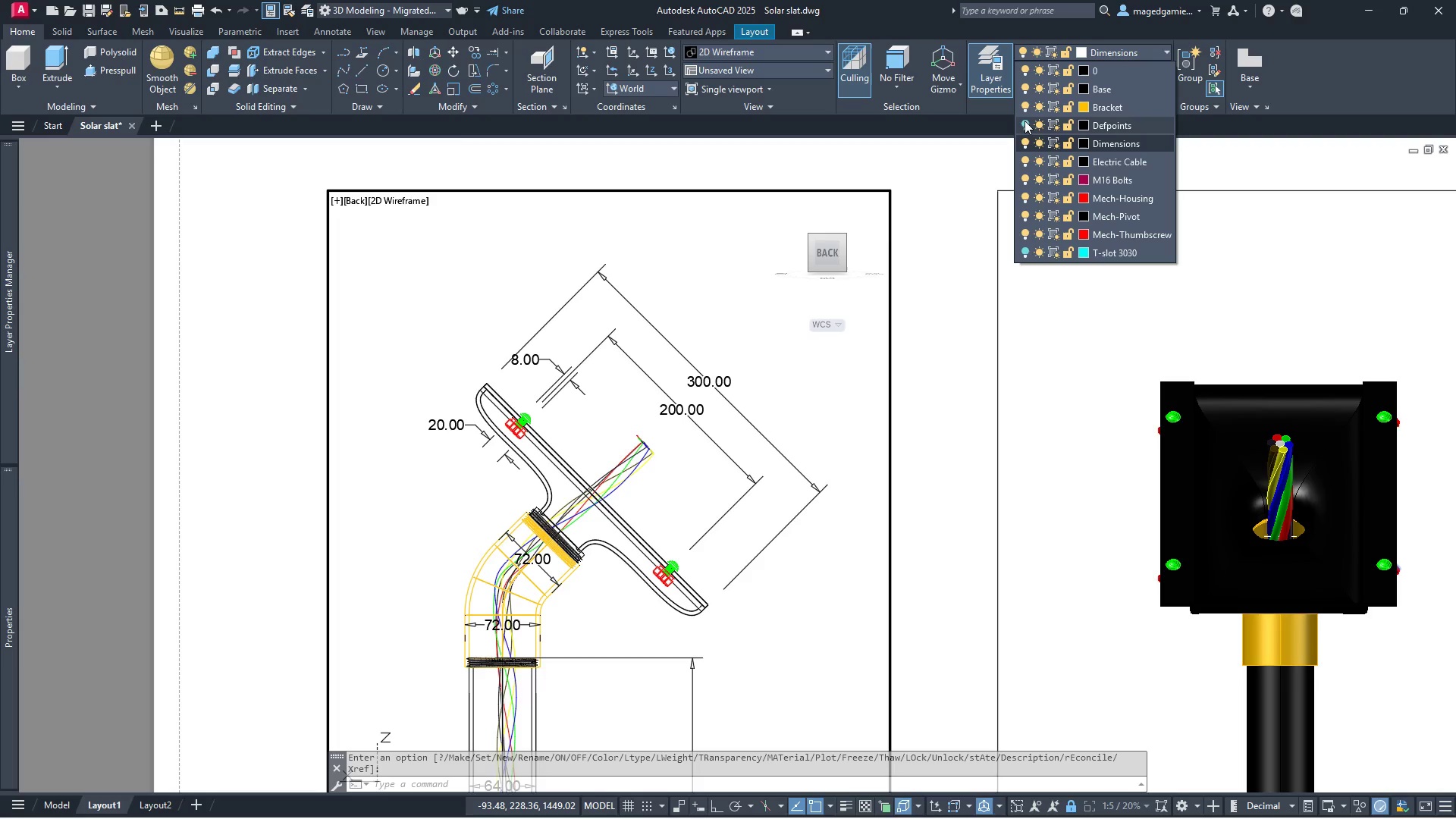 
left_click([1025, 124])
 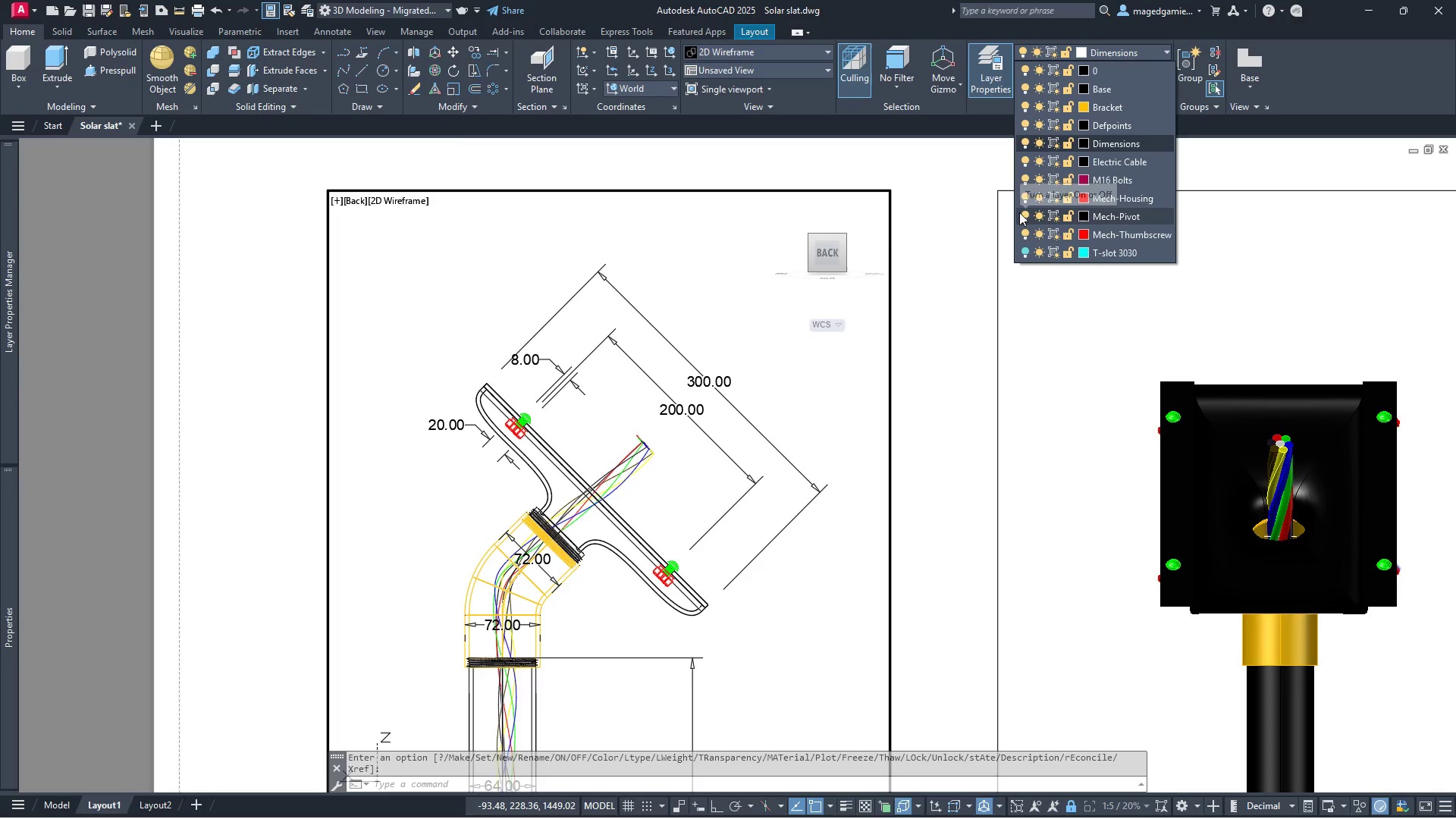 
wait(5.14)
 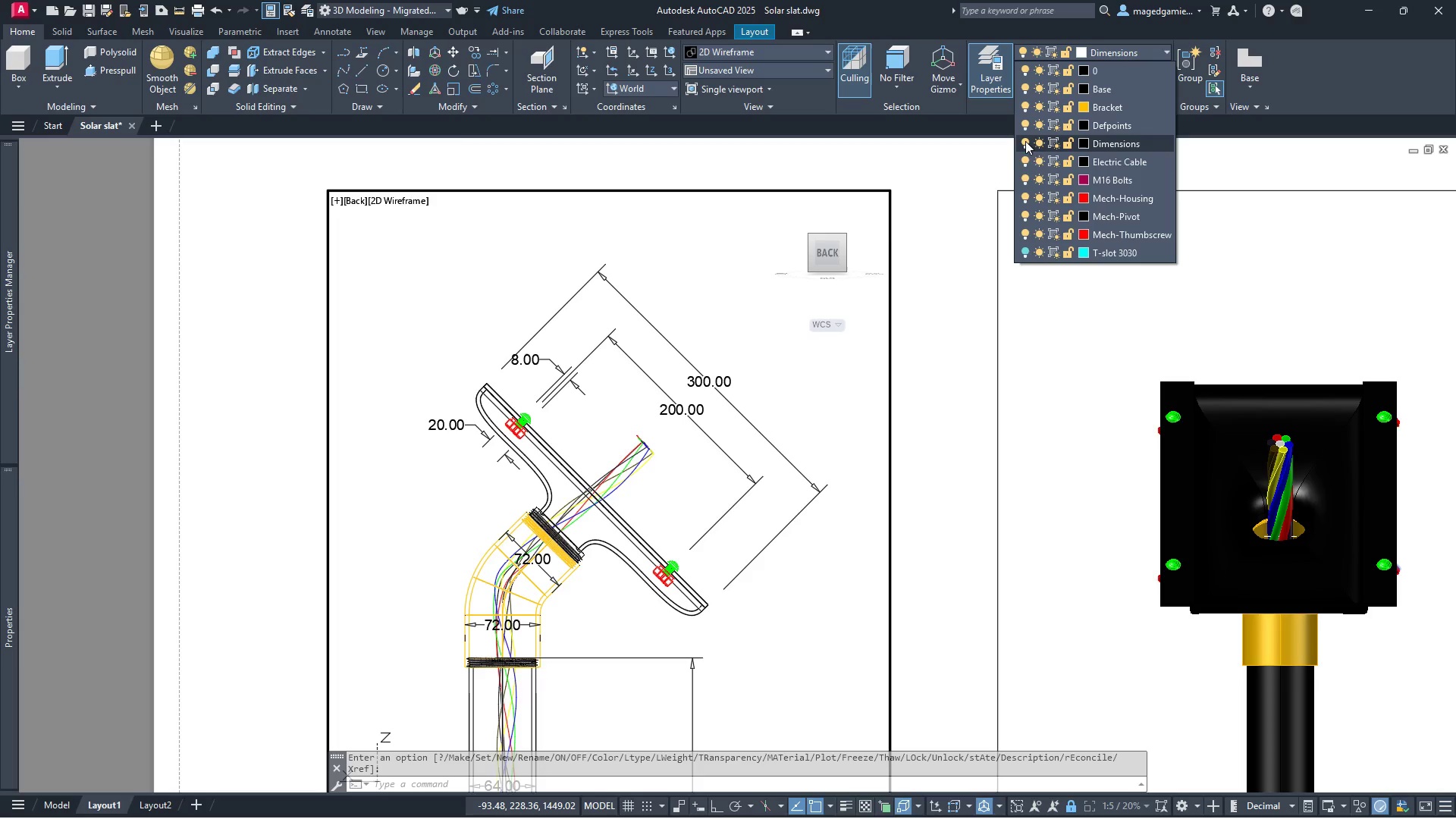 
scroll: coordinate [569, 273], scroll_direction: down, amount: 1.0
 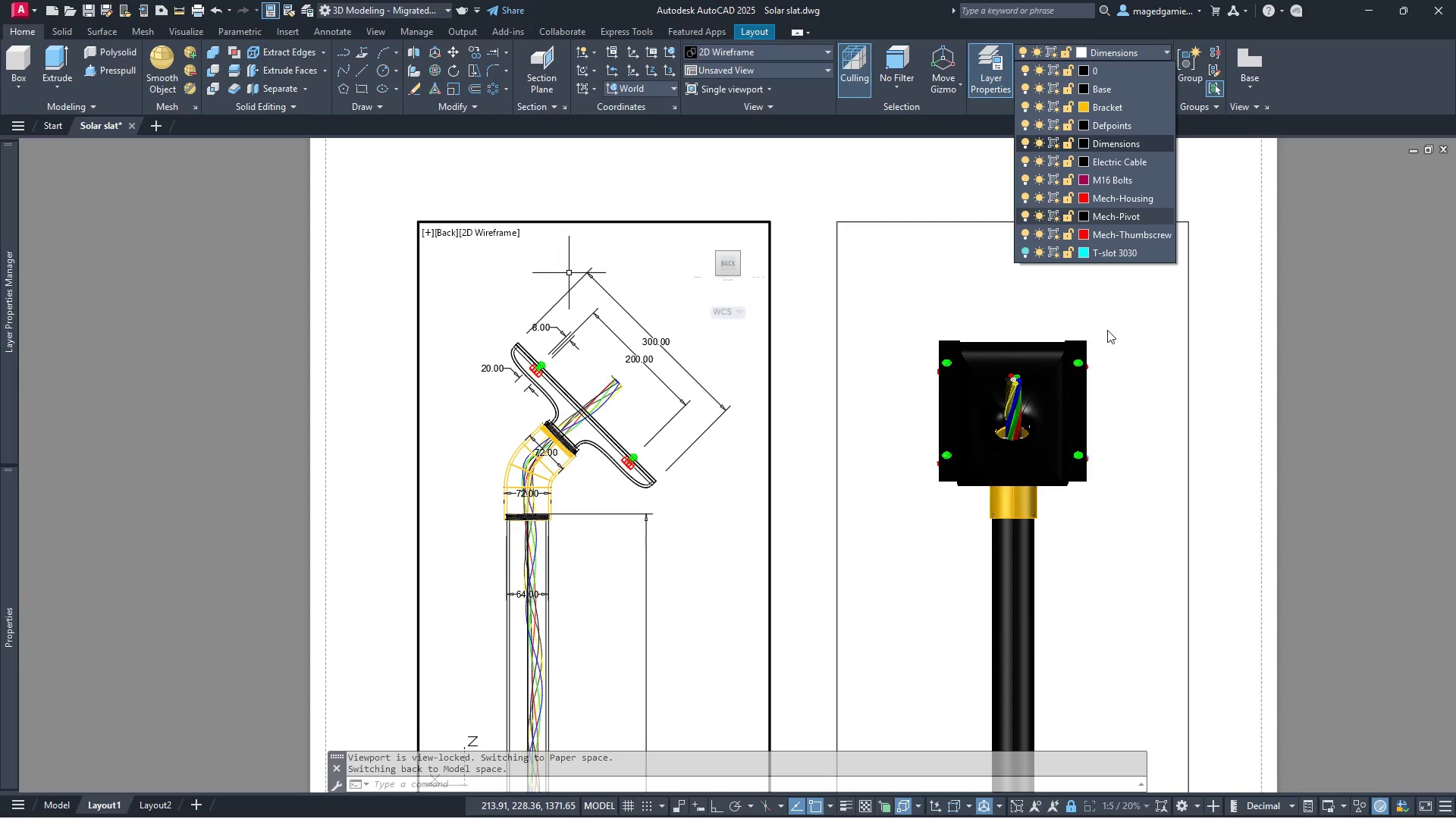 
scroll: coordinate [1122, 350], scroll_direction: up, amount: 2.0
 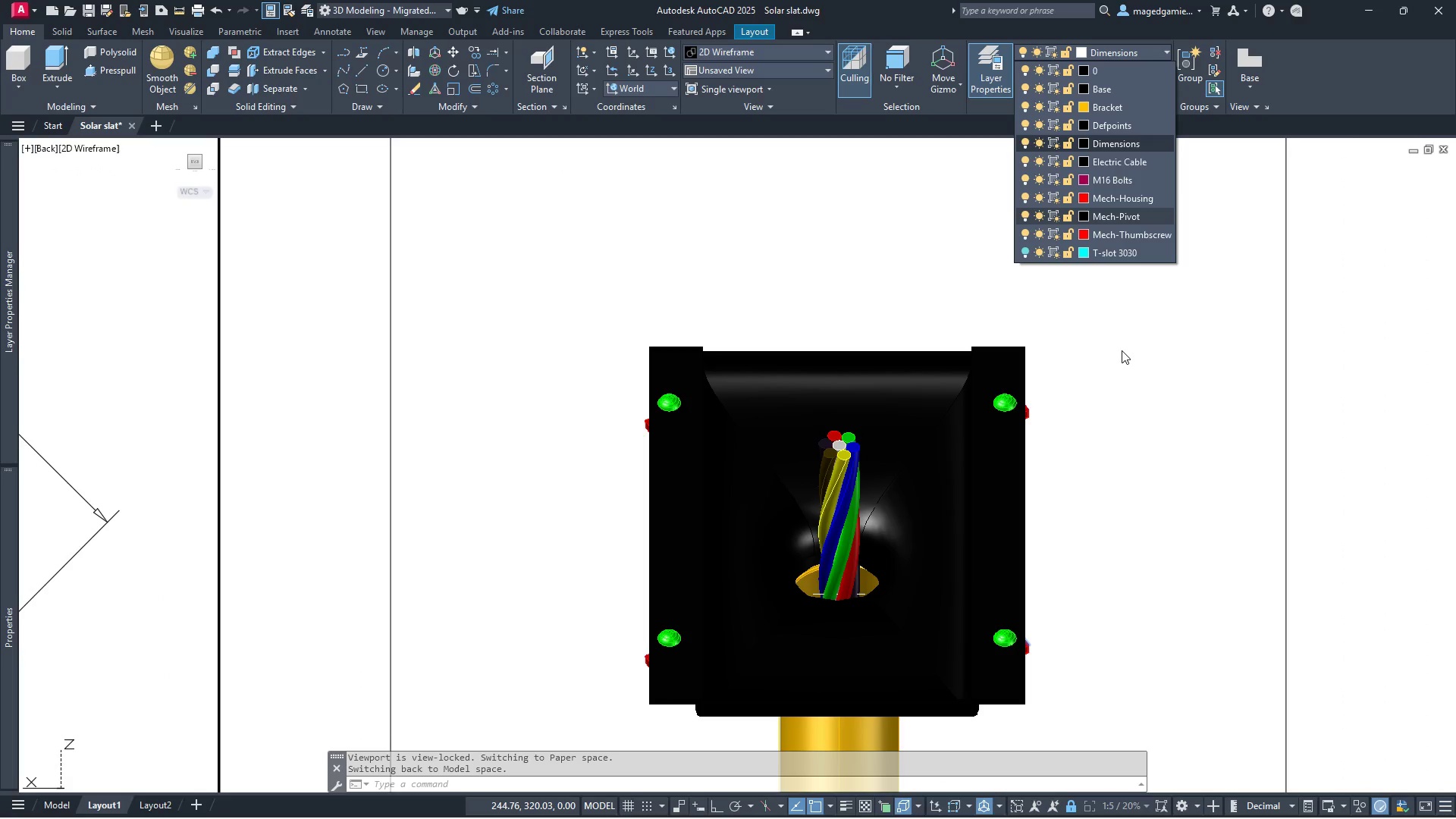 
scroll: coordinate [1093, 396], scroll_direction: down, amount: 4.0
 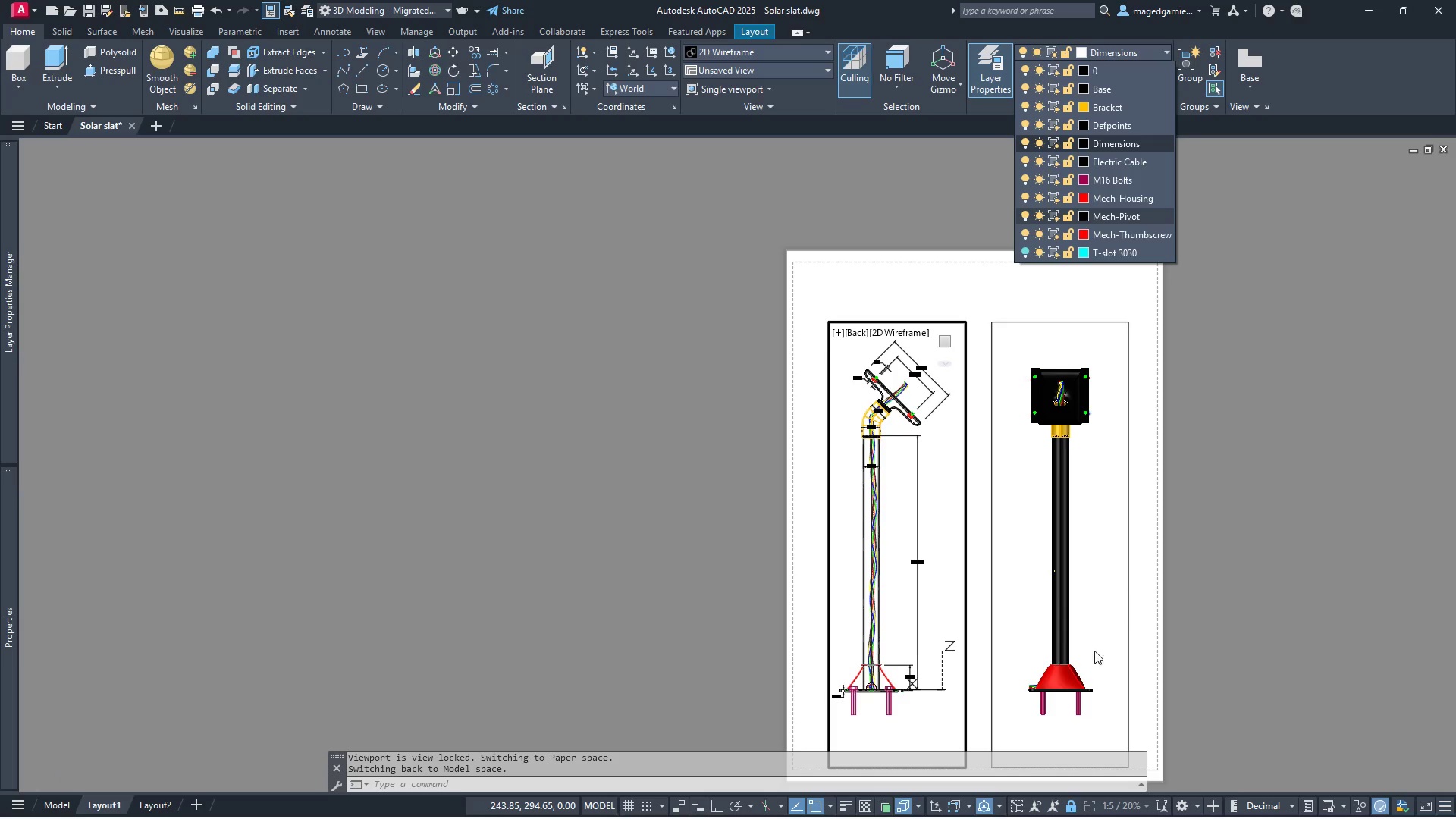 
scroll: coordinate [1095, 717], scroll_direction: up, amount: 2.0
 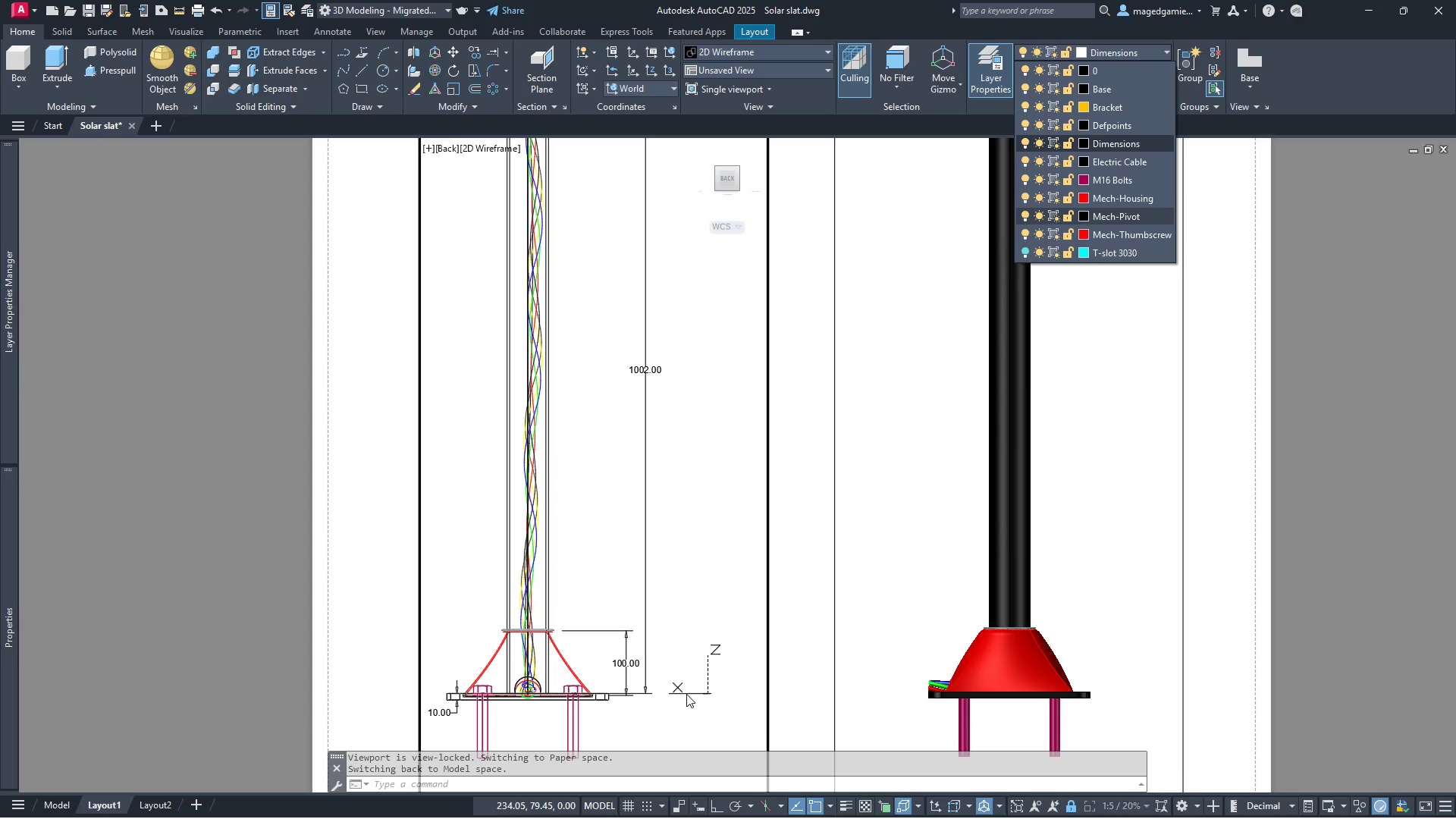 
scroll: coordinate [610, 676], scroll_direction: down, amount: 1.0
 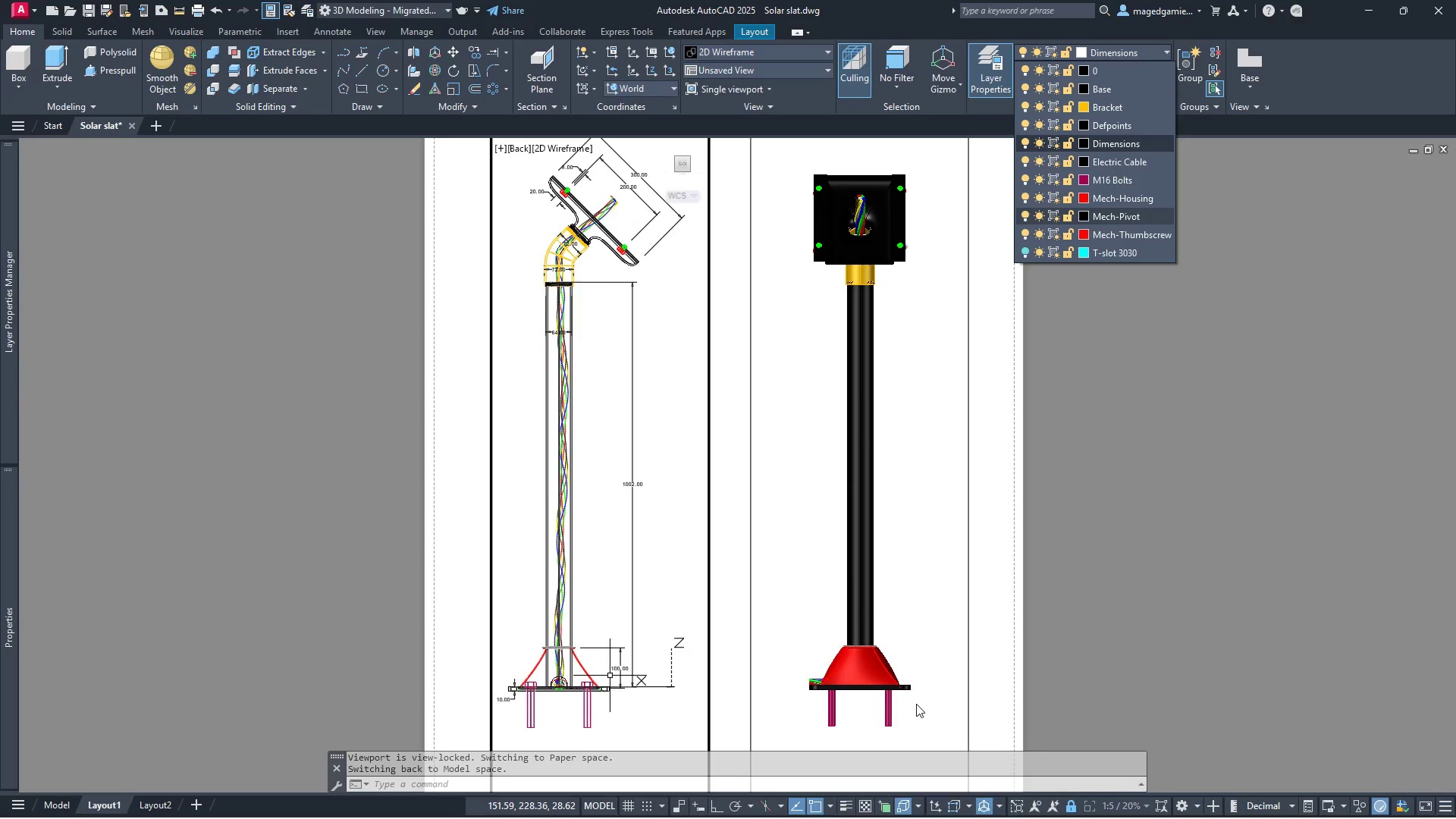 
scroll: coordinate [916, 704], scroll_direction: up, amount: 1.0
 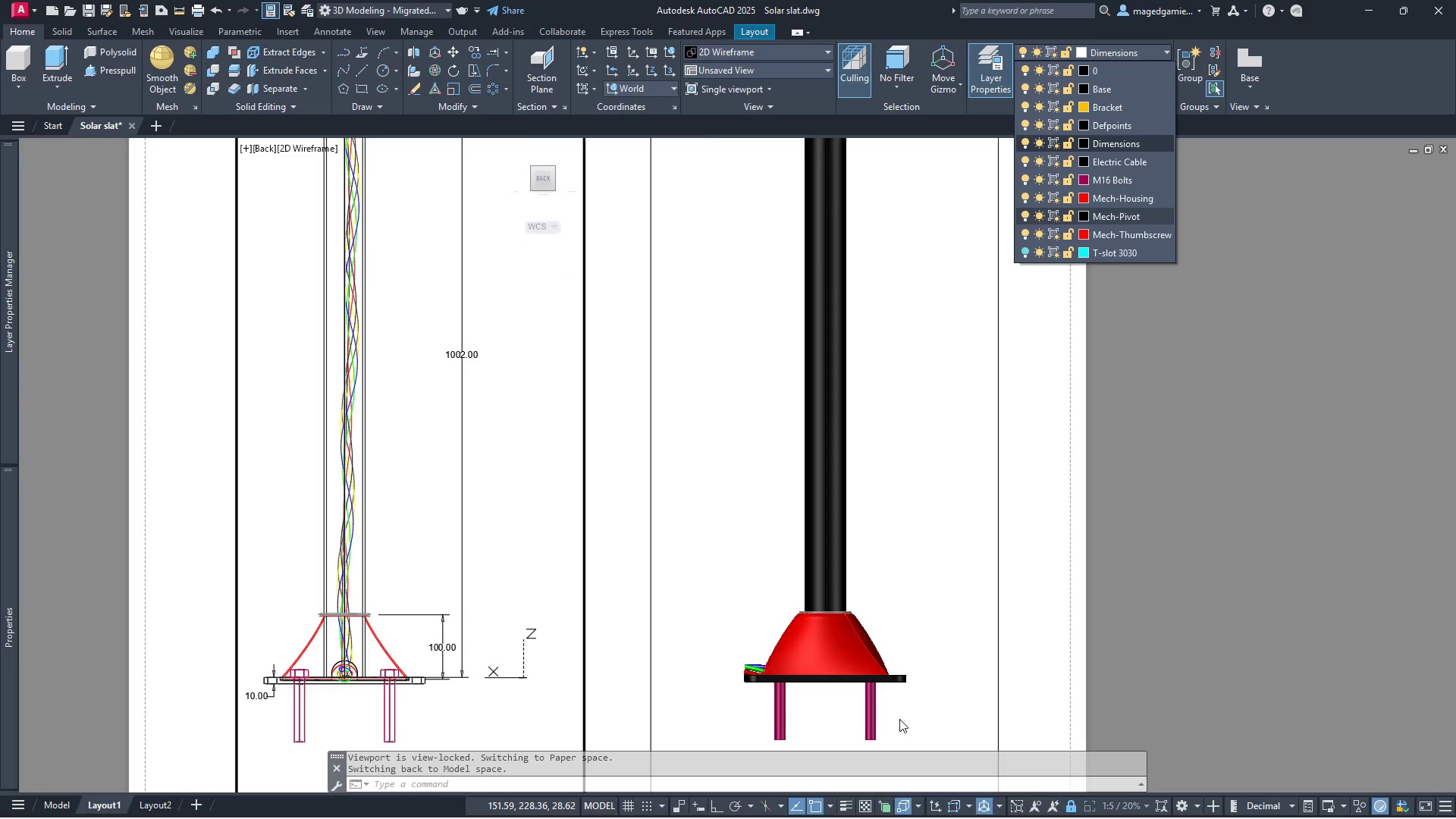 
scroll: coordinate [901, 728], scroll_direction: down, amount: 2.0
 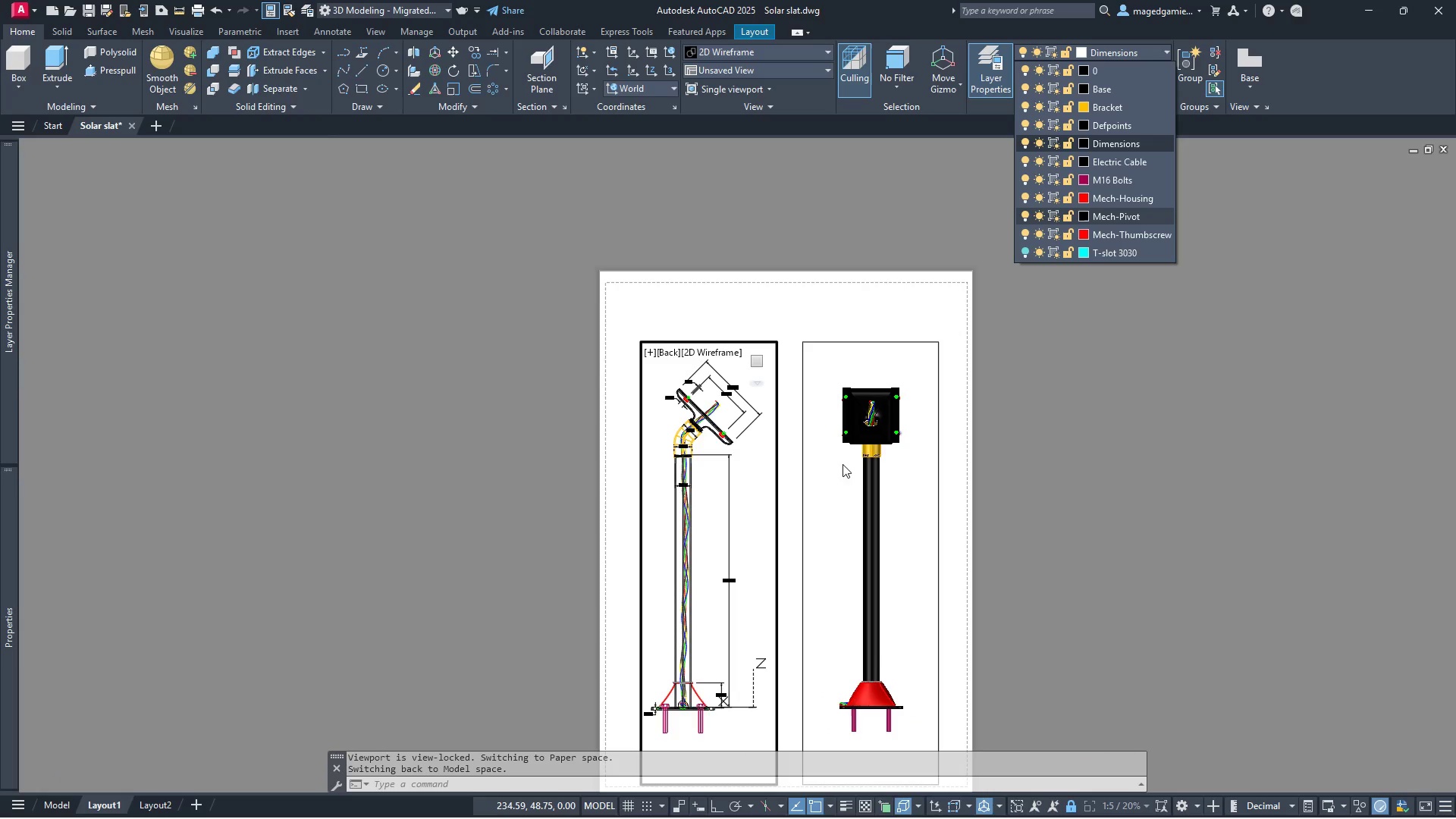 
scroll: coordinate [903, 402], scroll_direction: up, amount: 3.0
 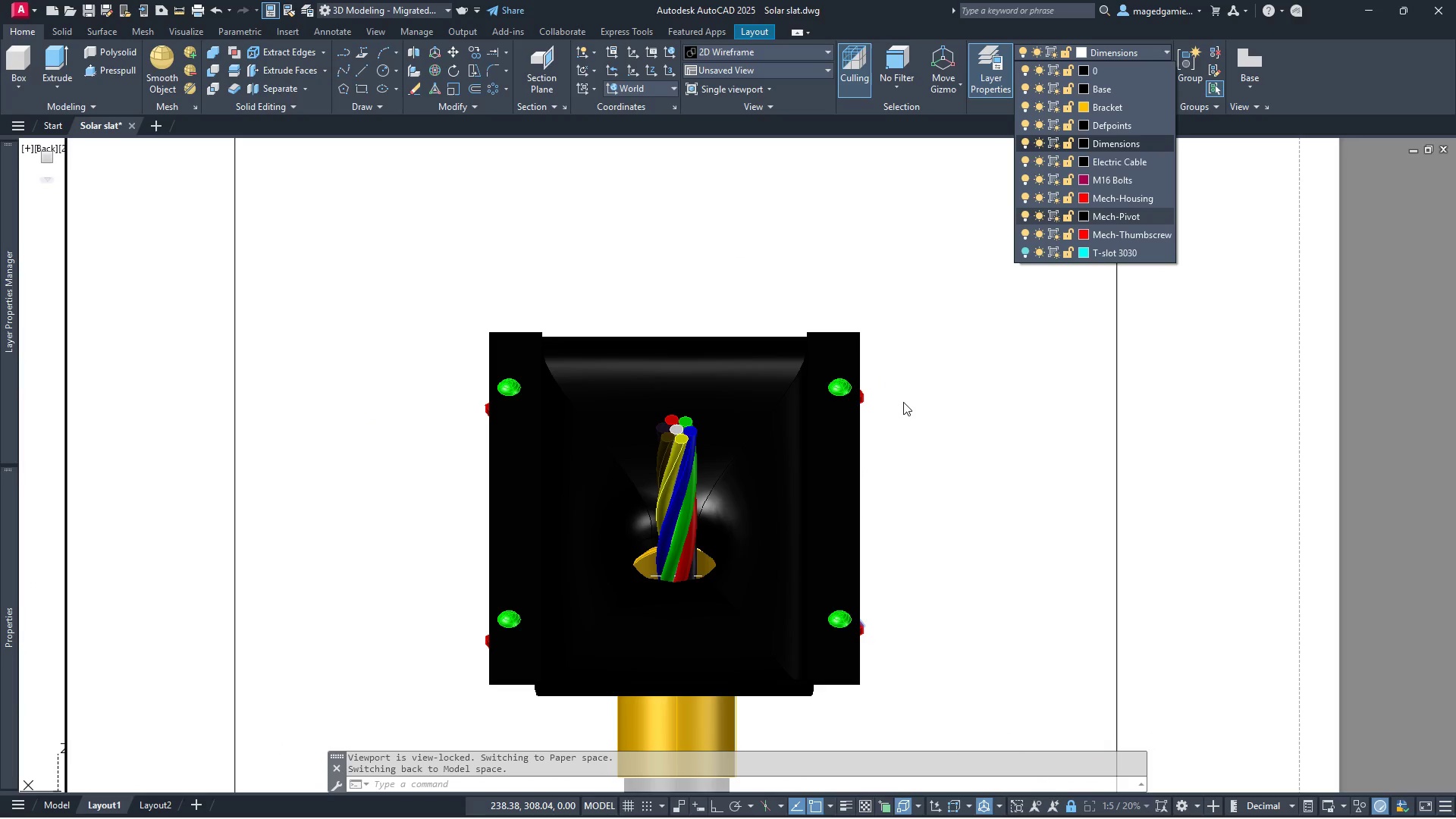 
key(Escape)
 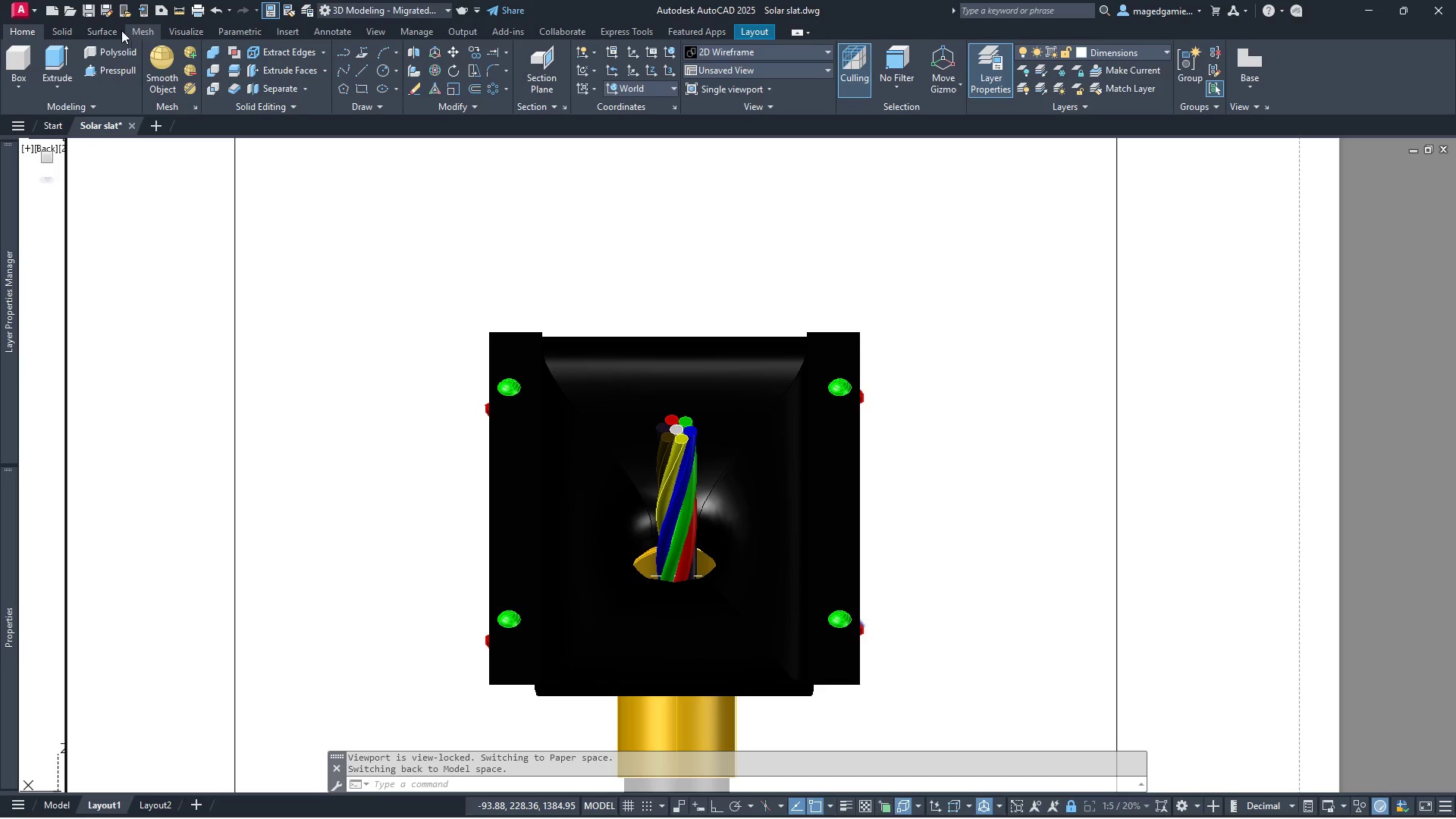 
wait(5.69)
 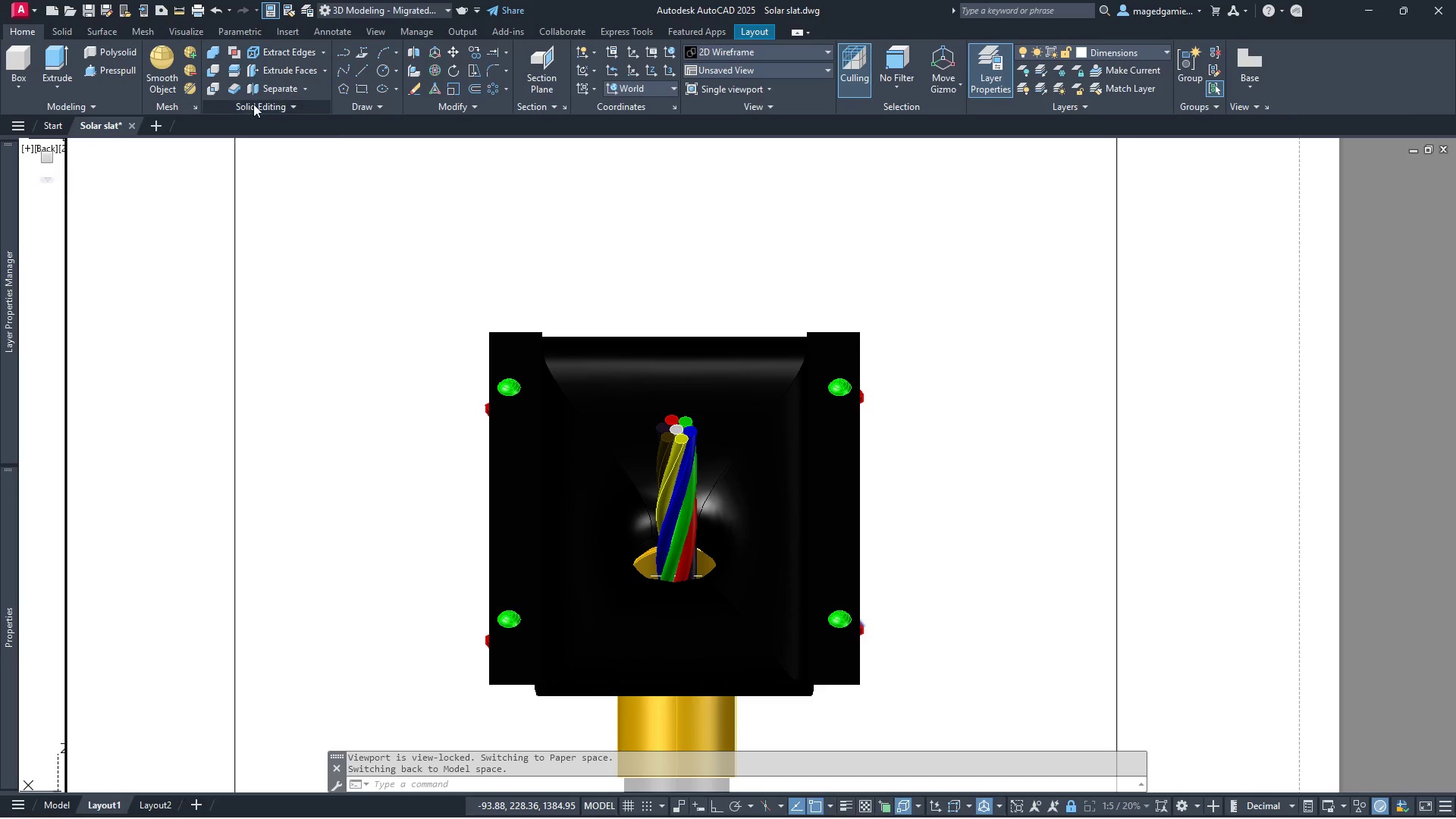 
left_click([326, 29])
 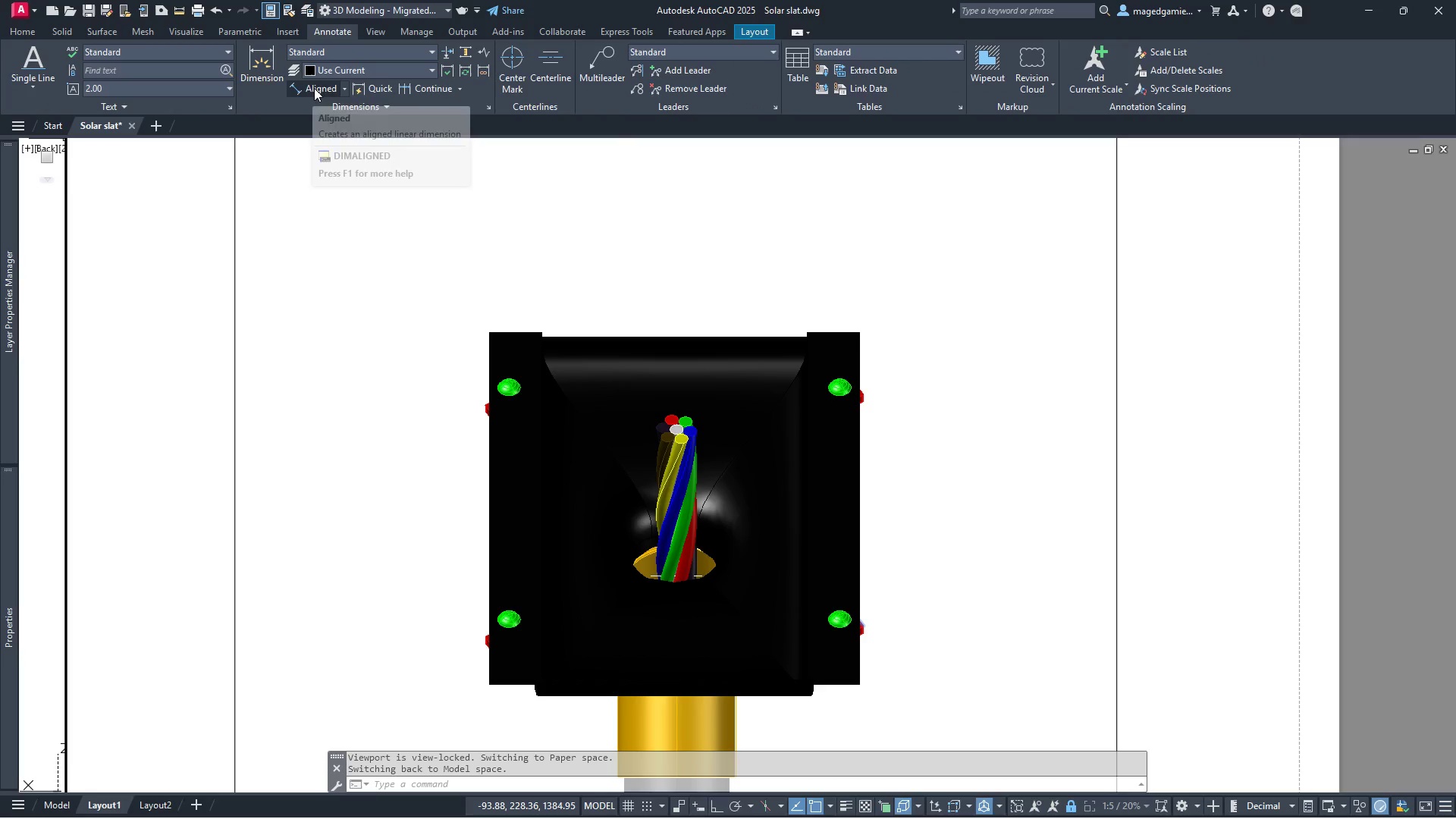 
left_click([315, 86])
 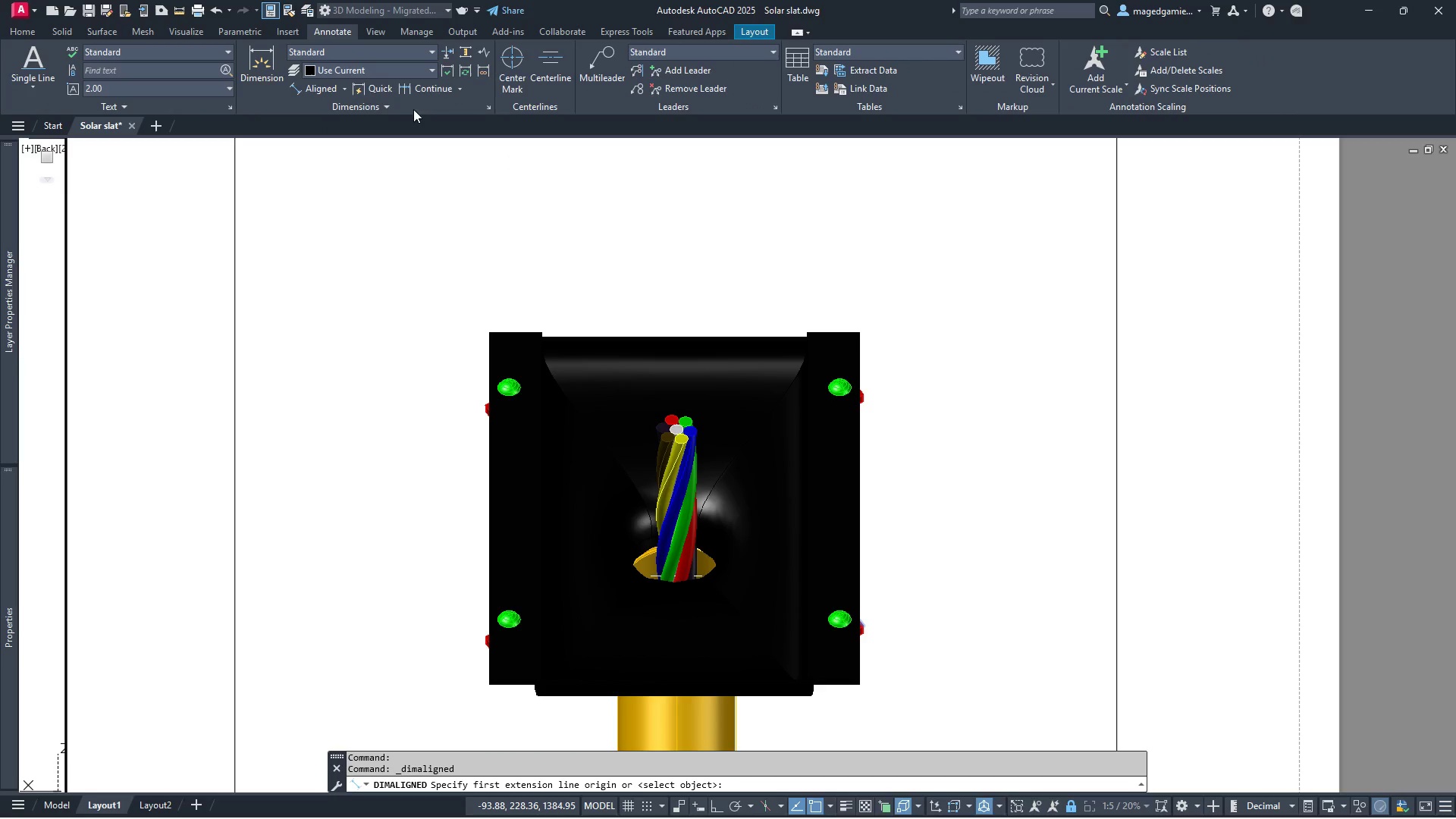 
left_click([316, 89])
 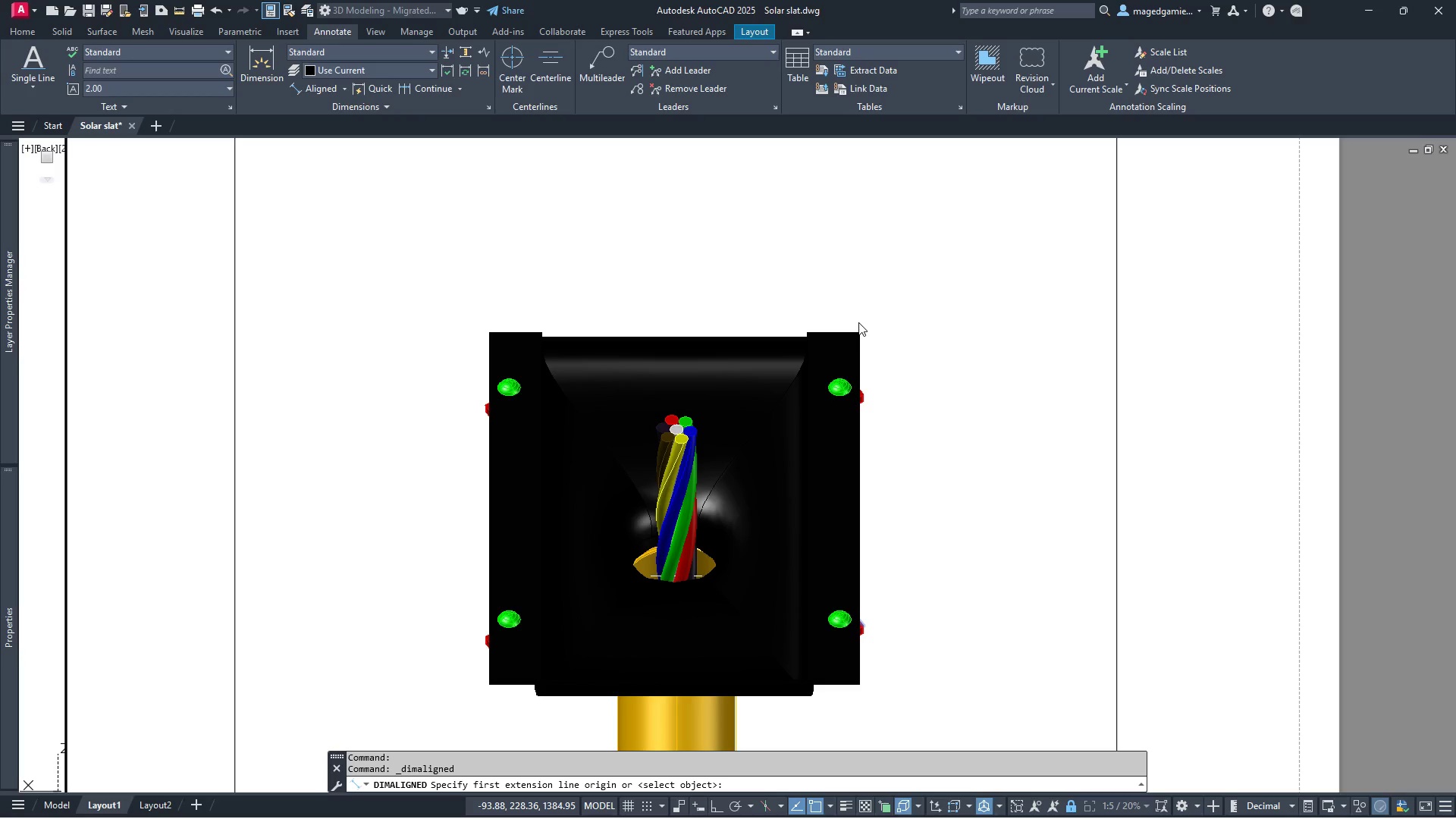 
key(Escape)
 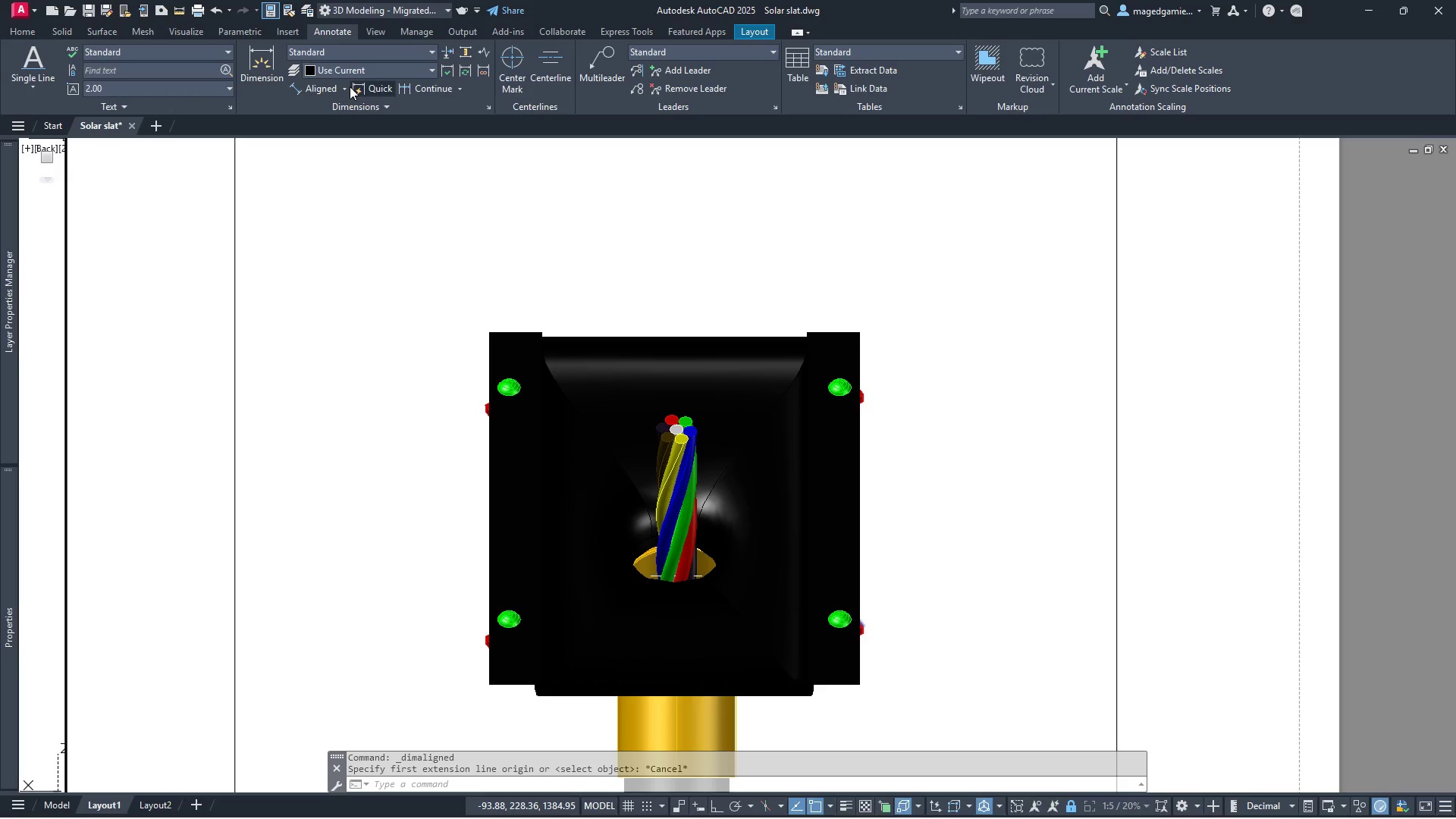 
left_click([345, 86])
 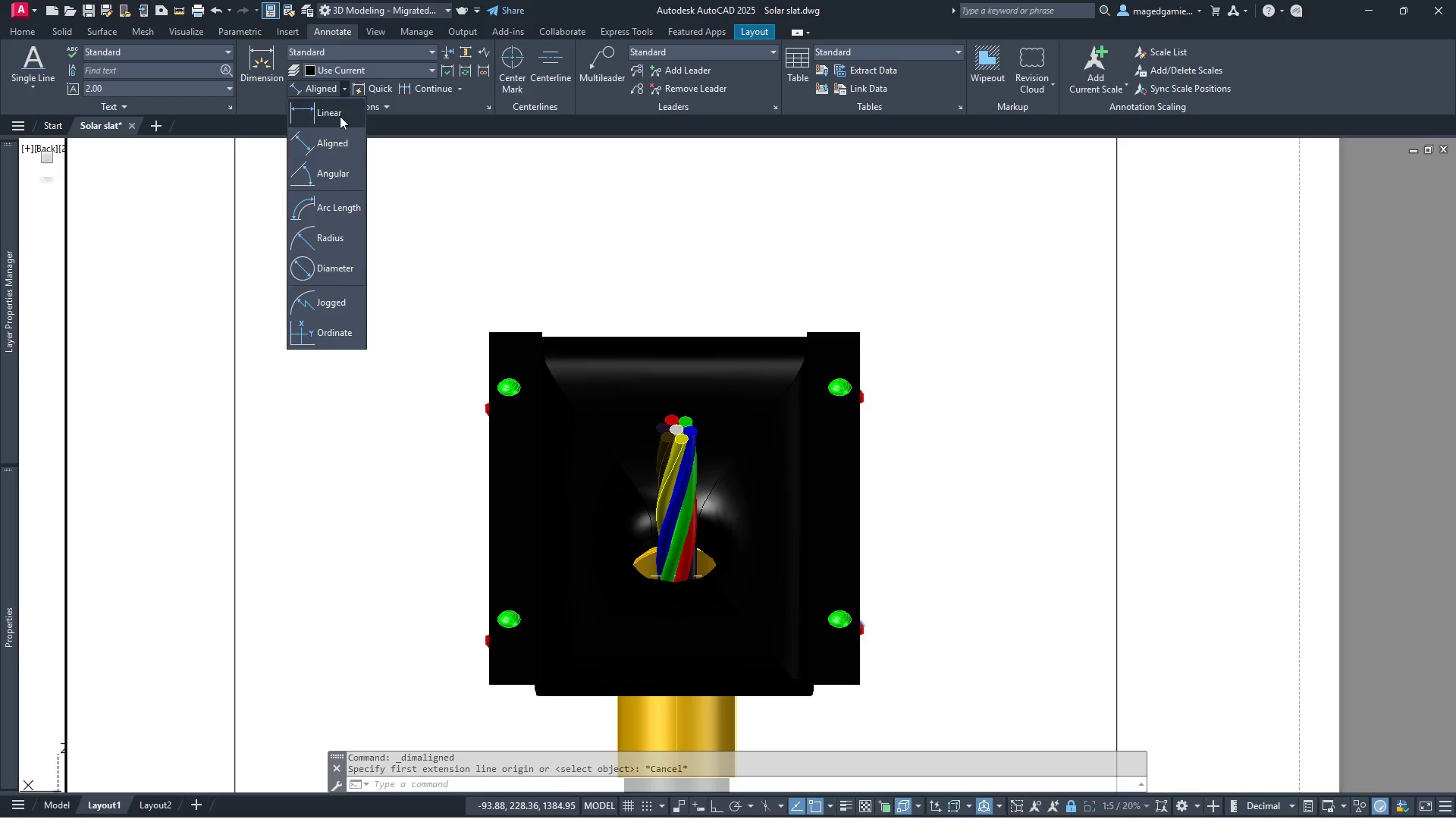 
left_click([338, 109])
 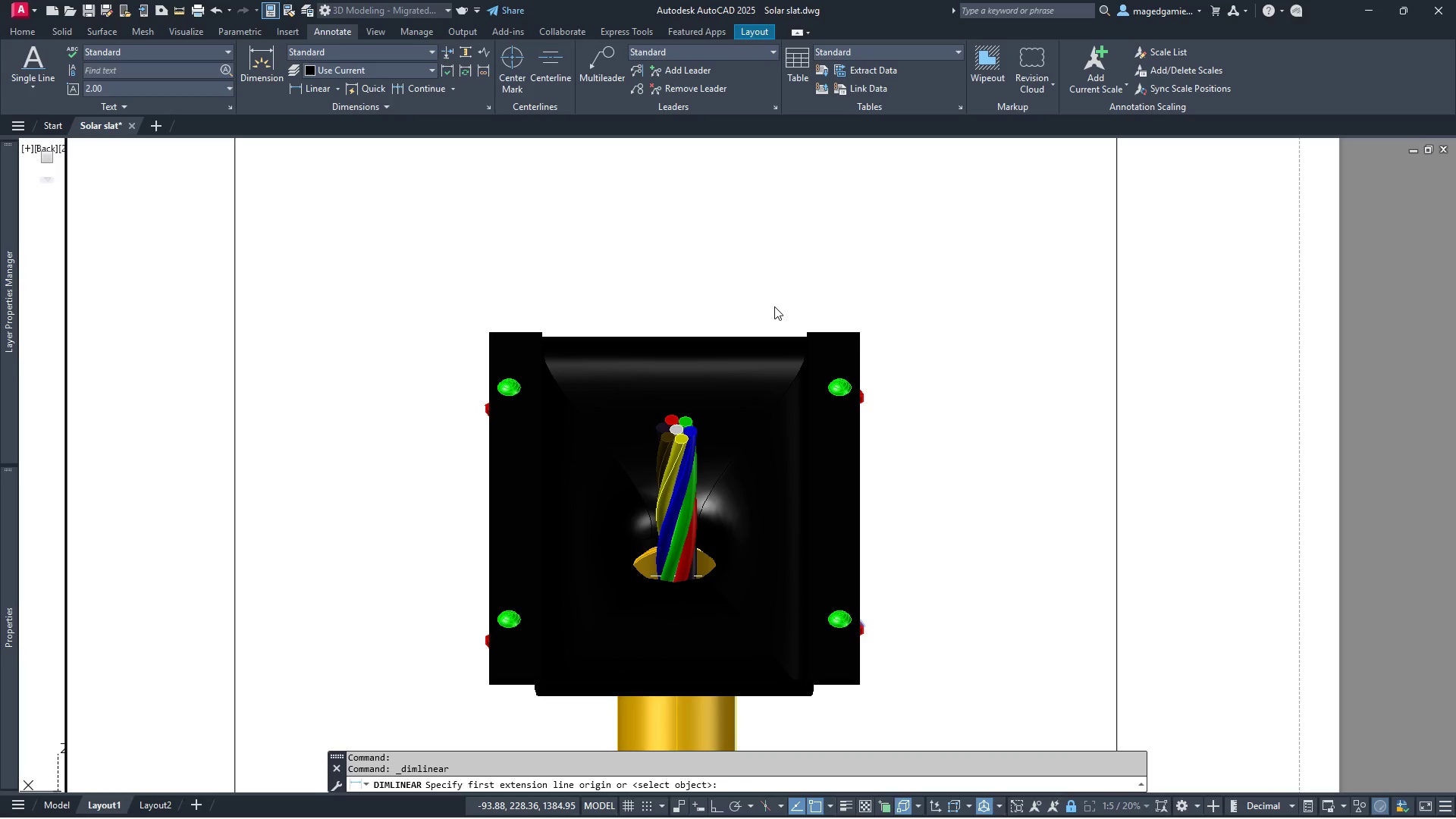 
key(Escape)
 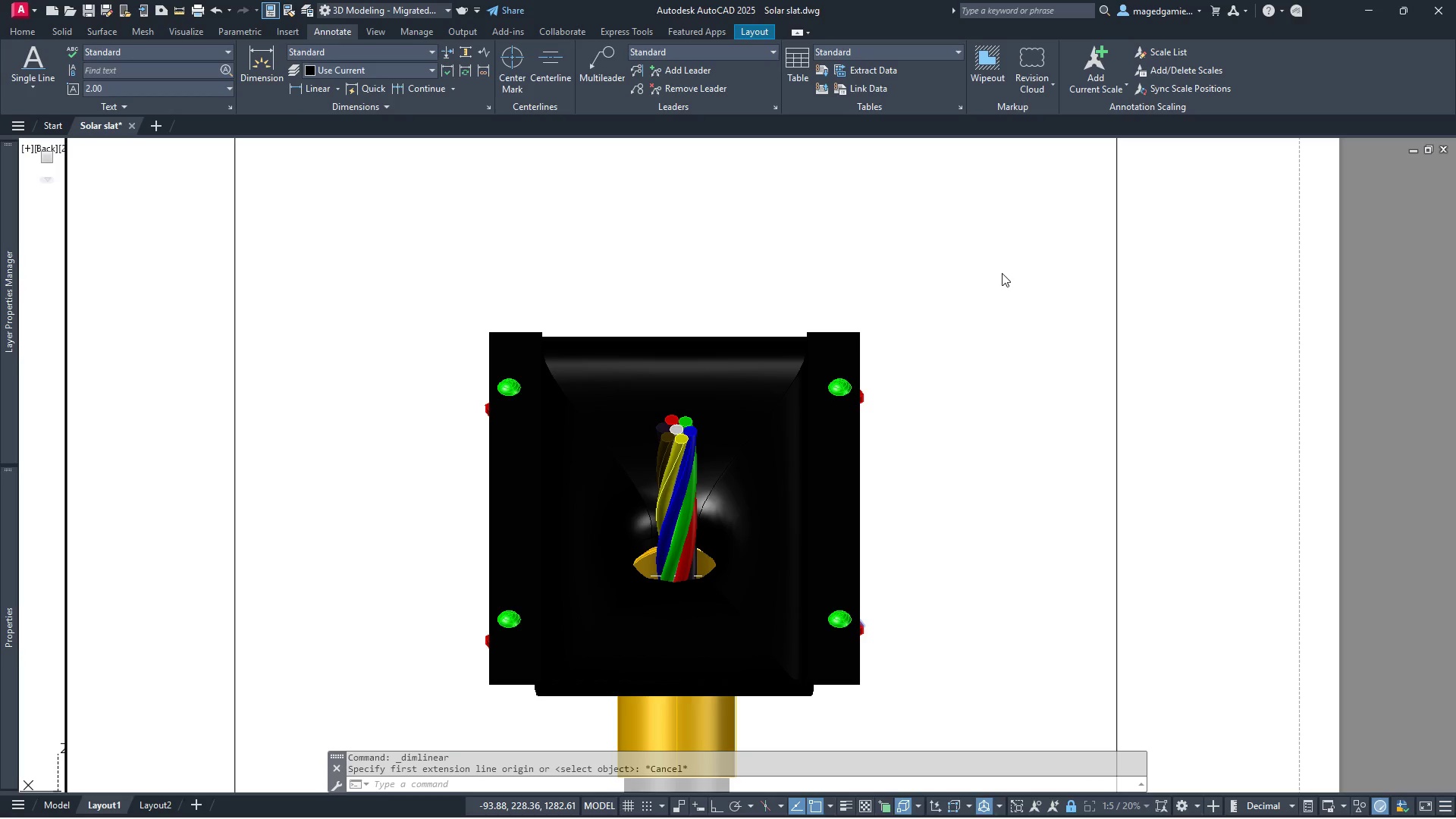 
left_click([1002, 273])
 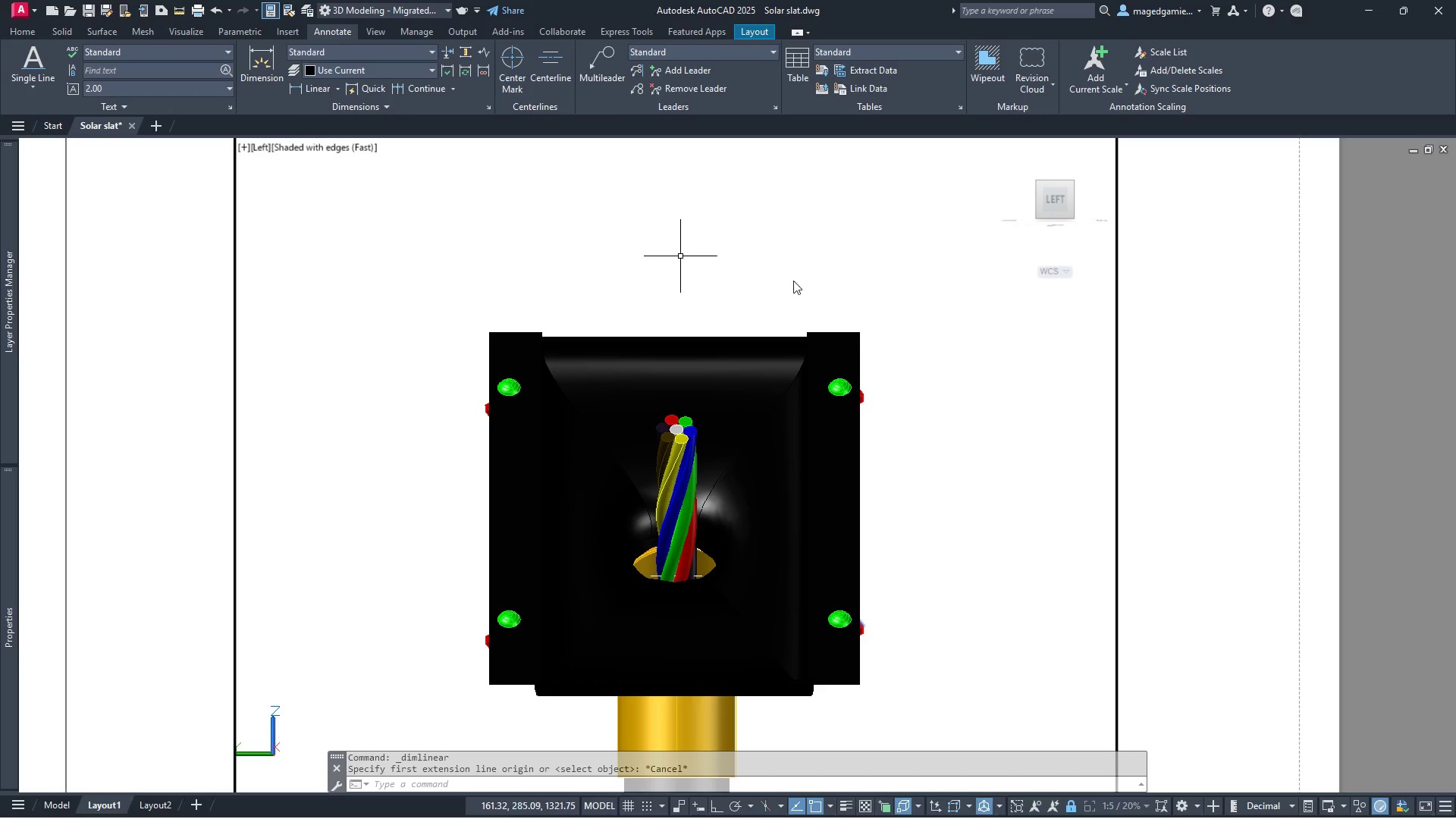 
key(Escape)
 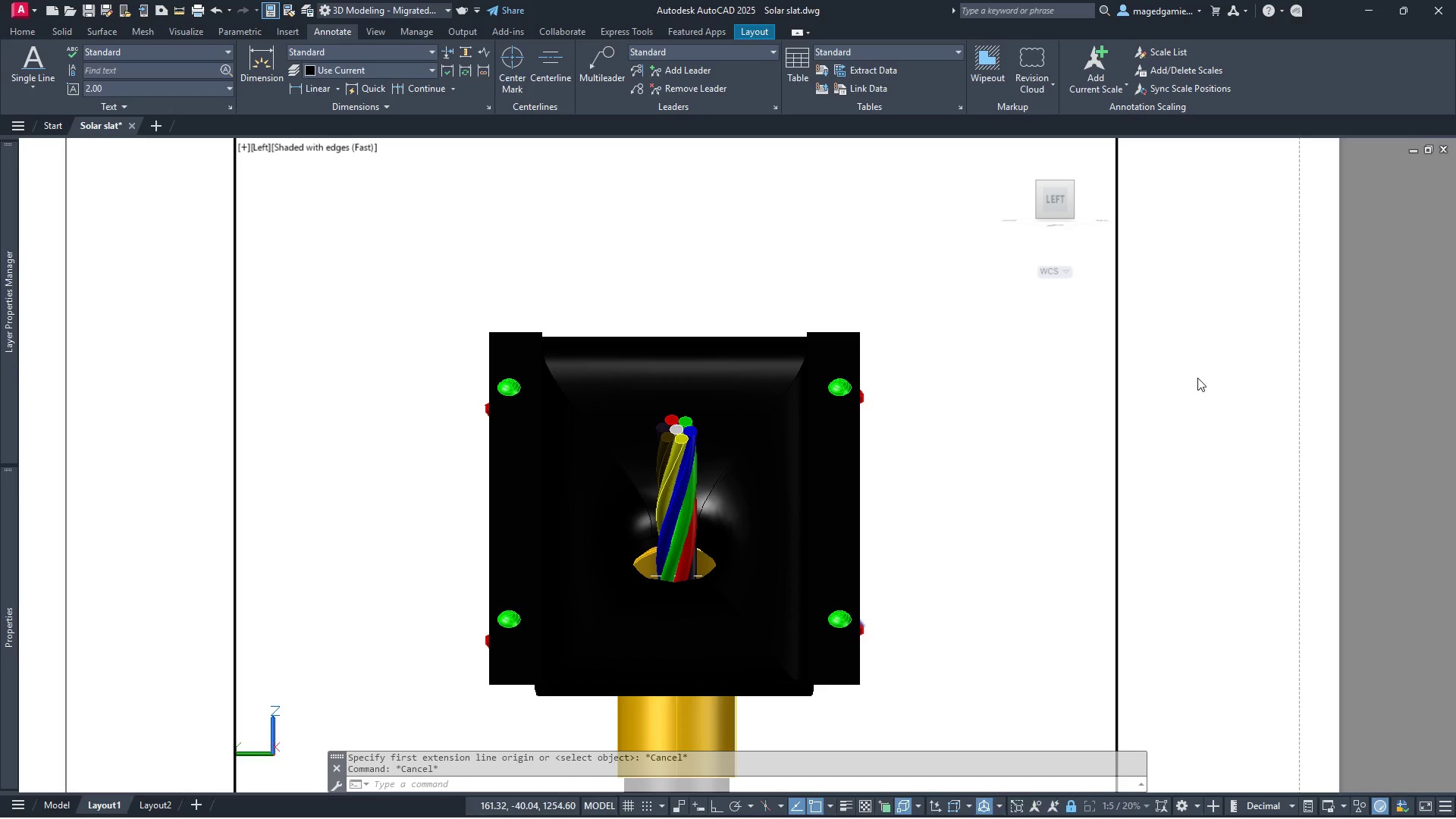 
scroll: coordinate [1200, 397], scroll_direction: down, amount: 2.0
 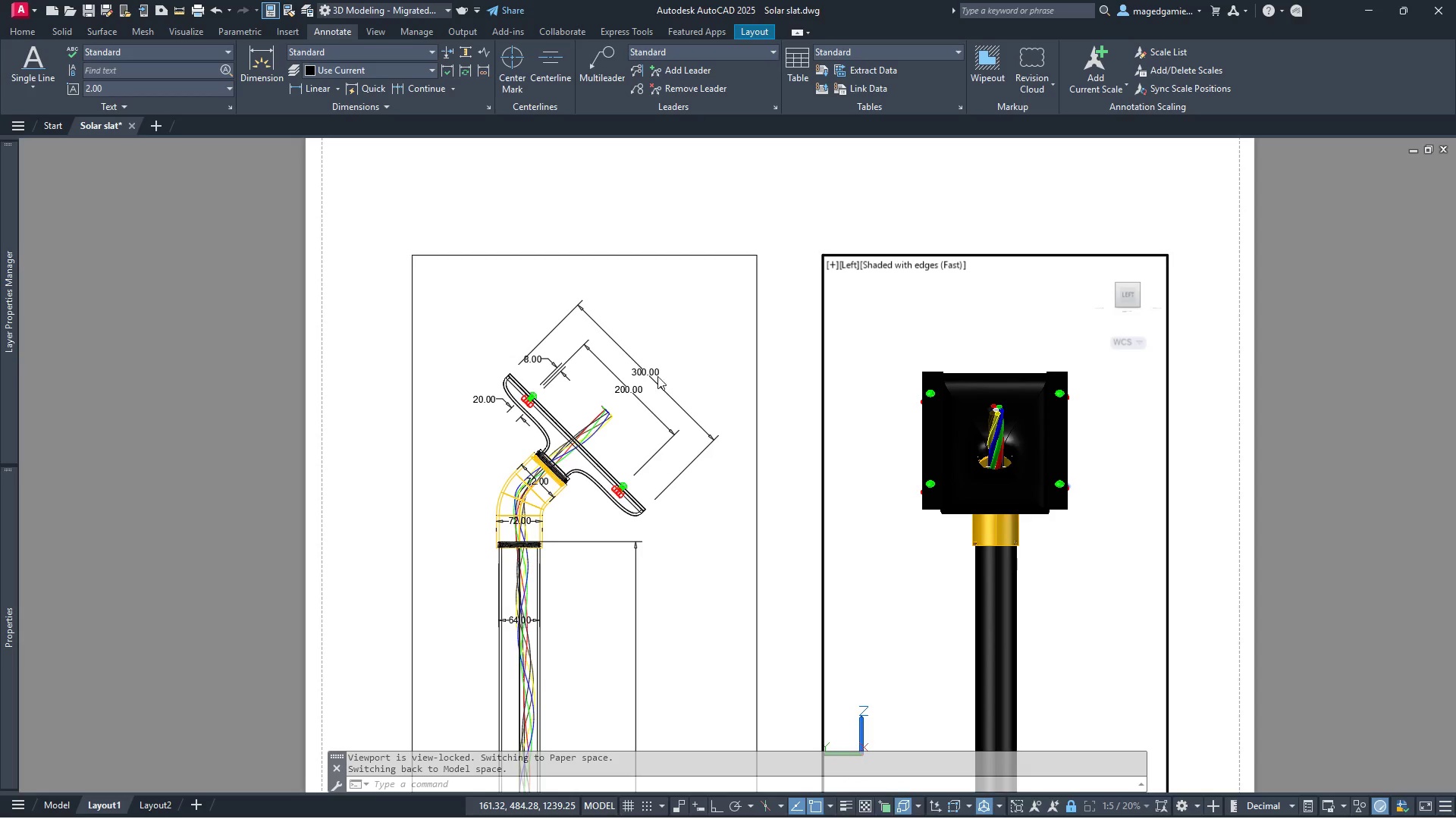 
left_click([647, 366])
 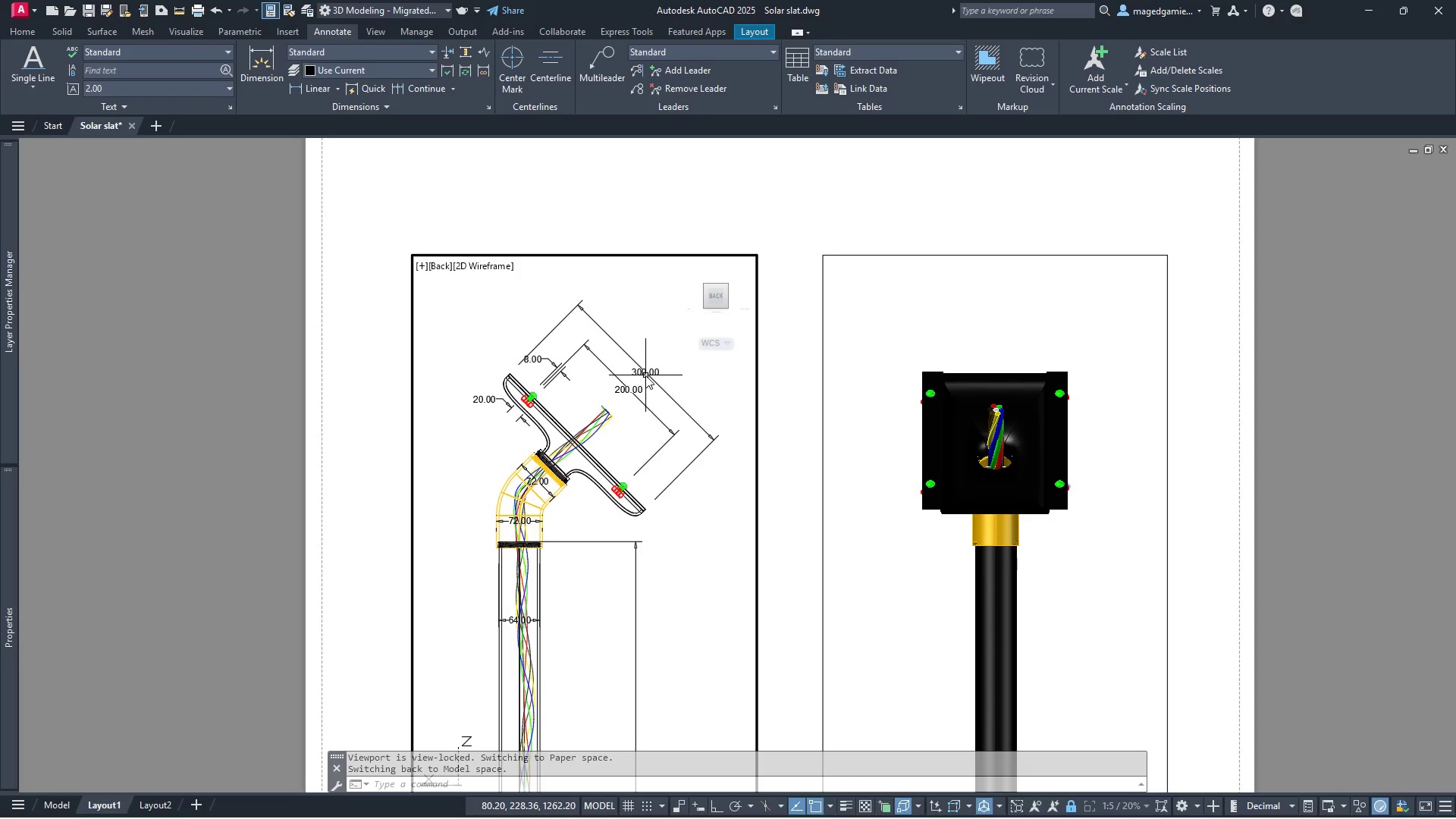 
left_click([645, 373])
 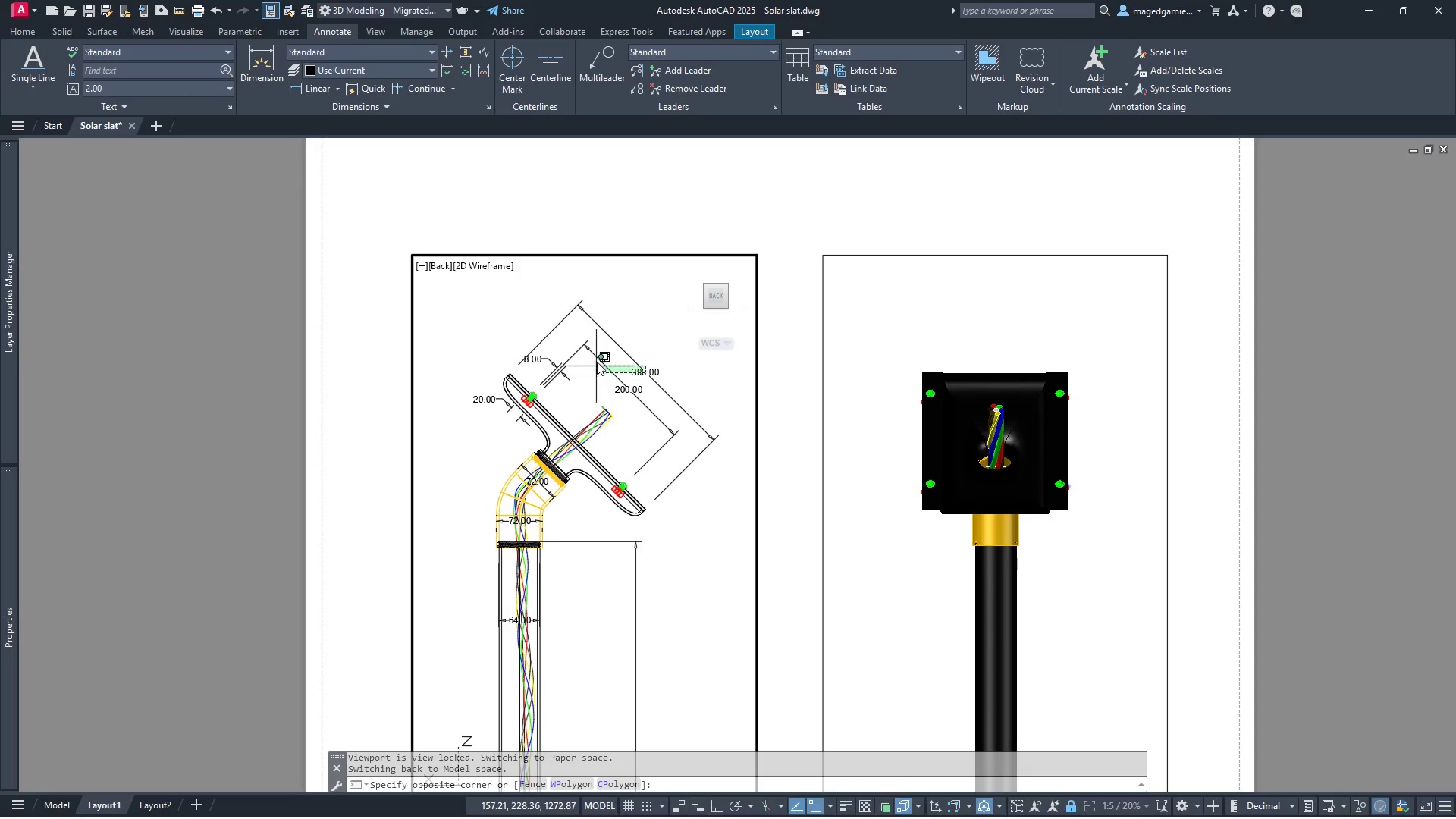 
left_click([599, 344])
 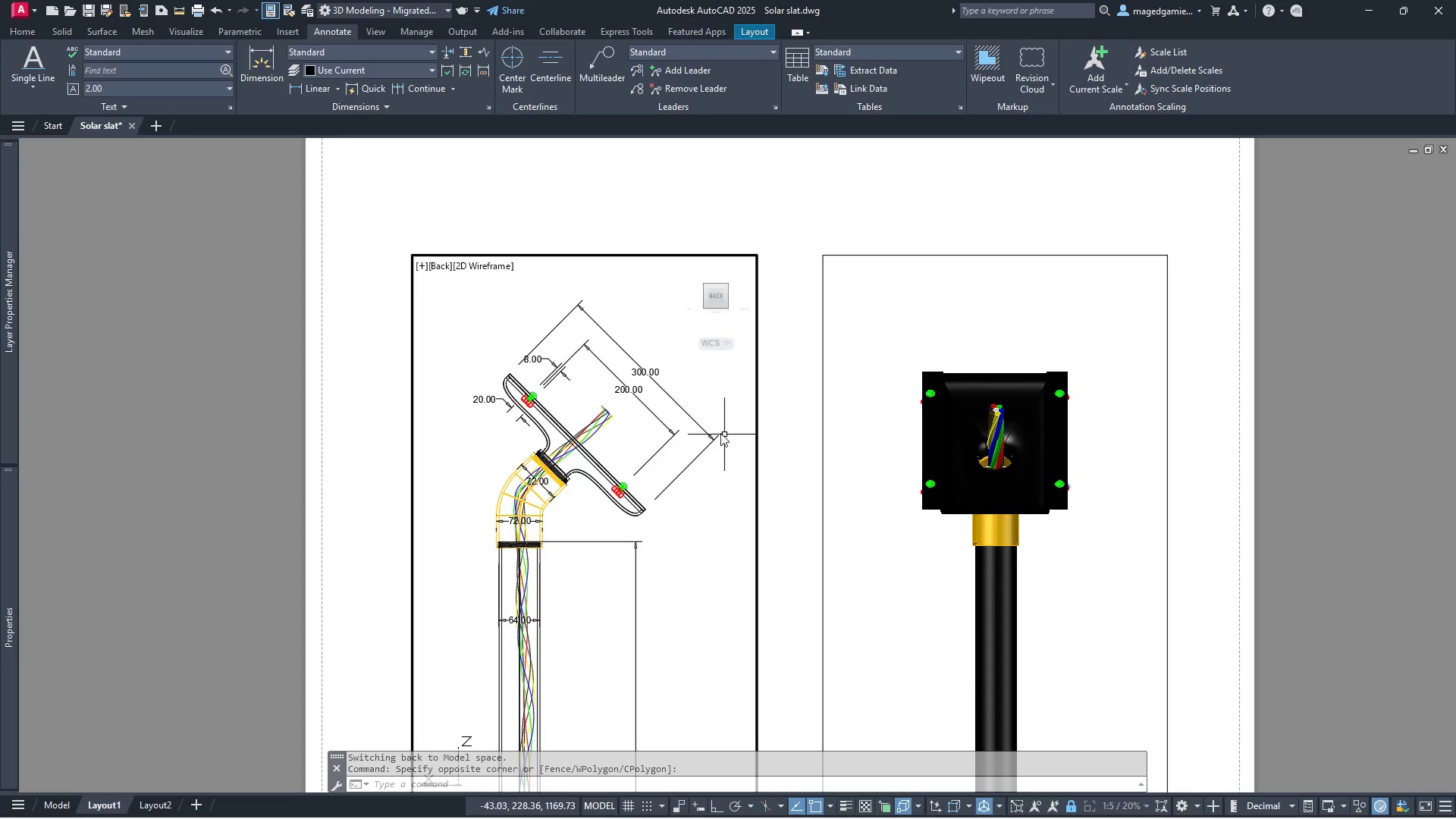 
left_click([723, 472])
 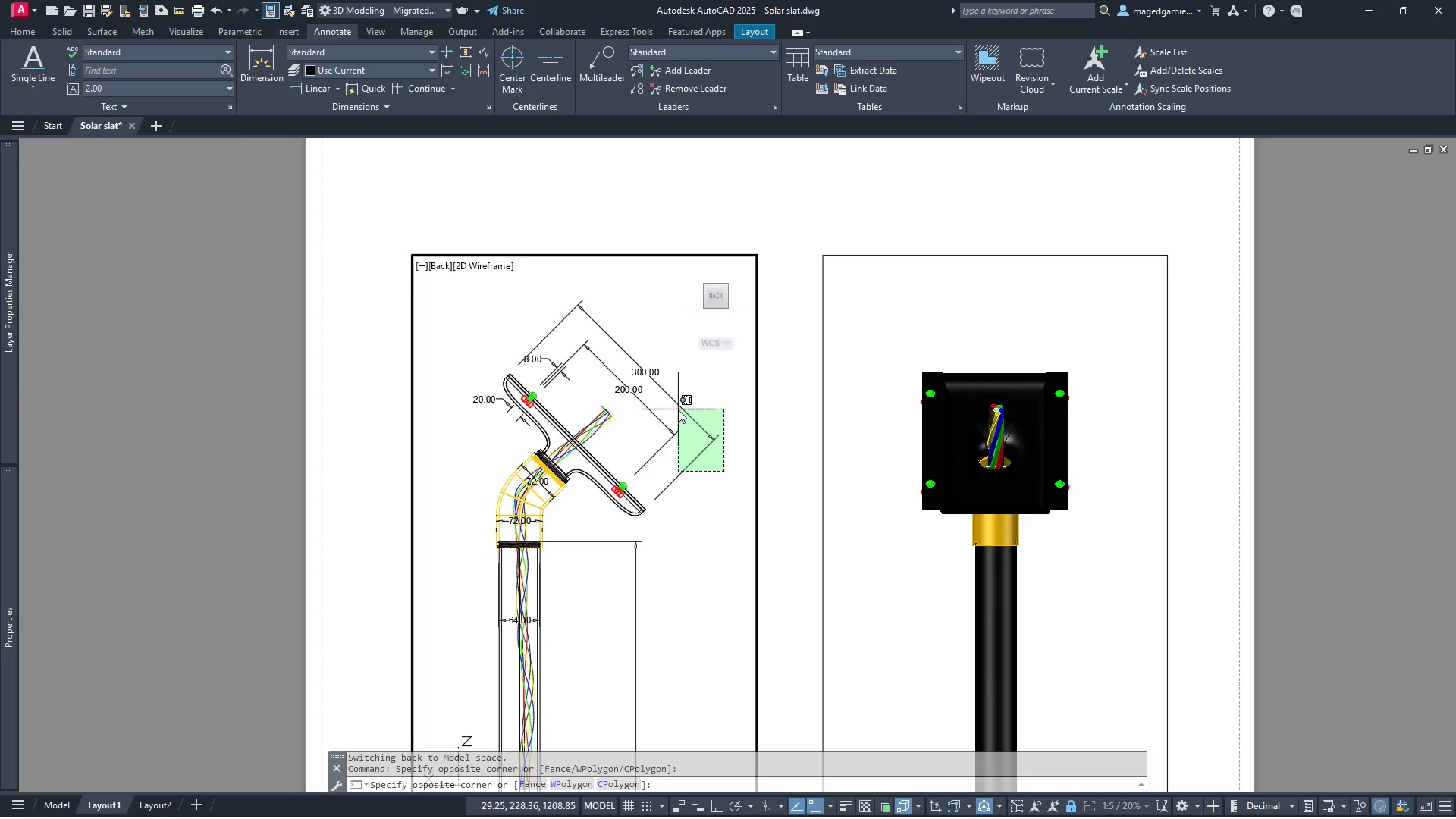 
left_click([678, 410])
 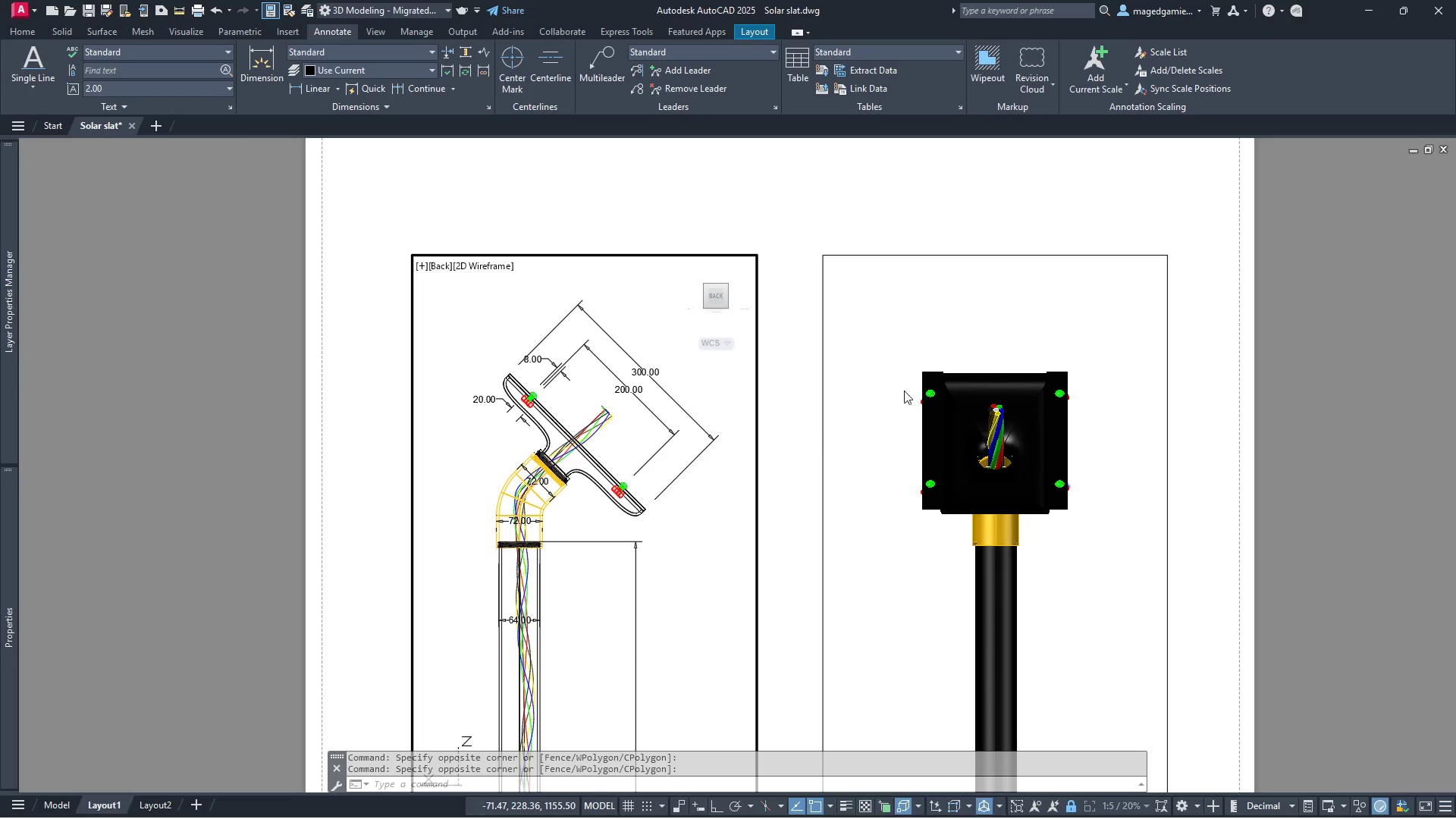 
key(Escape)
 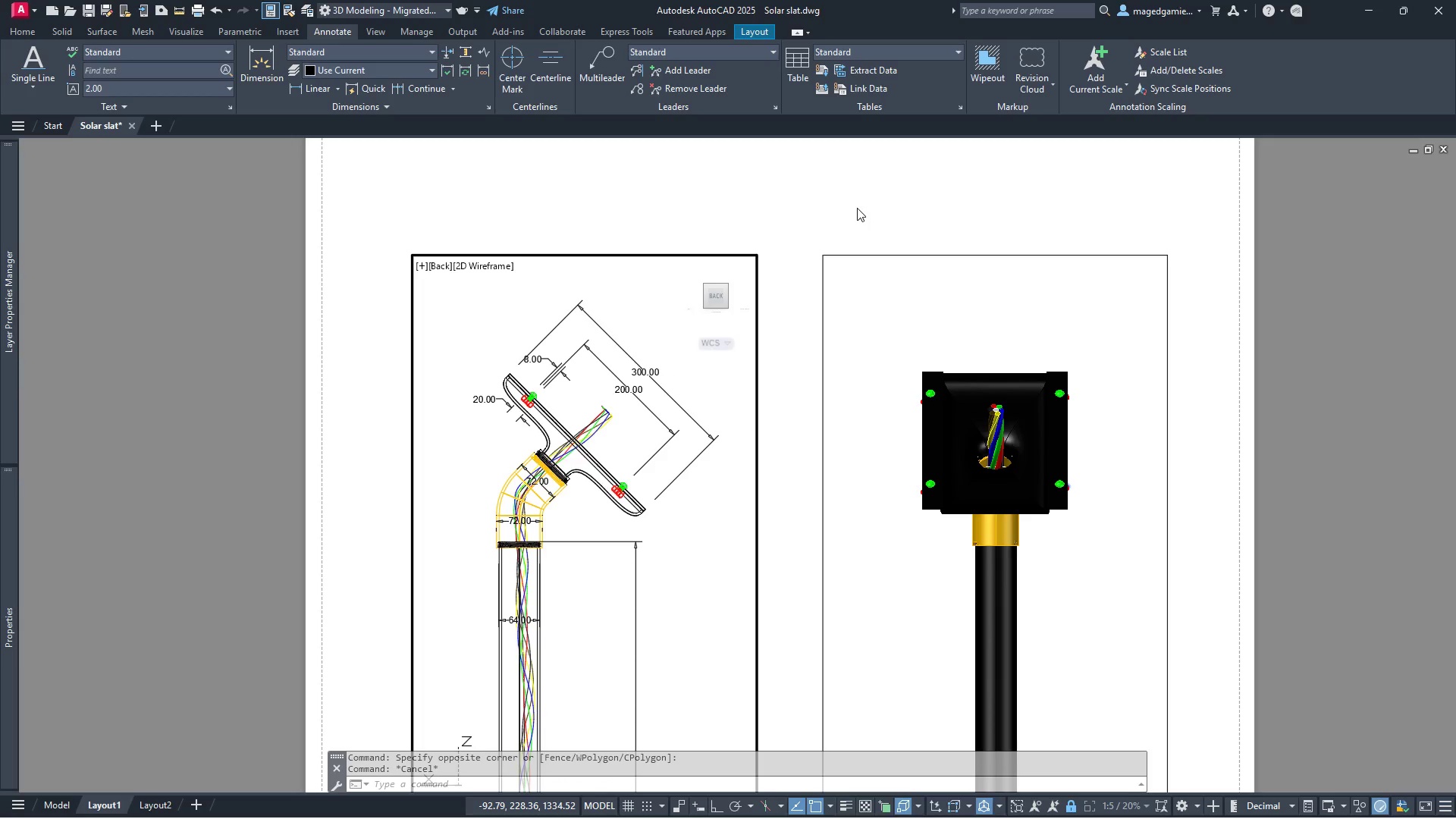 
double_click([857, 208])
 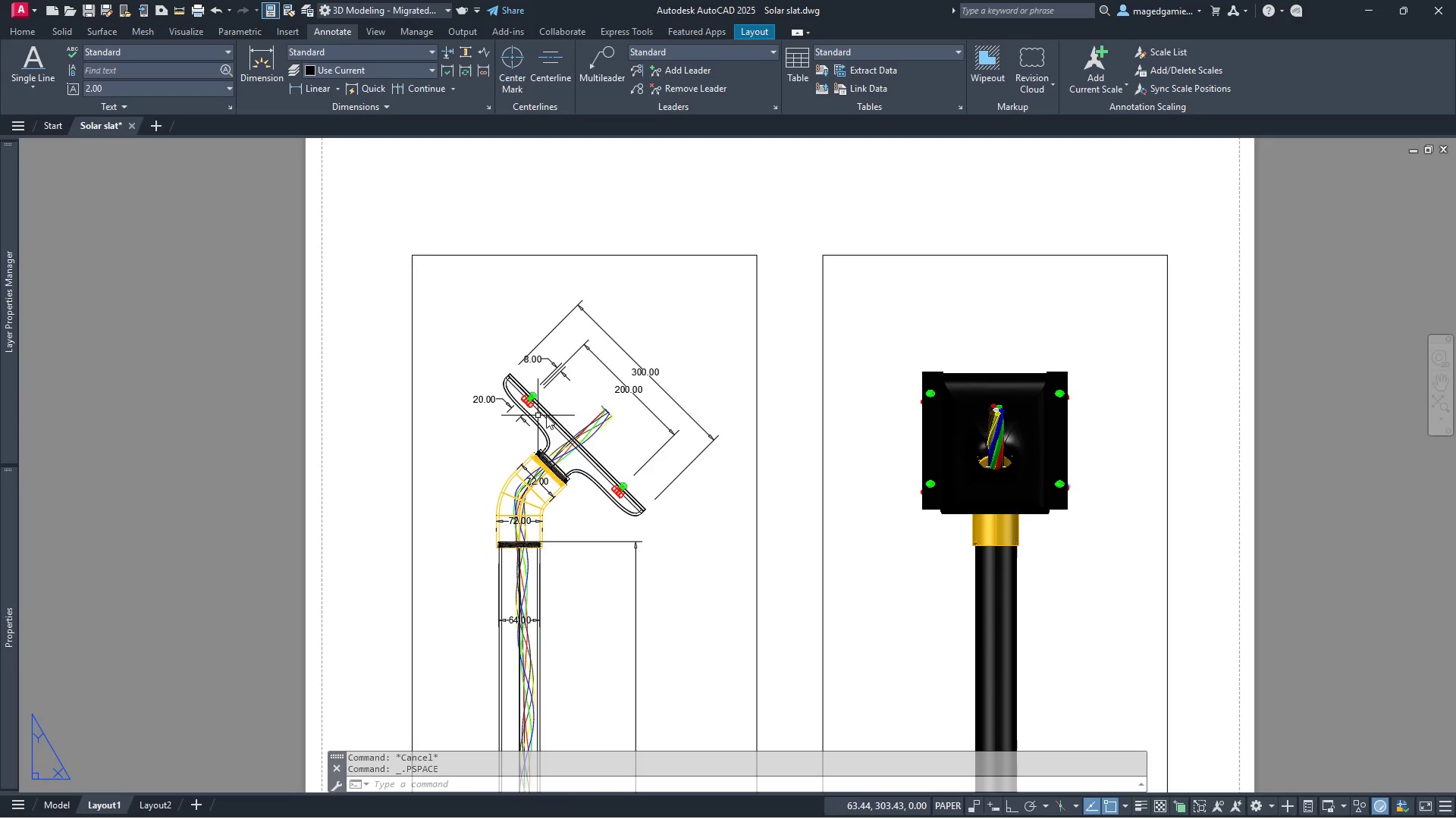 
wait(8.91)
 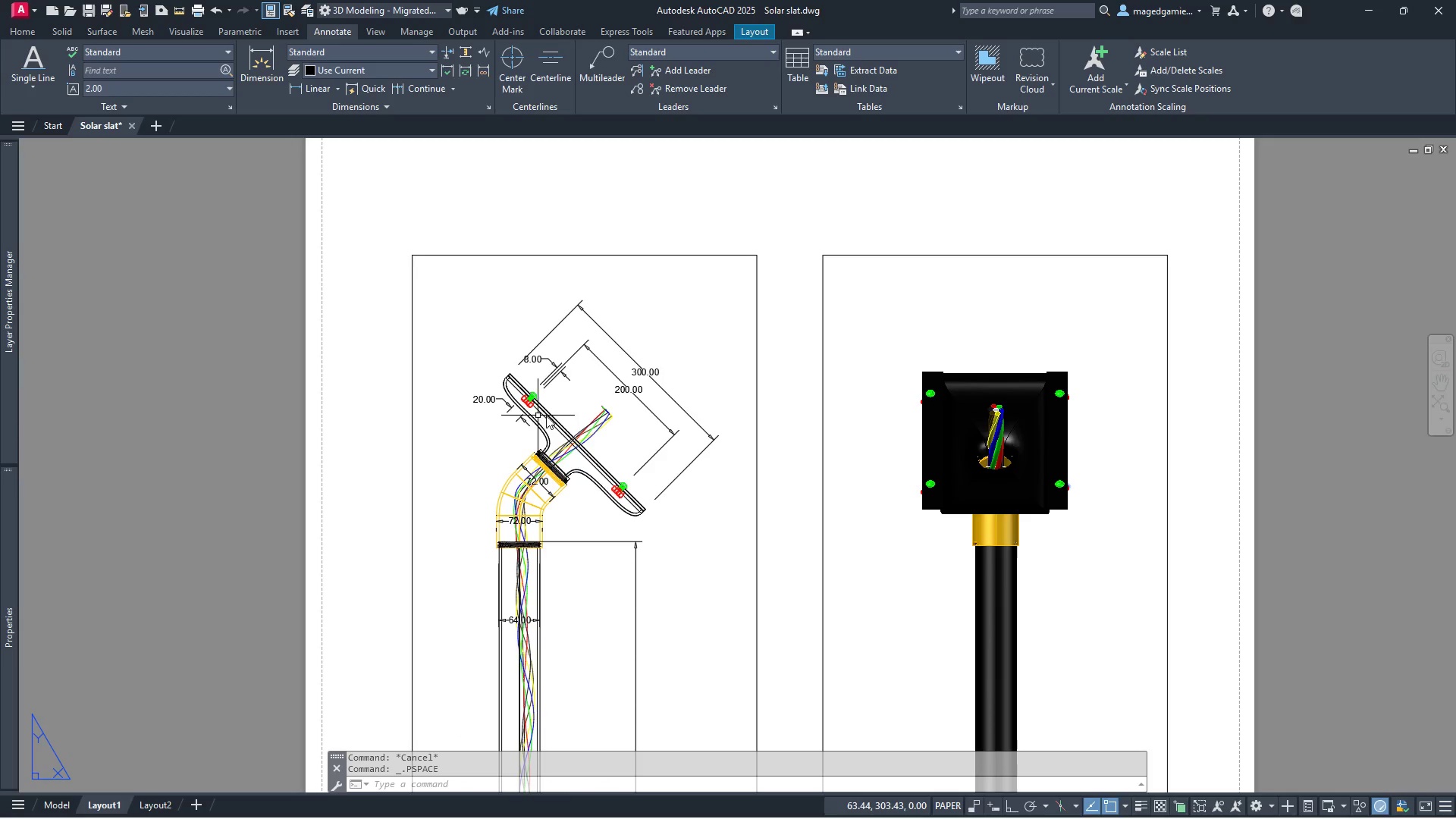 
left_click([14, 30])
 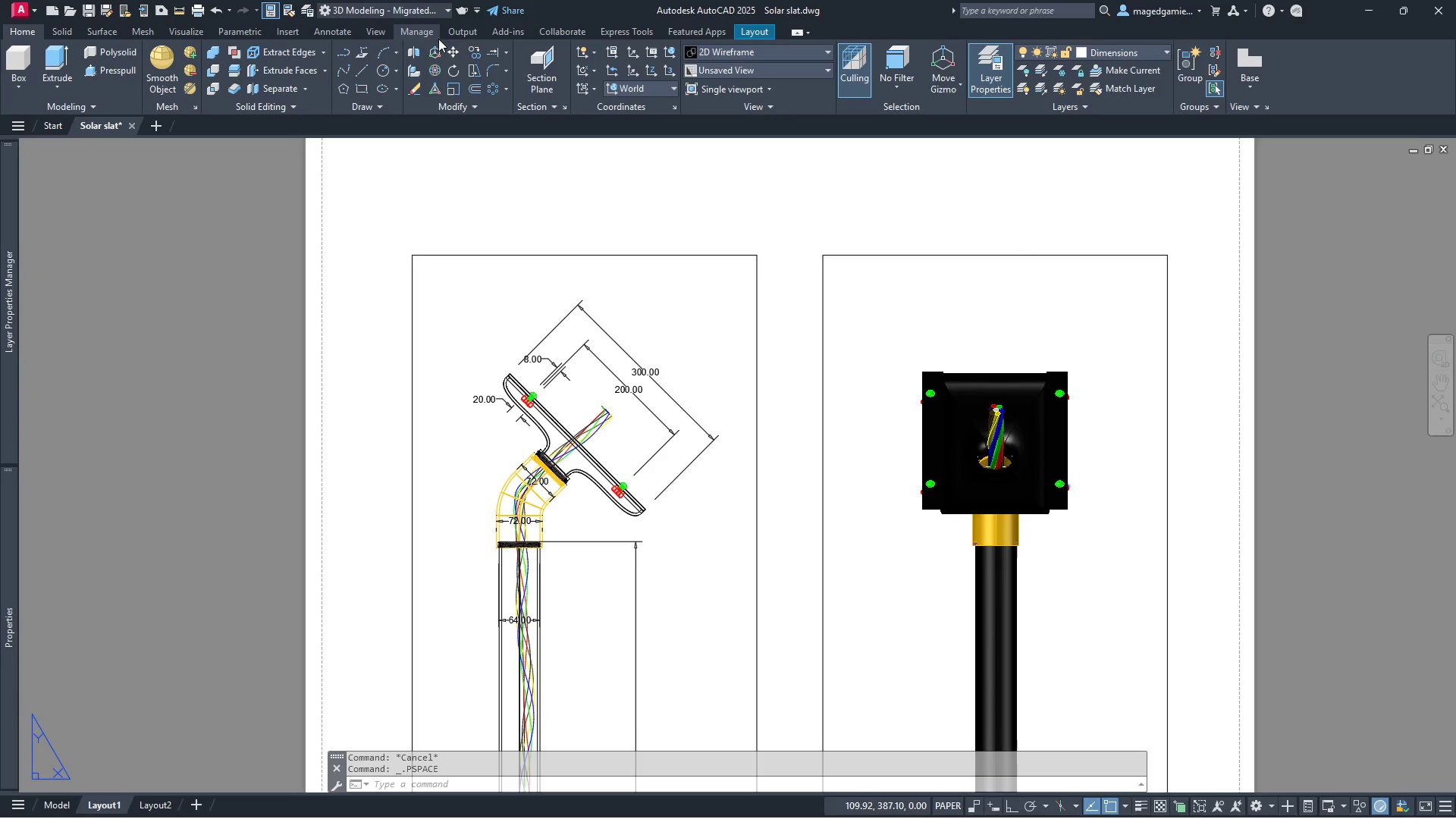 
left_click([326, 34])
 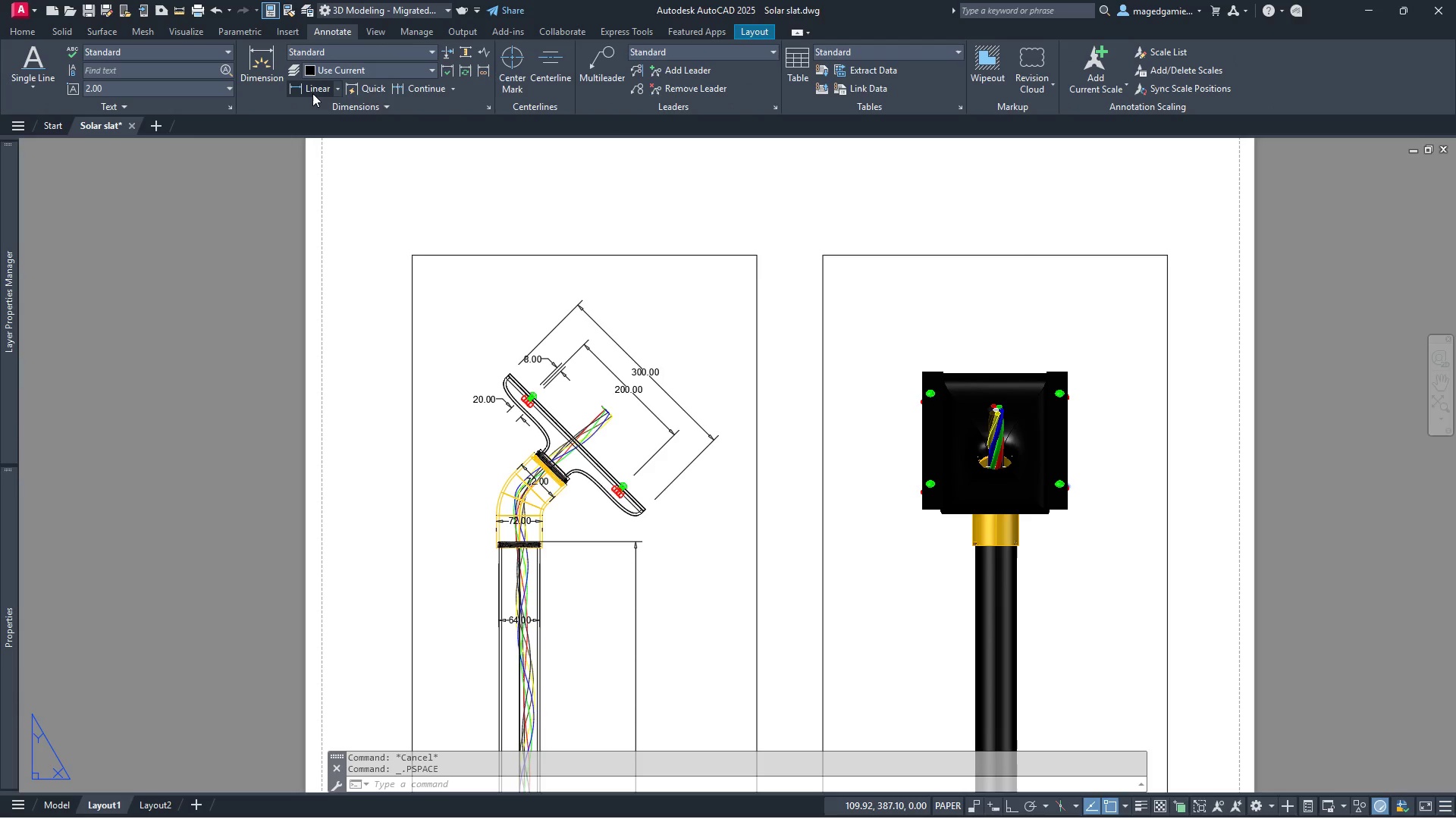 
left_click([312, 89])
 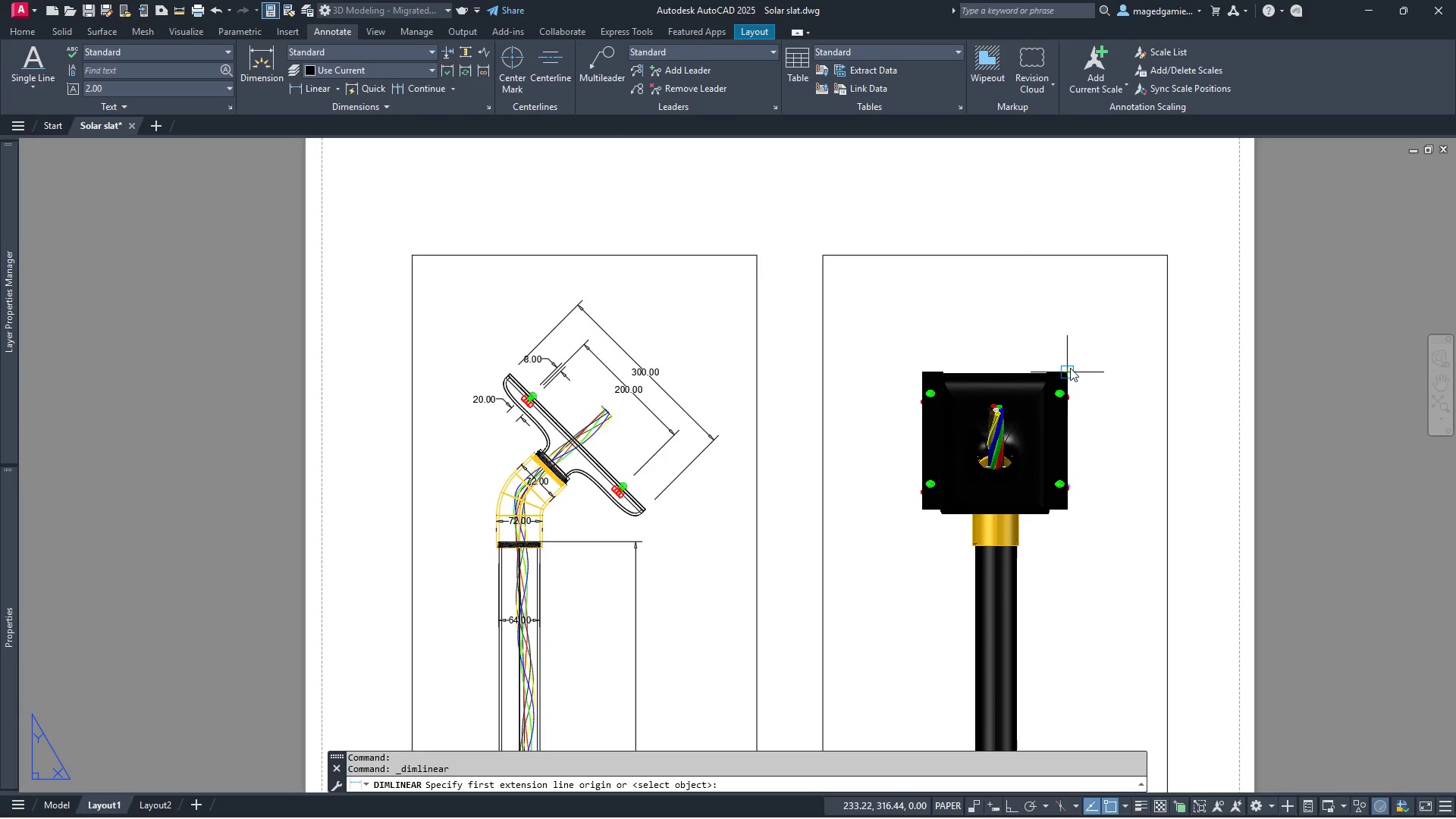 
left_click([1070, 368])
 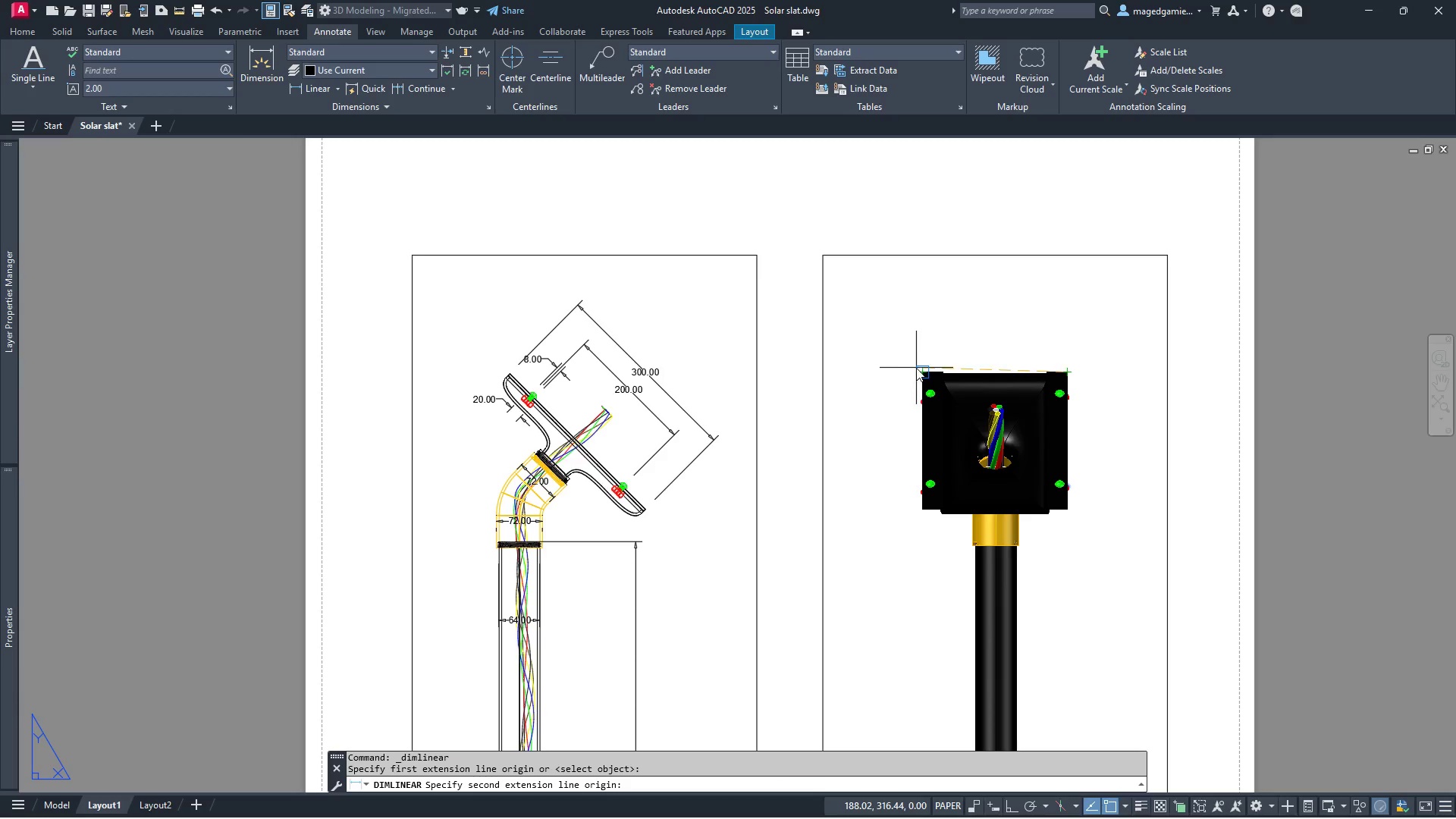 
left_click([916, 368])
 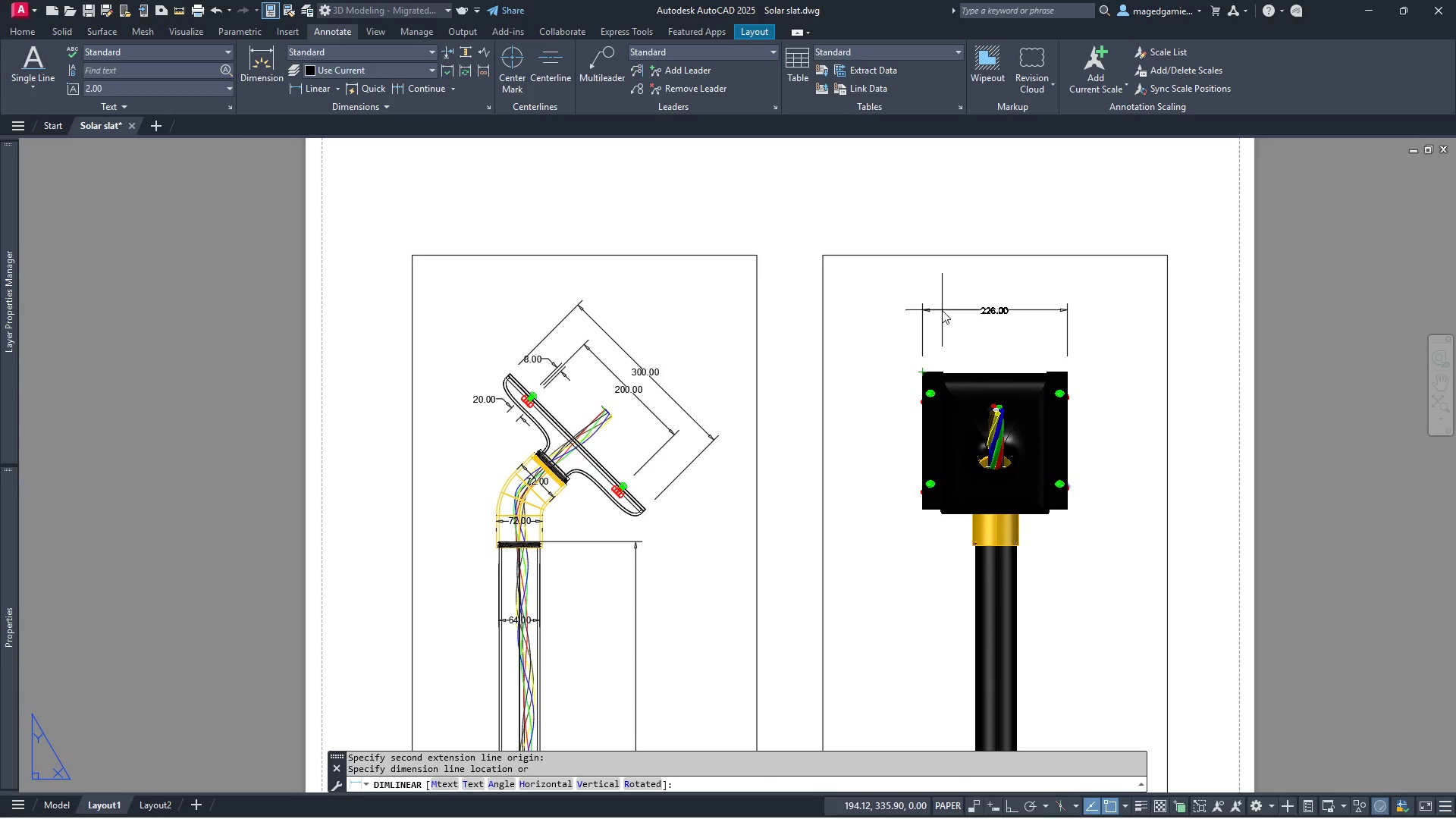 
left_click([942, 310])
 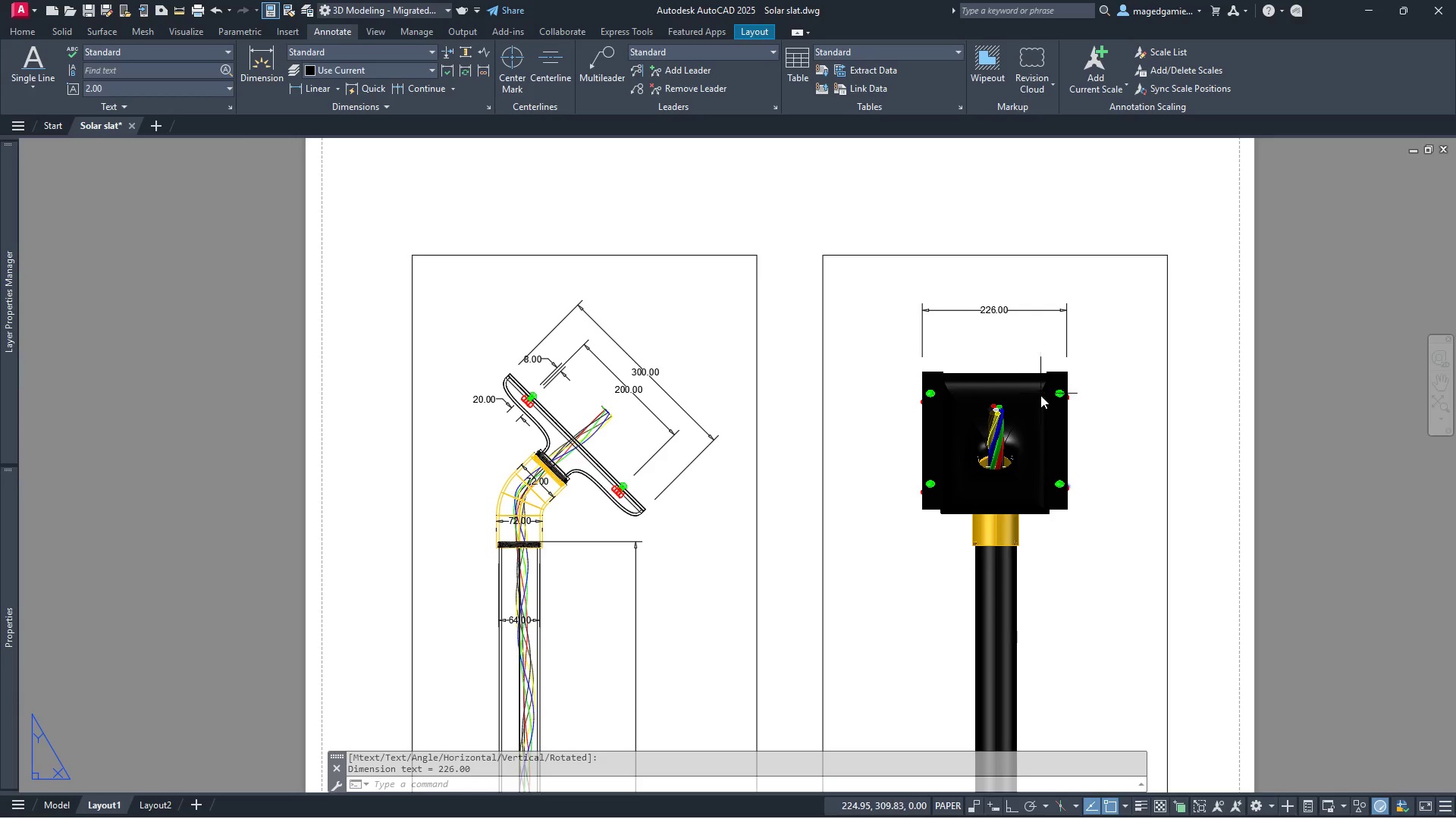 
scroll: coordinate [1036, 405], scroll_direction: up, amount: 4.0
 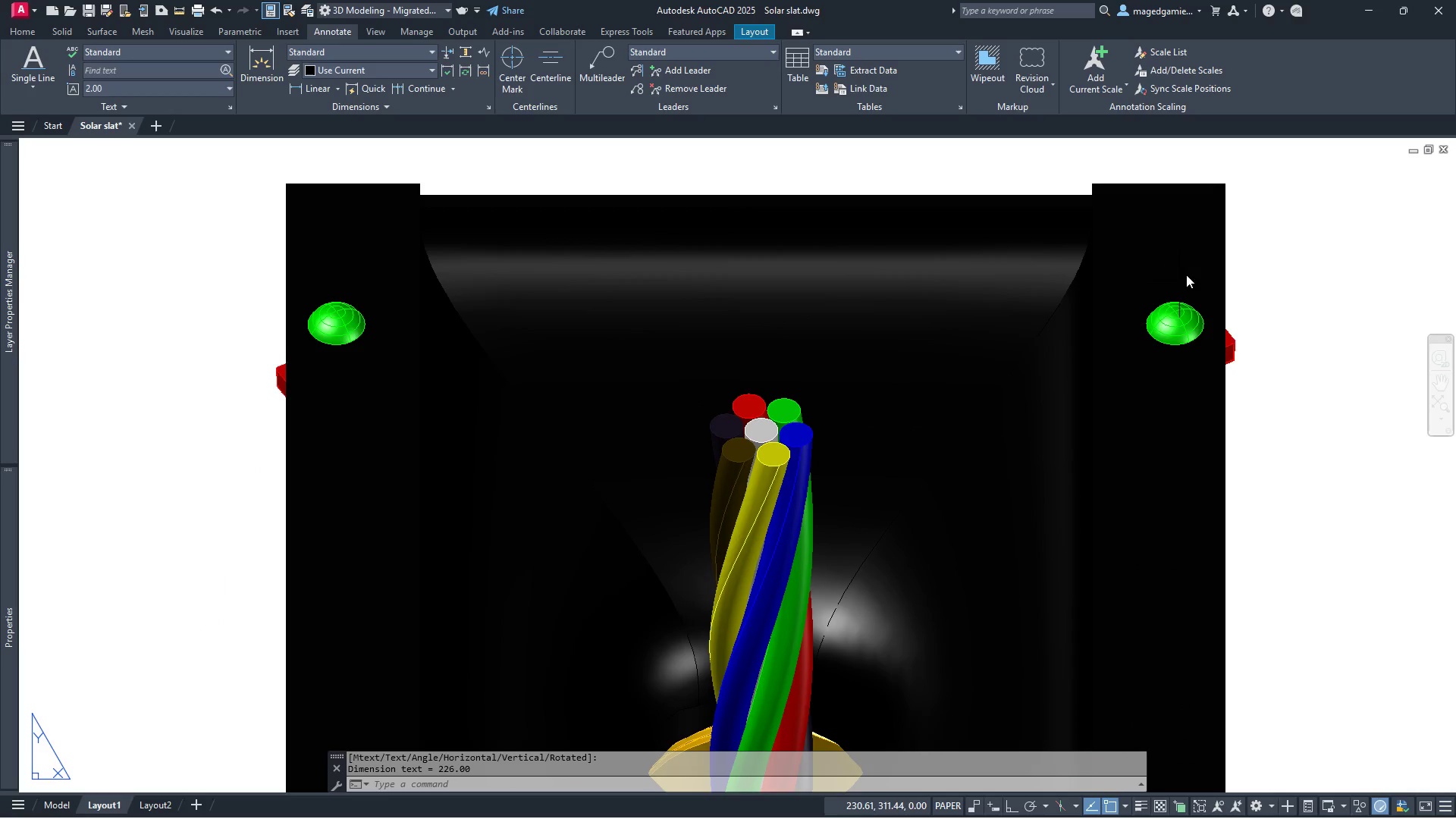 
right_click([1266, 212])
 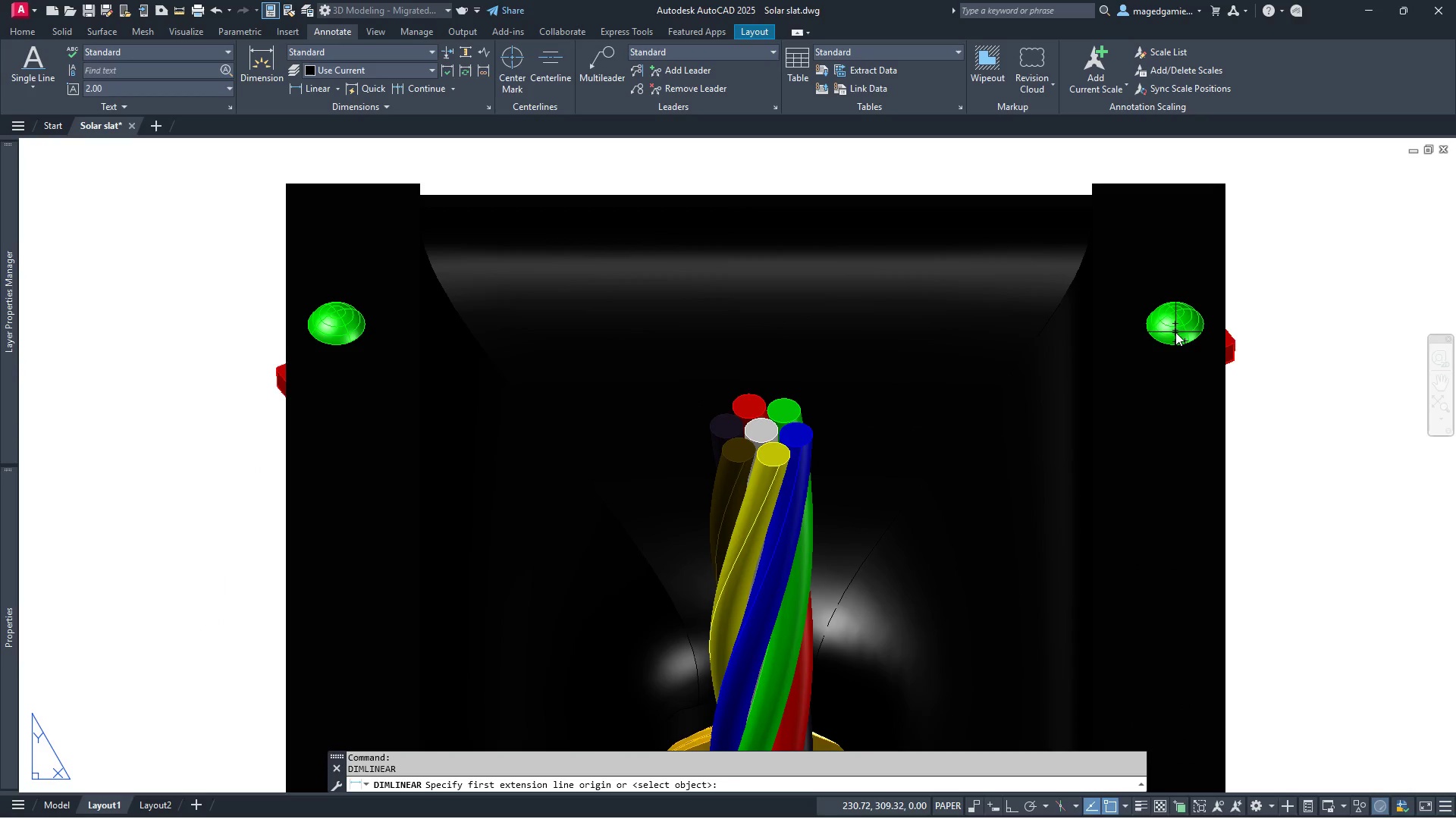 
left_click([1175, 332])
 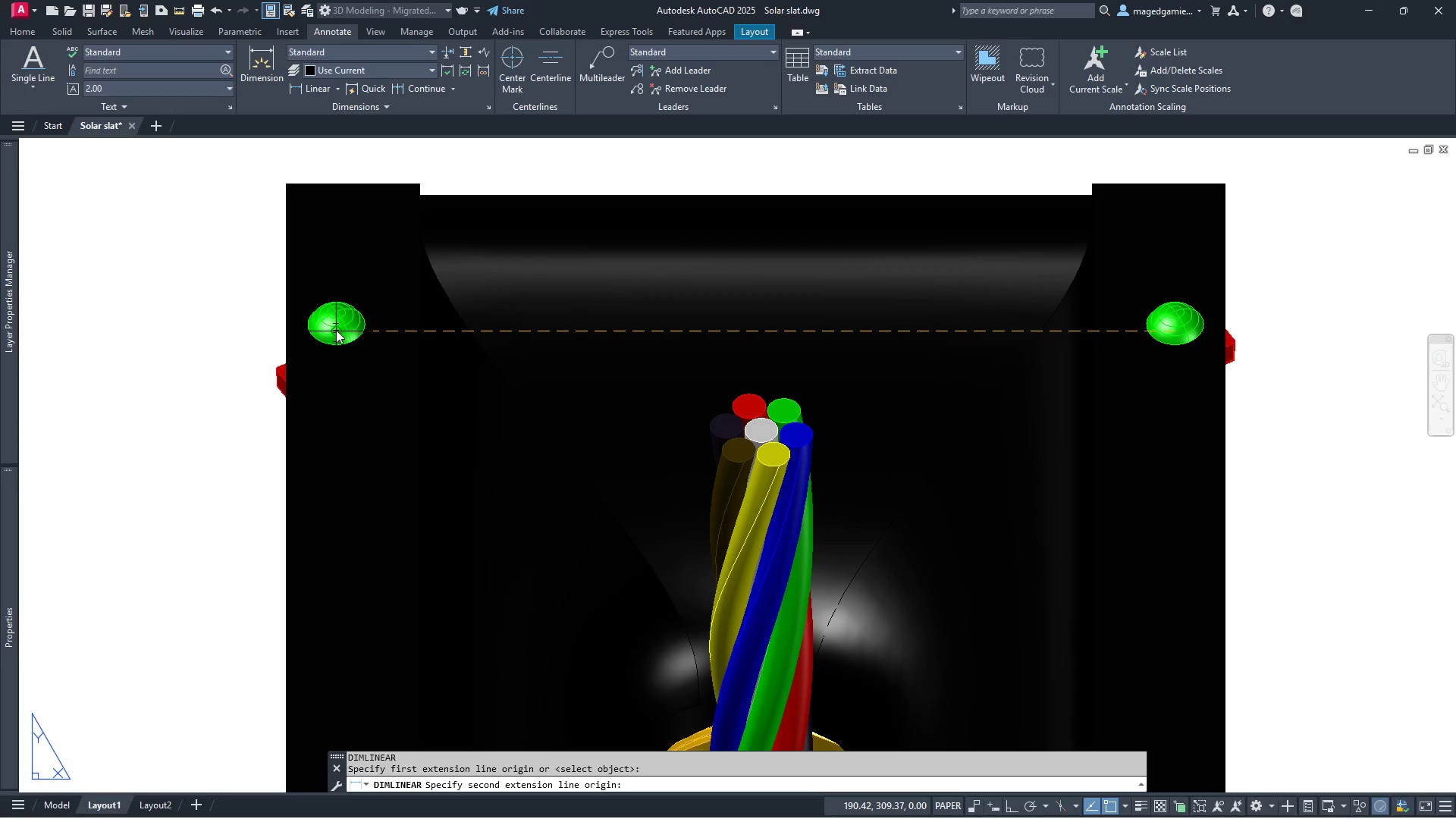 
wait(6.02)
 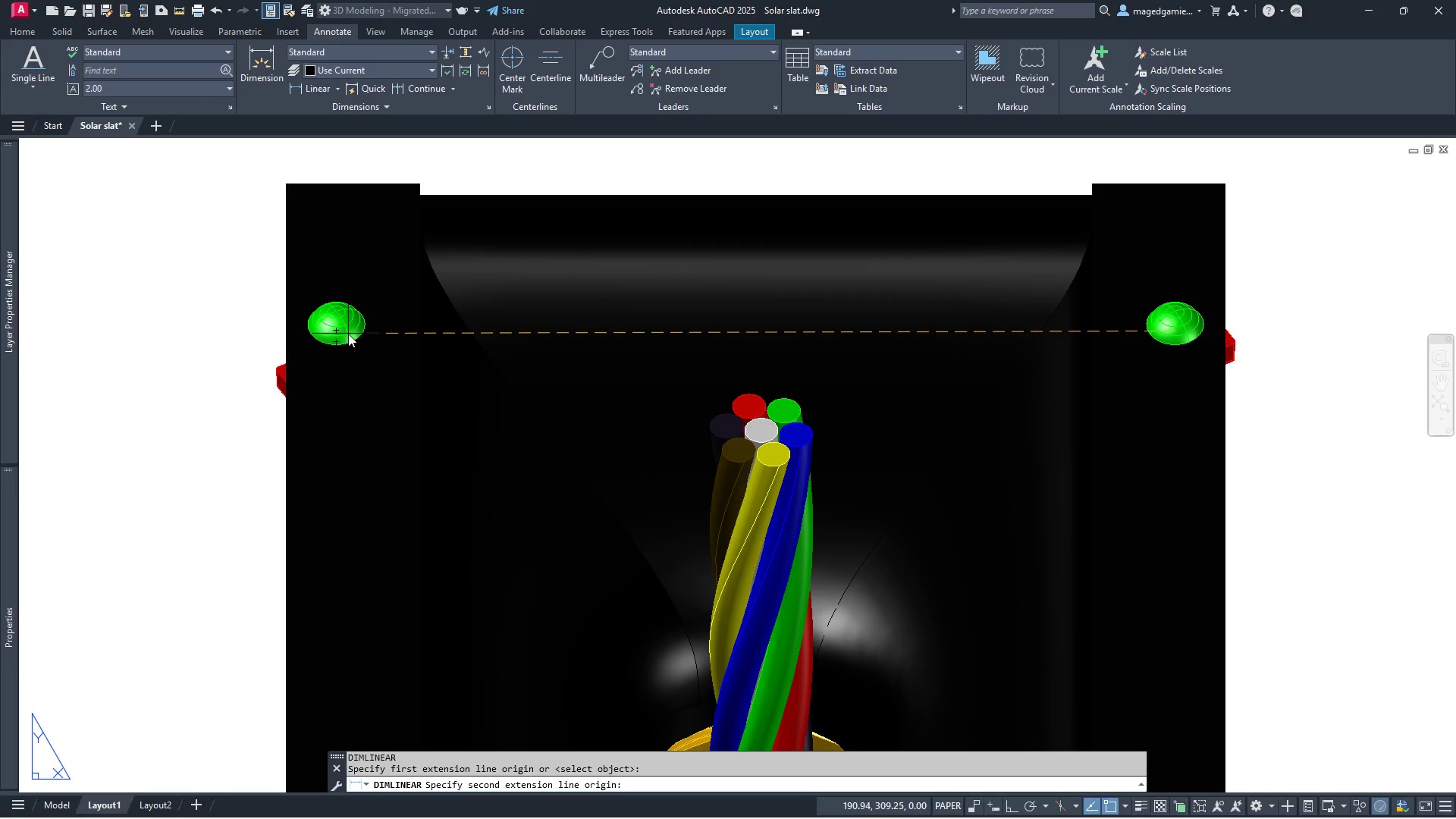 
left_click([335, 330])
 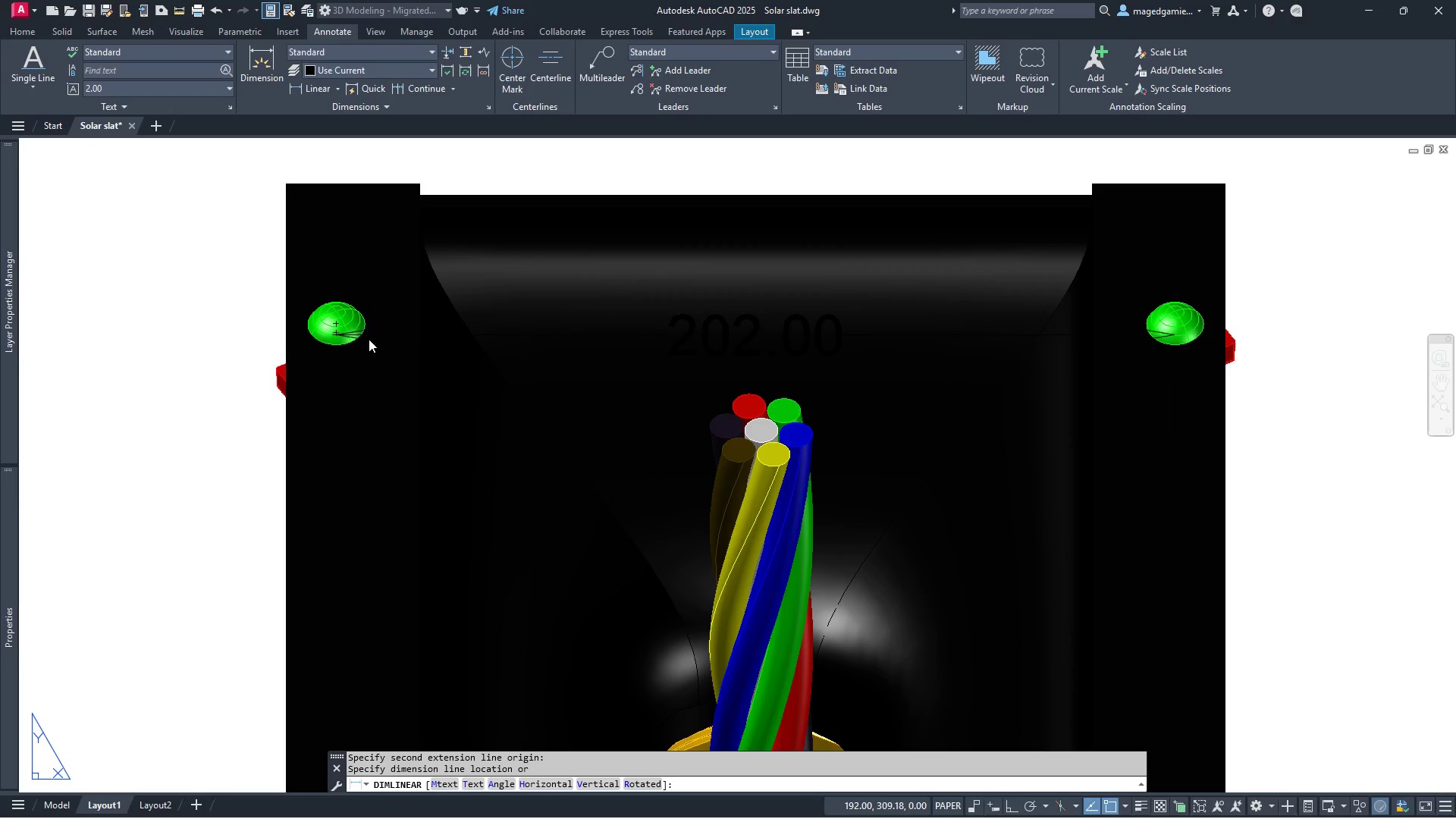 
scroll: coordinate [369, 349], scroll_direction: down, amount: 1.0
 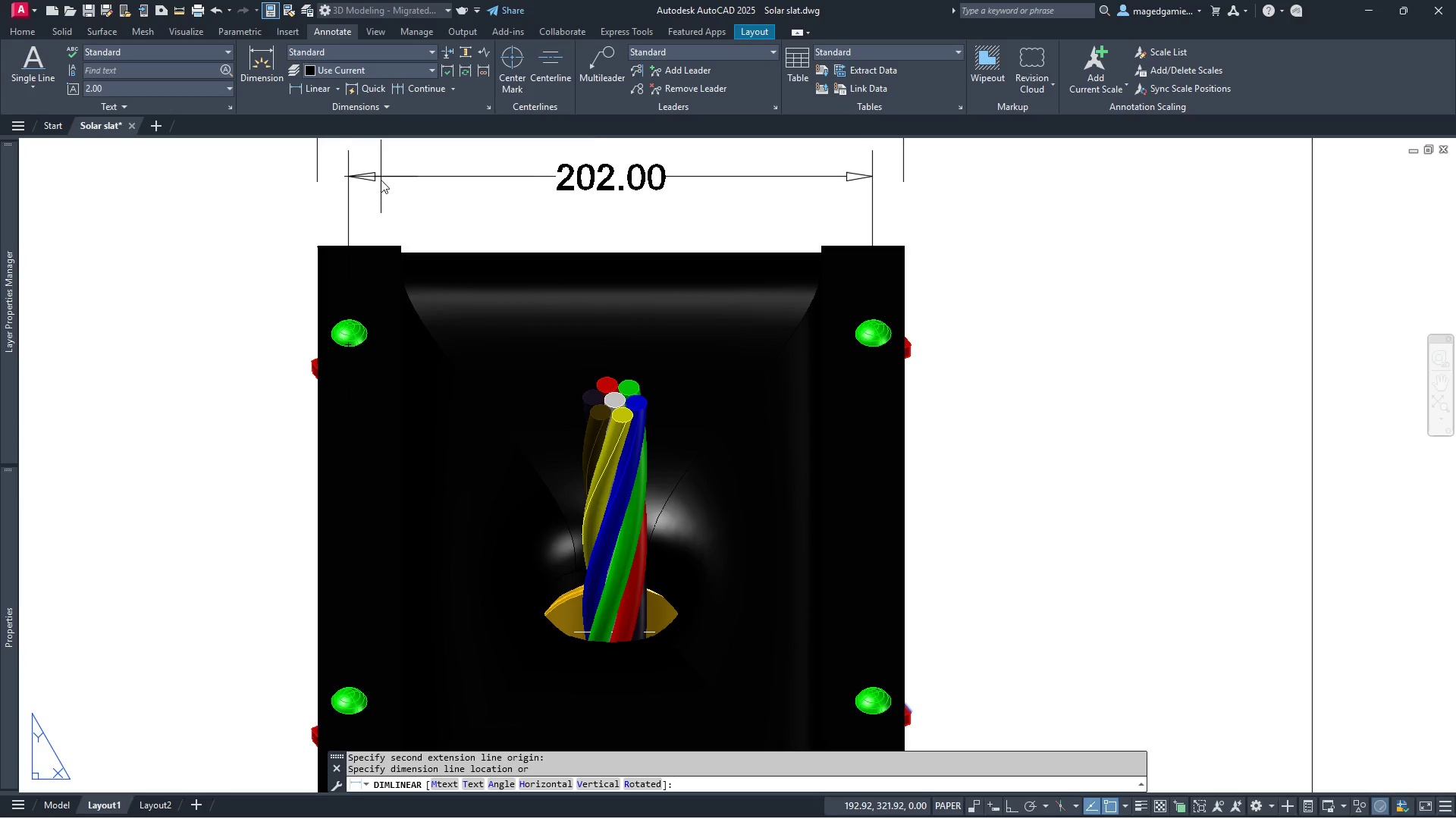 
left_click([381, 184])
 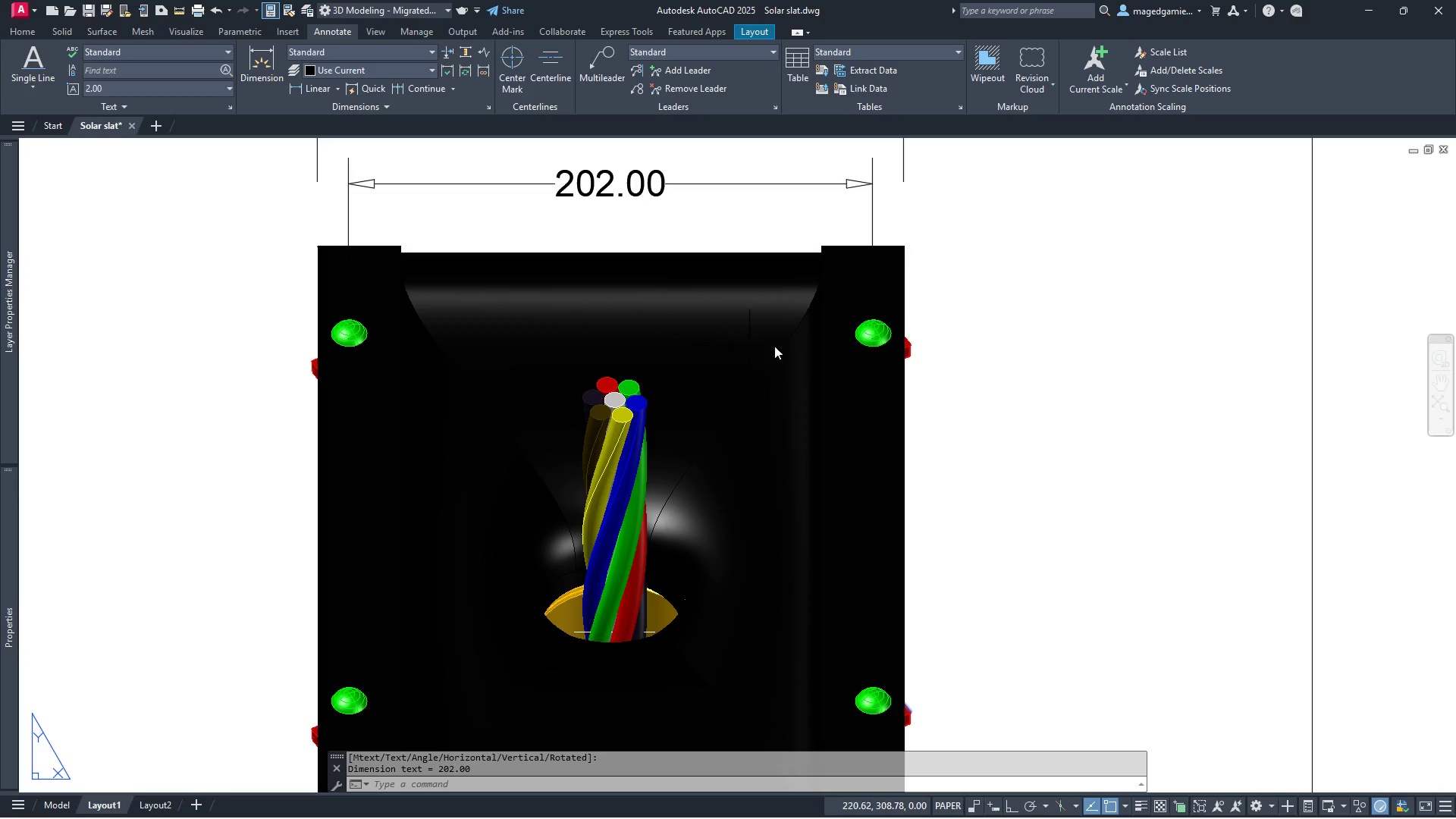 
scroll: coordinate [792, 341], scroll_direction: down, amount: 2.0
 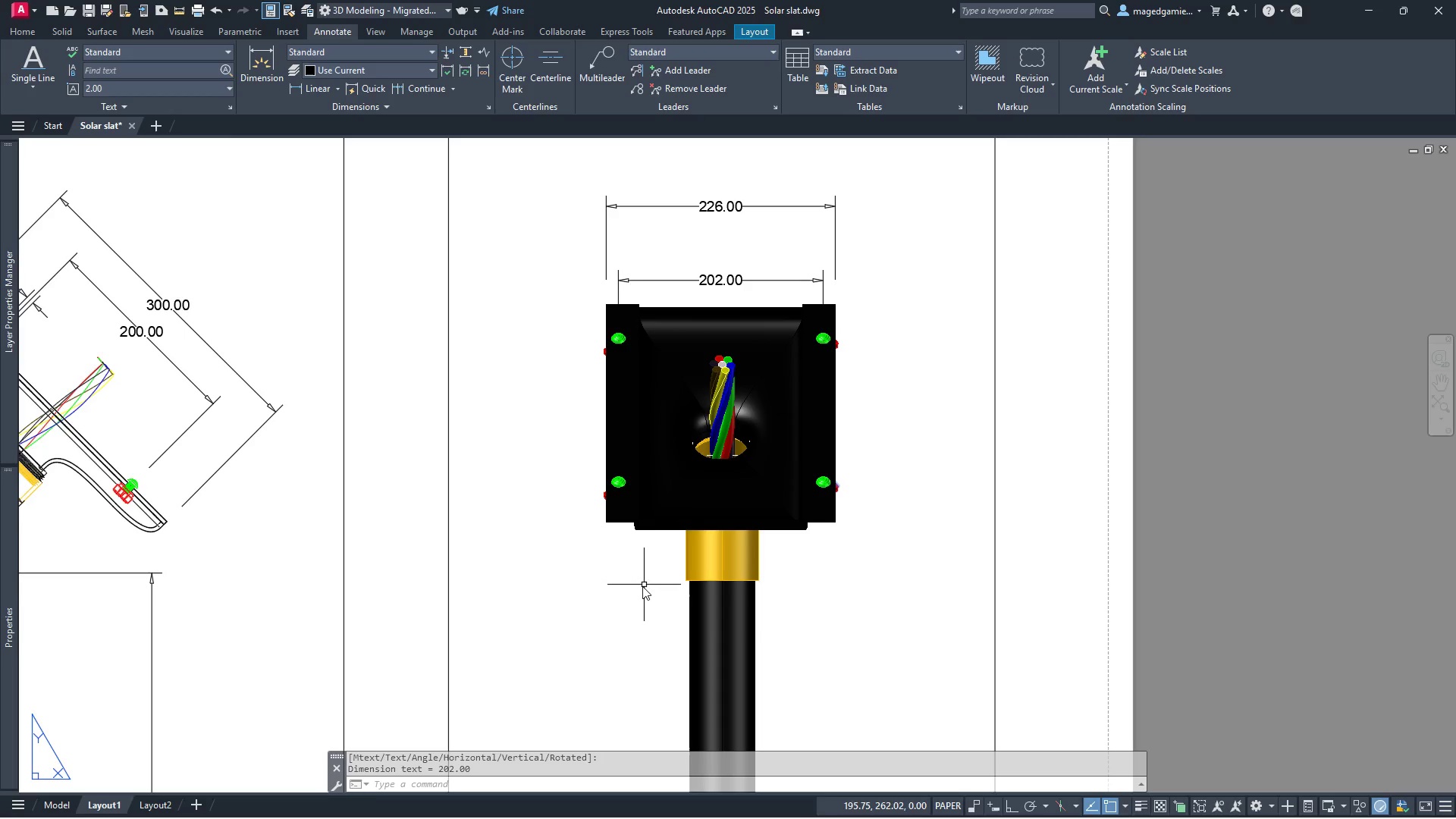 
scroll: coordinate [698, 597], scroll_direction: up, amount: 2.0
 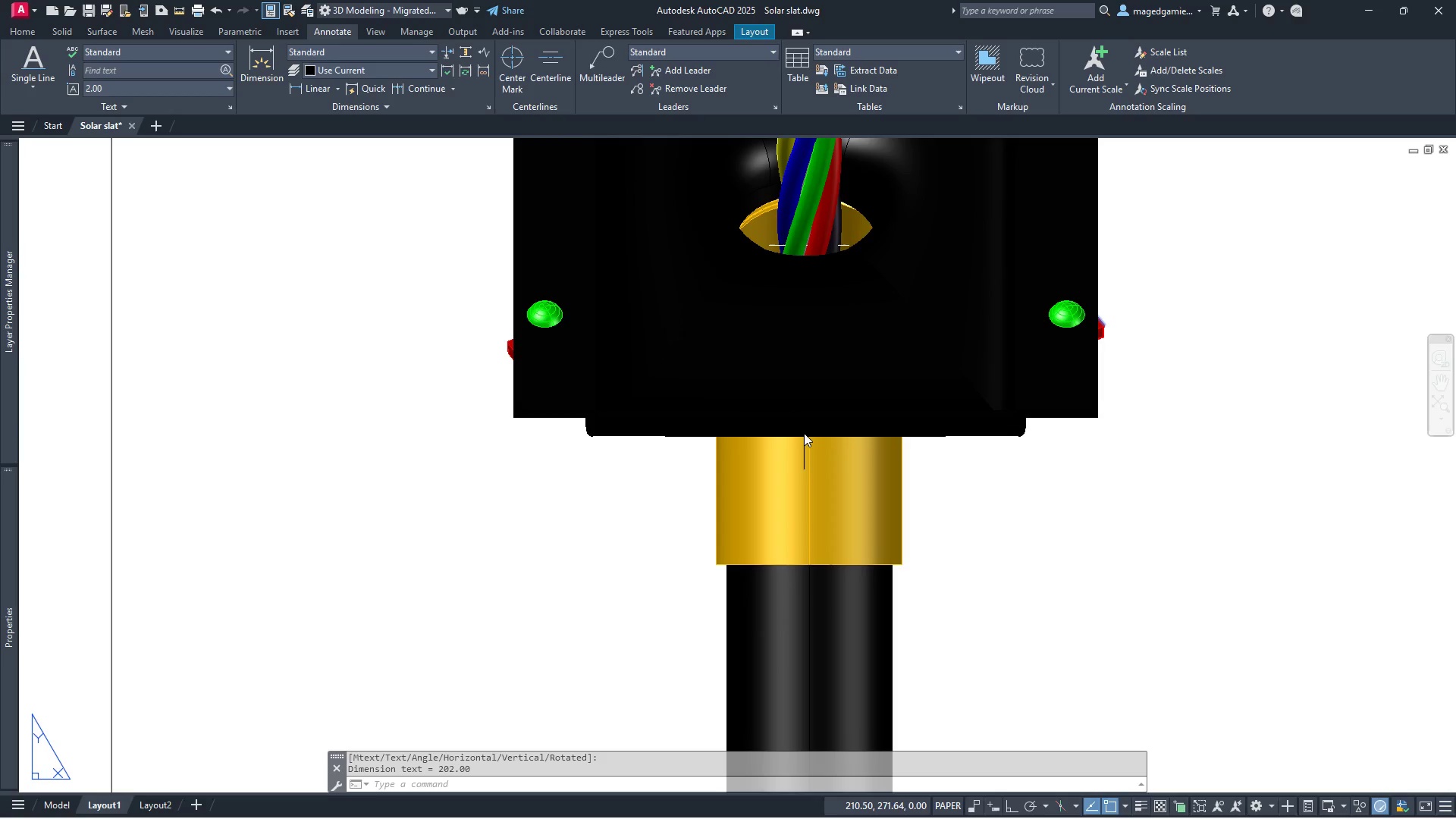 
scroll: coordinate [804, 433], scroll_direction: down, amount: 1.0
 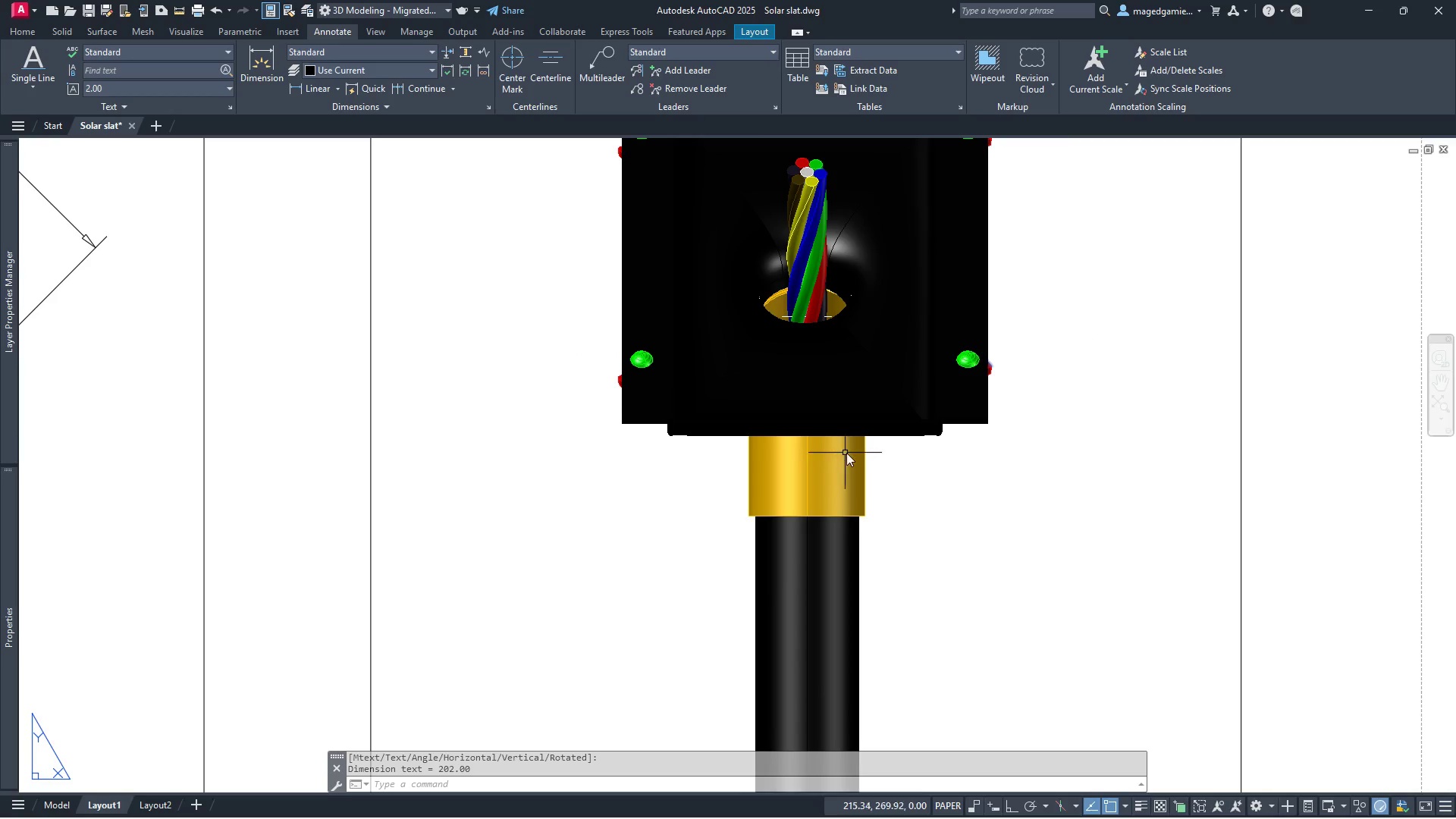 
scroll: coordinate [855, 441], scroll_direction: up, amount: 1.0
 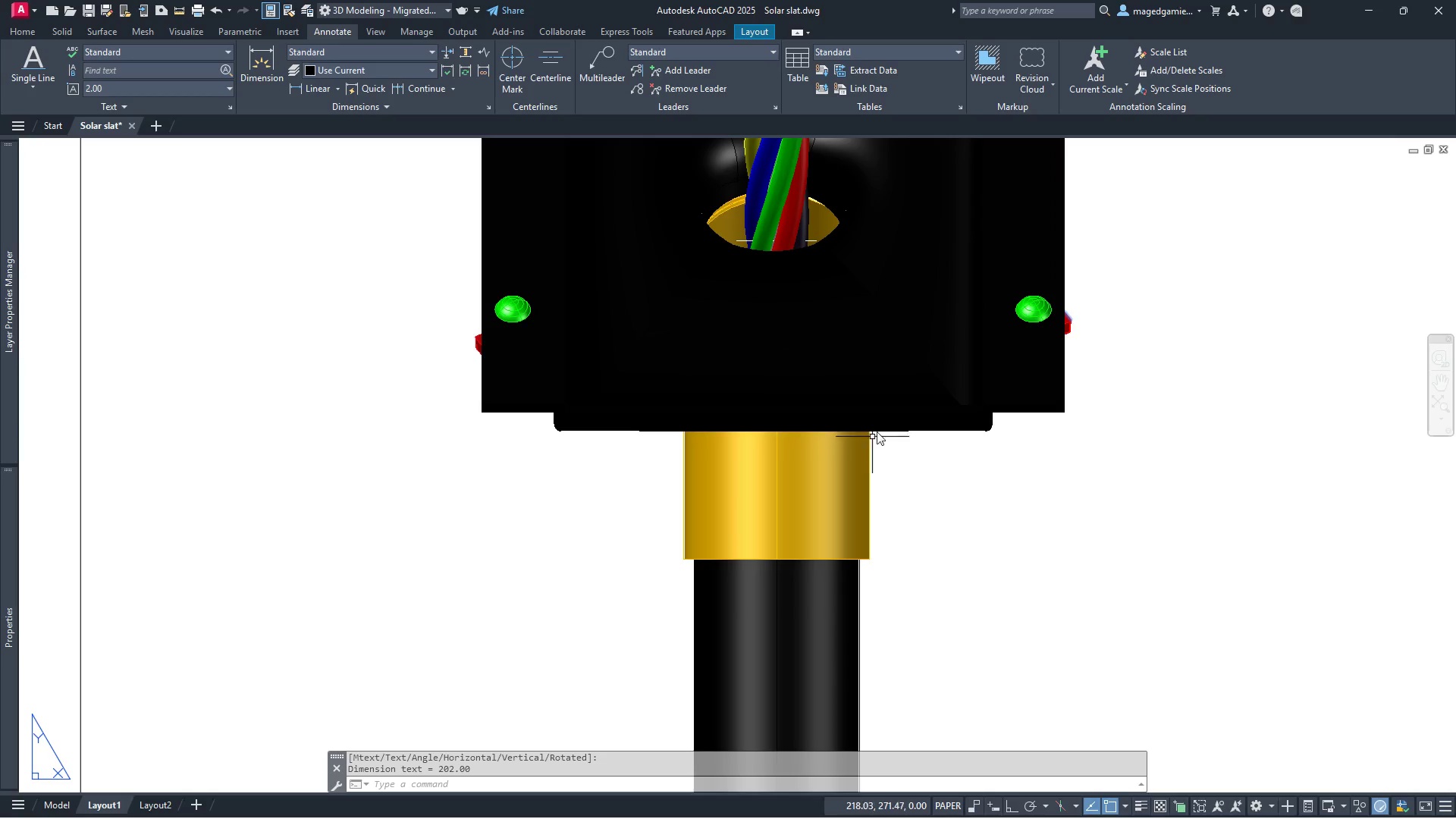 
scroll: coordinate [947, 407], scroll_direction: down, amount: 3.0
 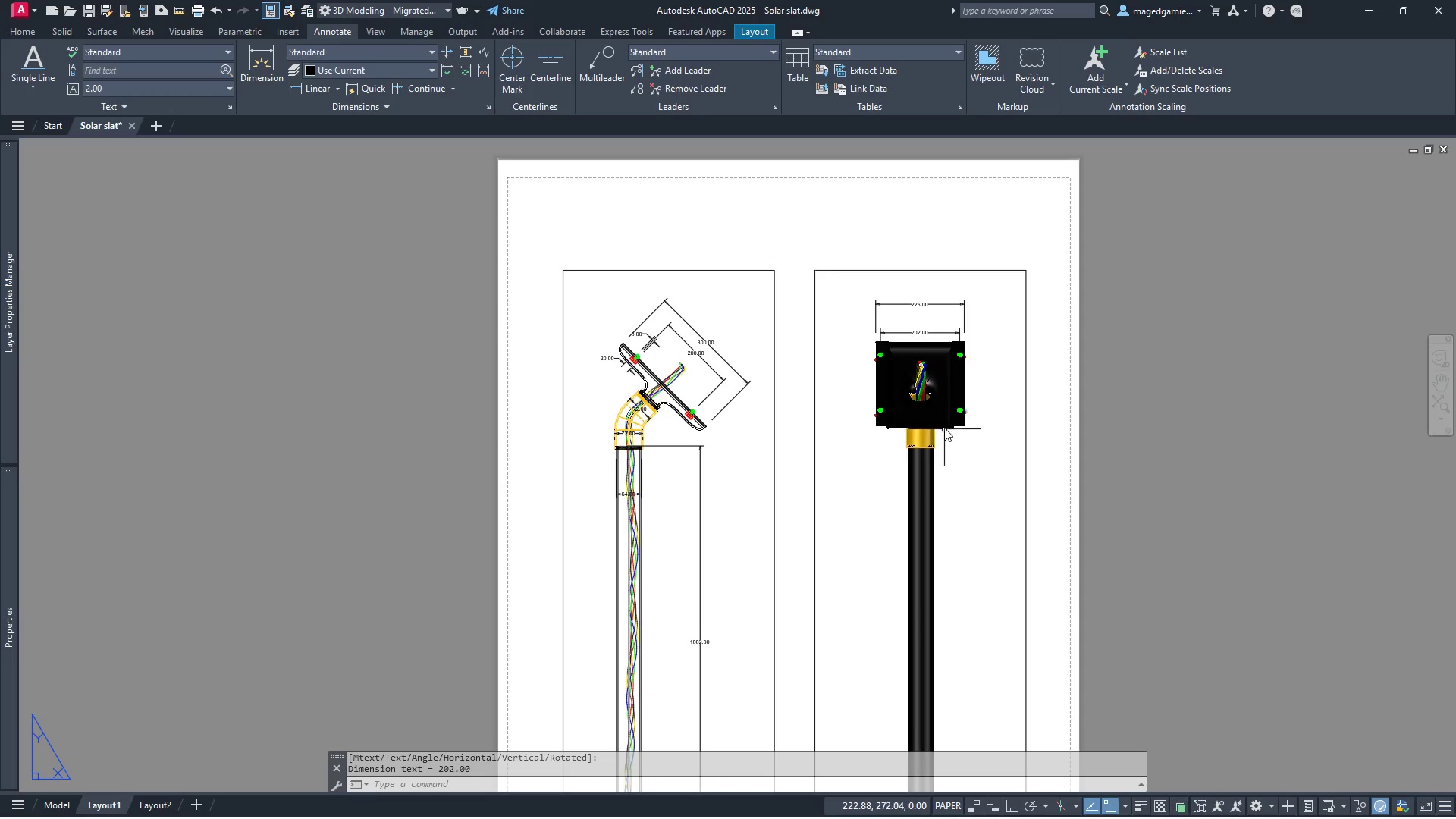 
scroll: coordinate [944, 413], scroll_direction: up, amount: 3.0
 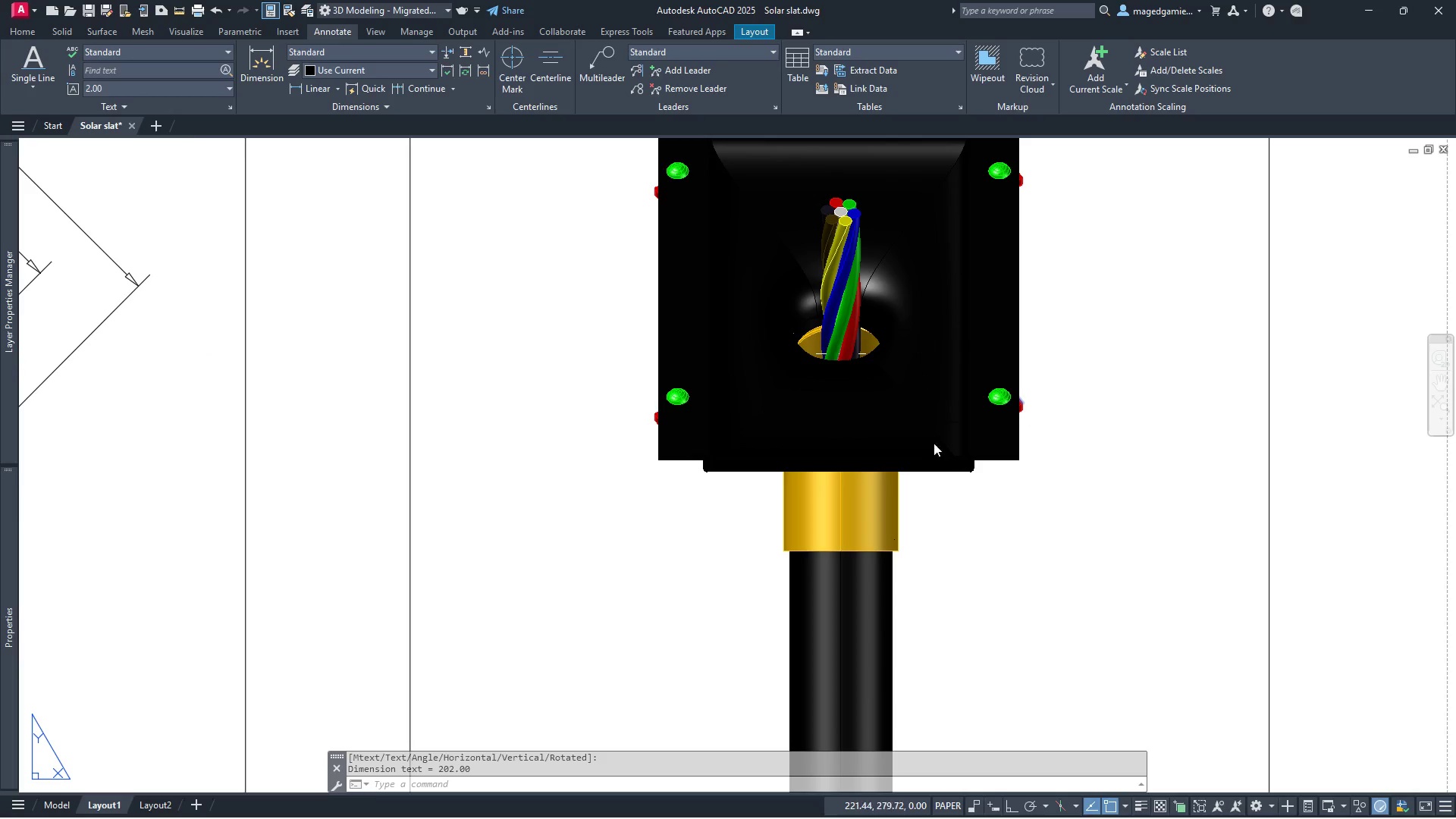 
scroll: coordinate [937, 479], scroll_direction: down, amount: 1.0
 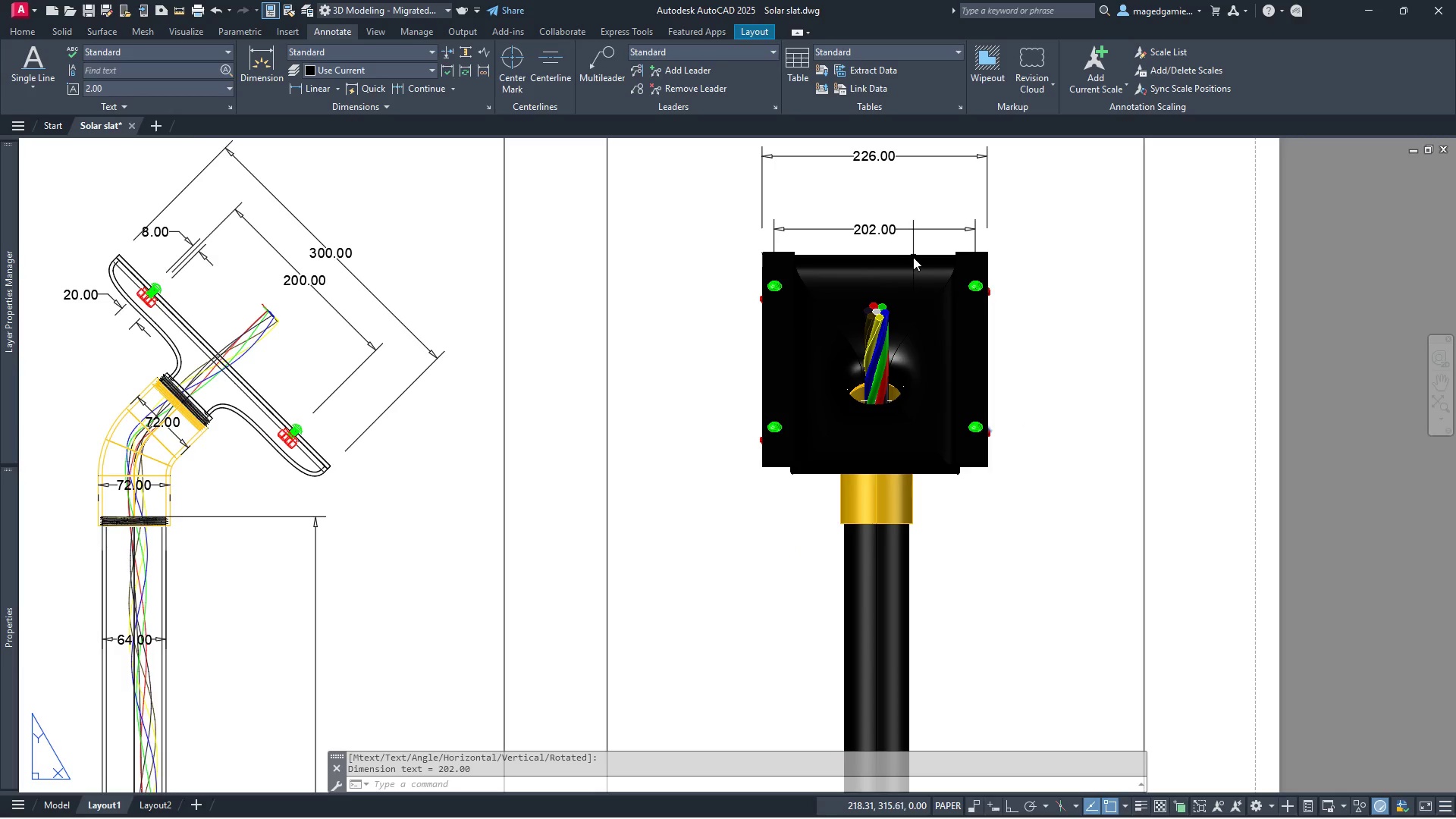 
scroll: coordinate [913, 257], scroll_direction: up, amount: 1.0
 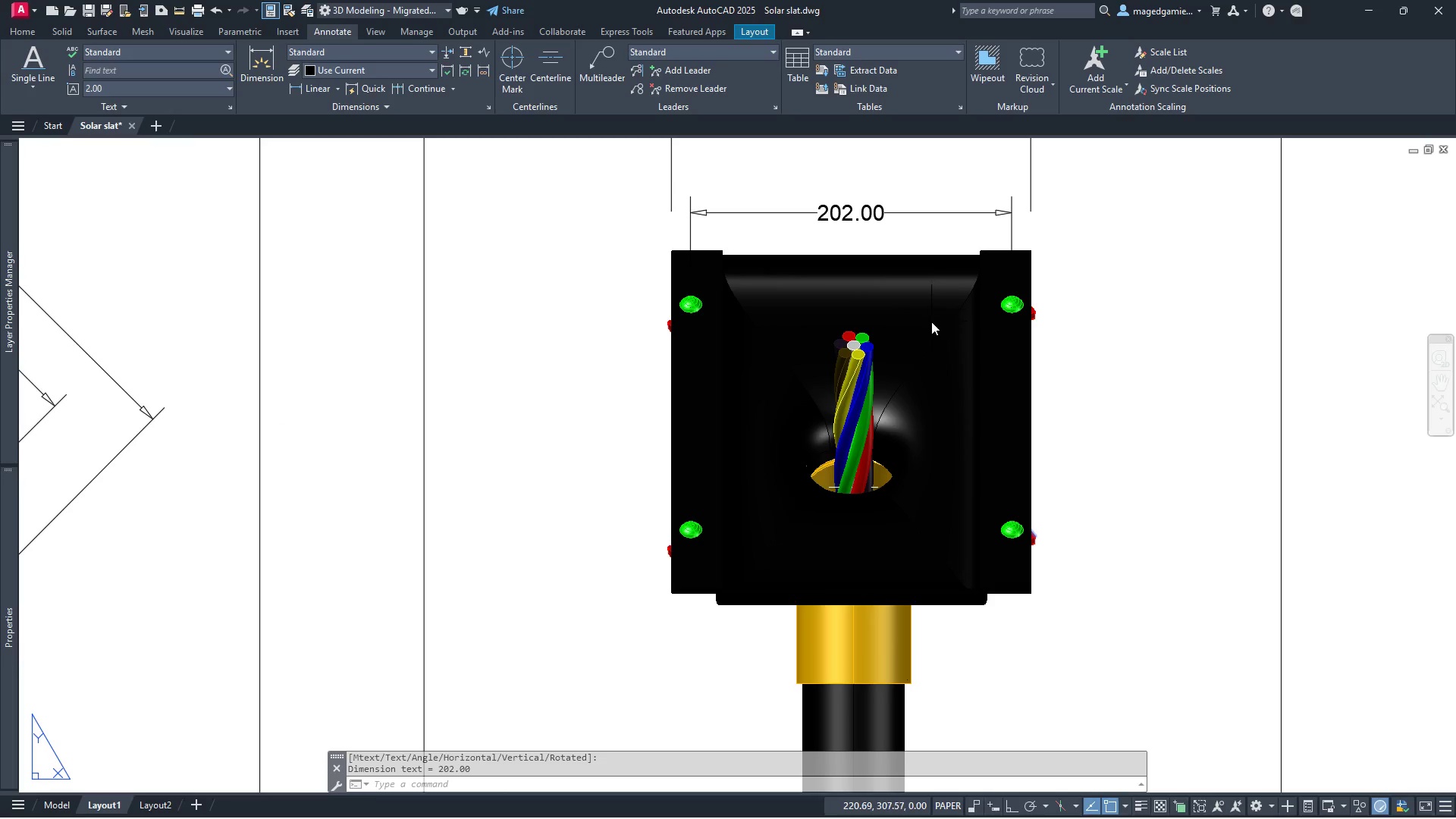 
scroll: coordinate [931, 322], scroll_direction: down, amount: 1.0
 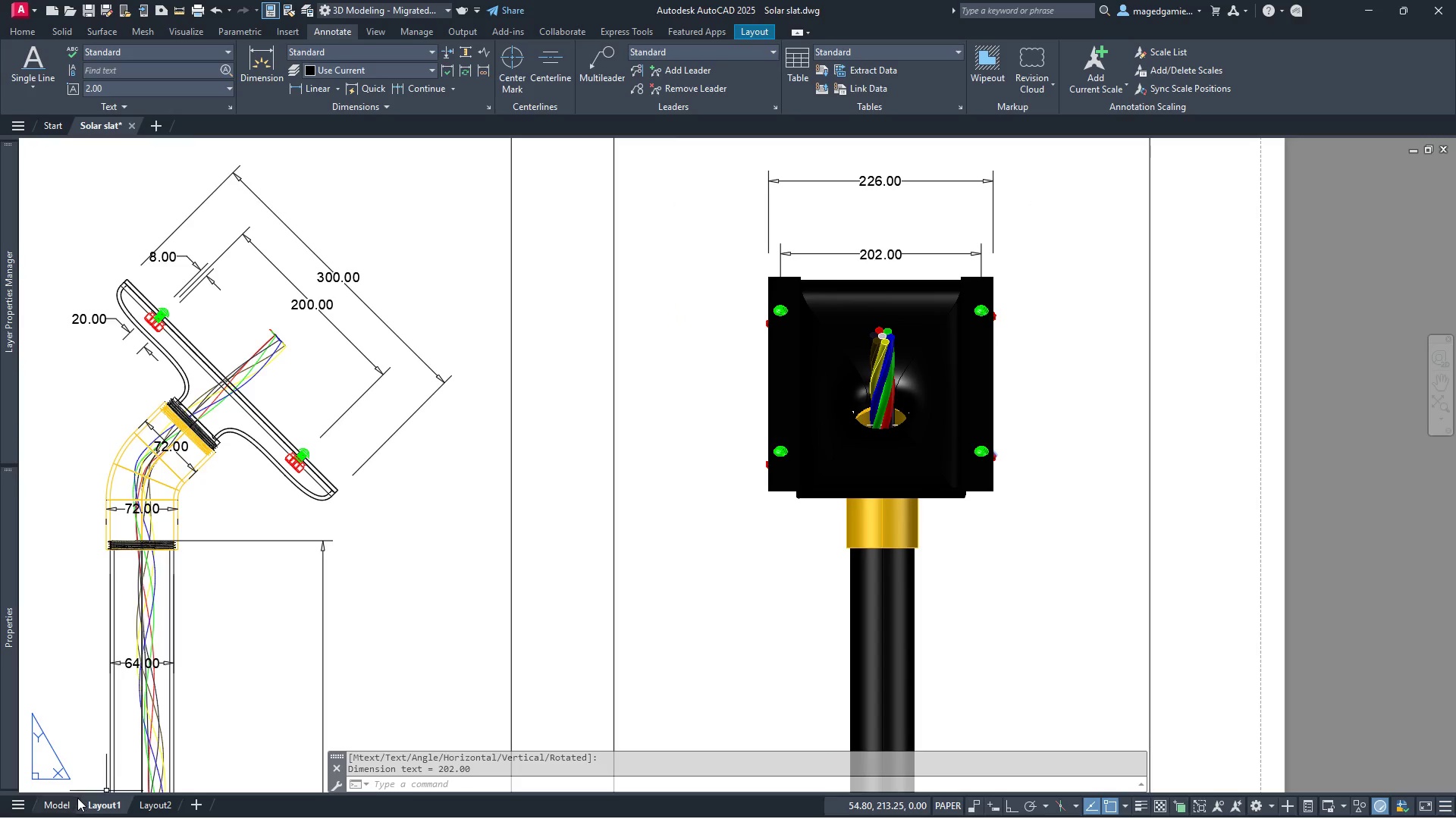 
left_click([67, 805])
 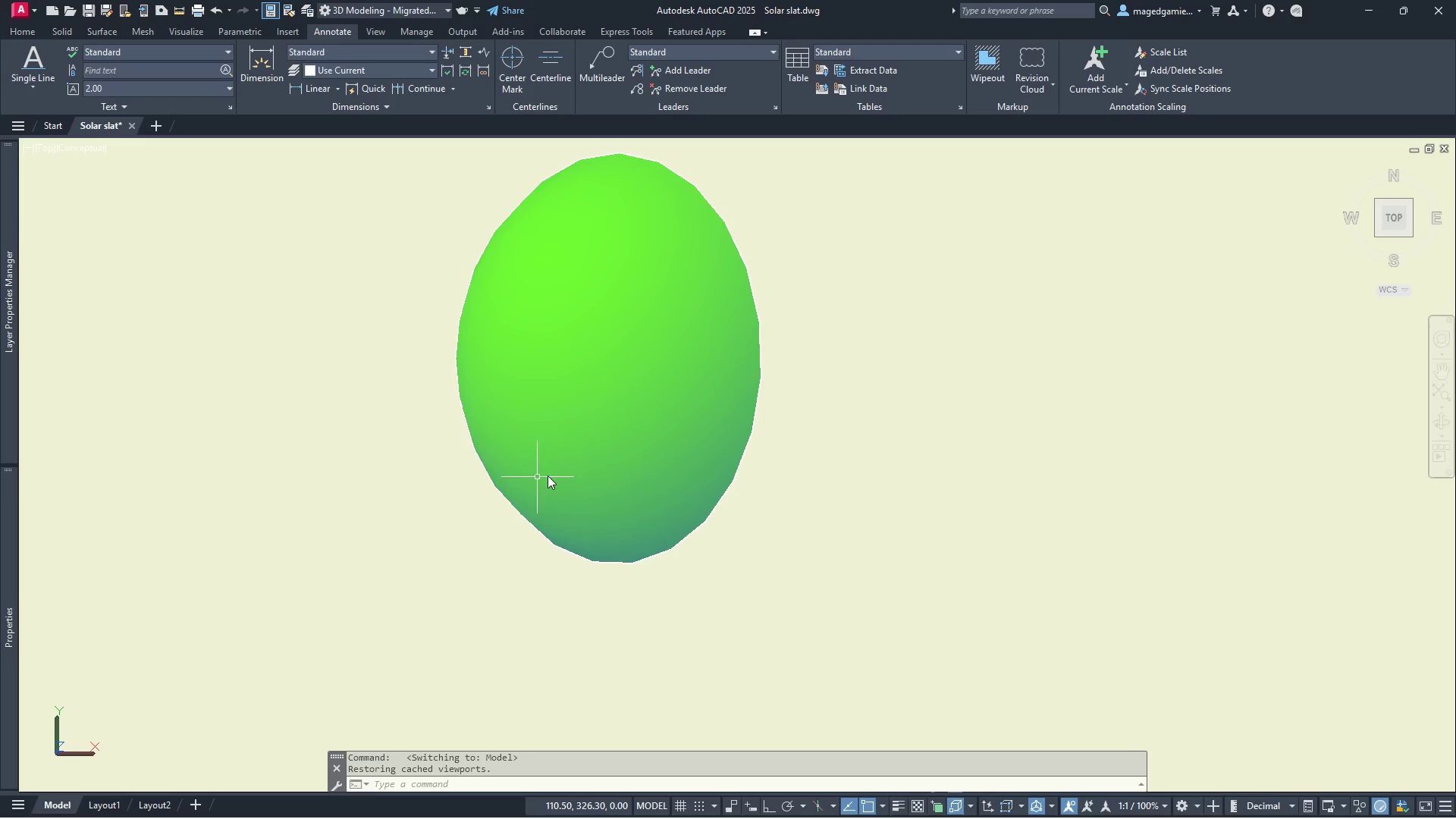 
scroll: coordinate [609, 489], scroll_direction: down, amount: 5.0
 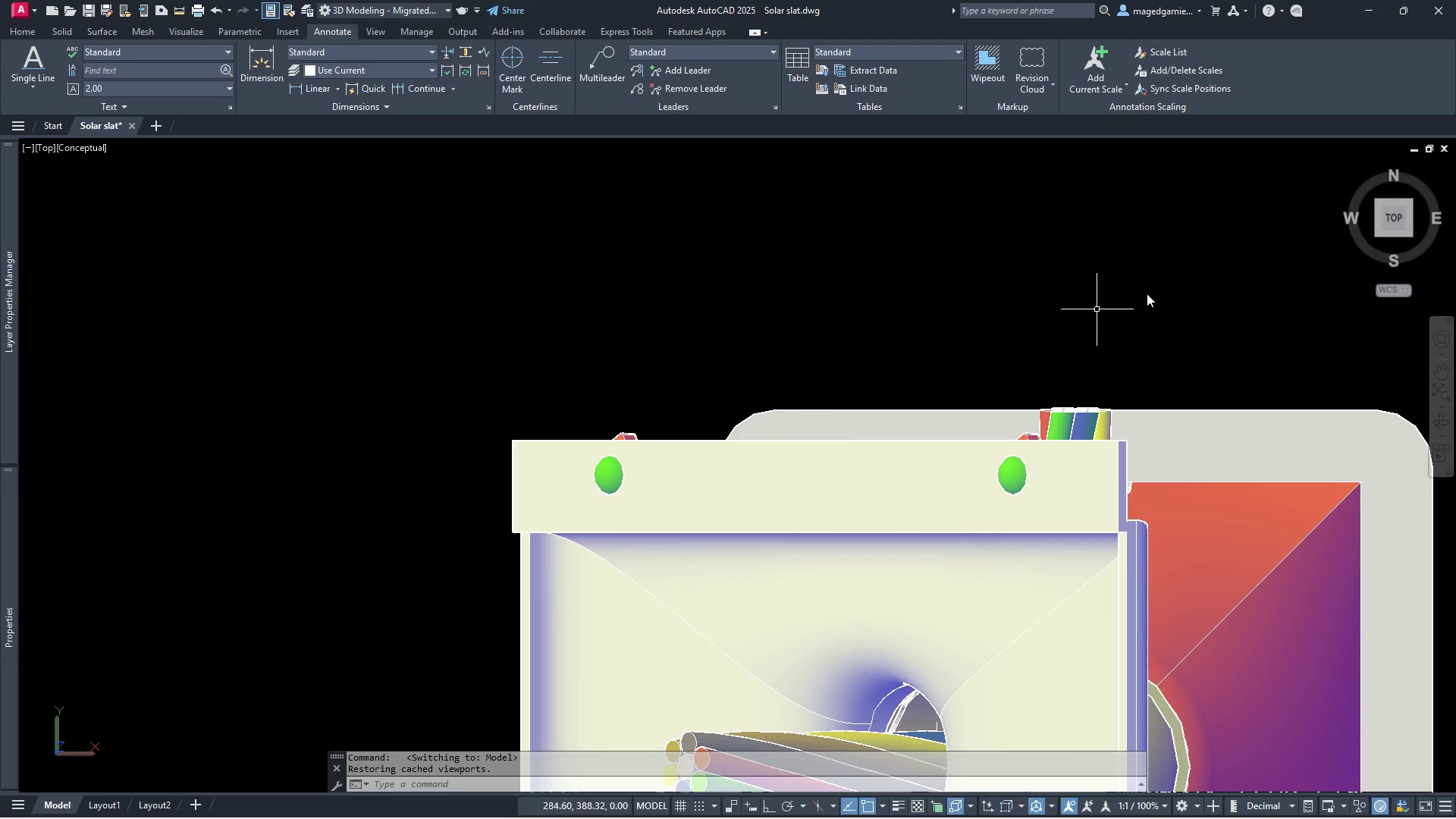 
key(Escape)
 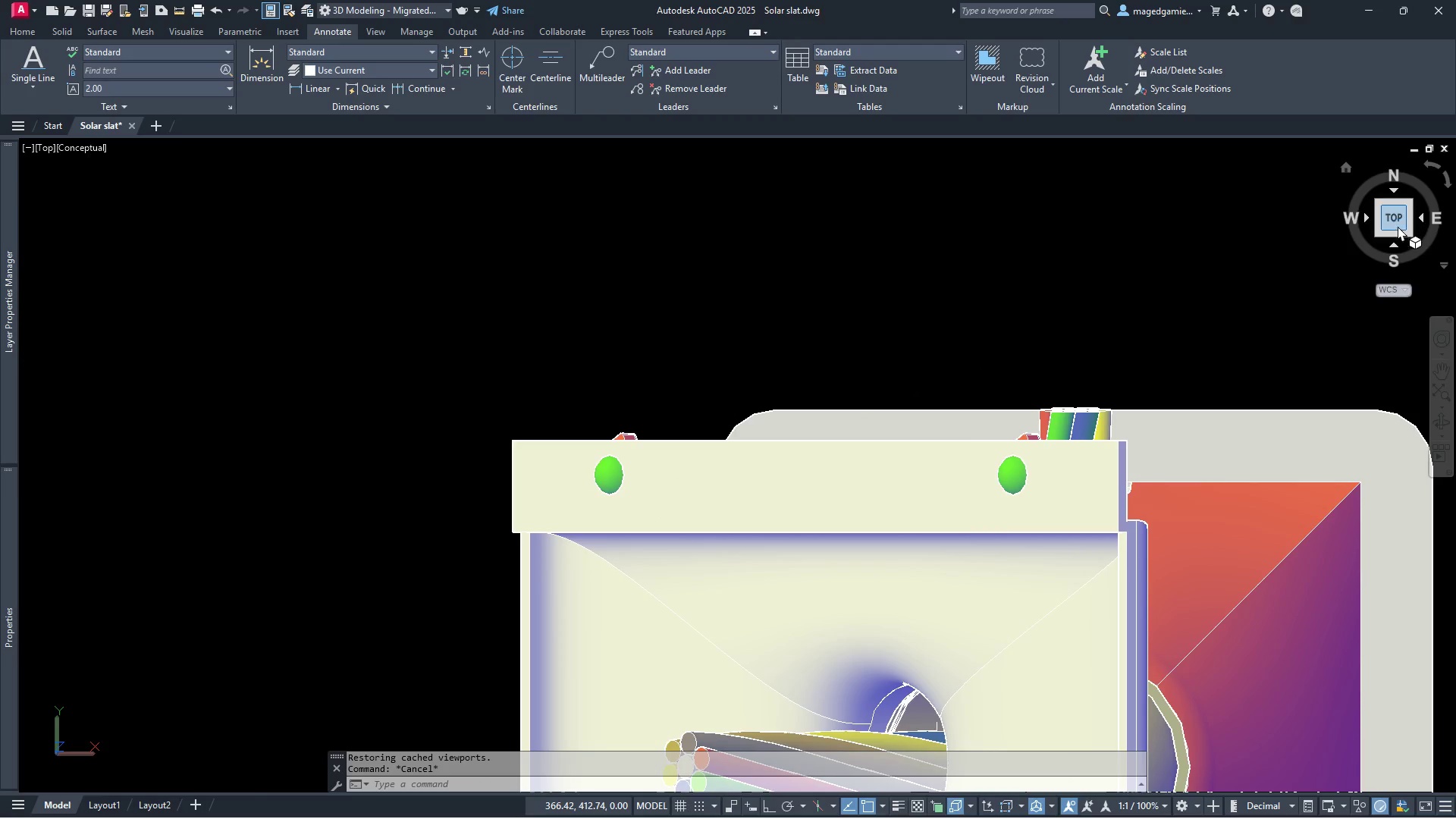 
scroll: coordinate [1089, 290], scroll_direction: down, amount: 1.0
 